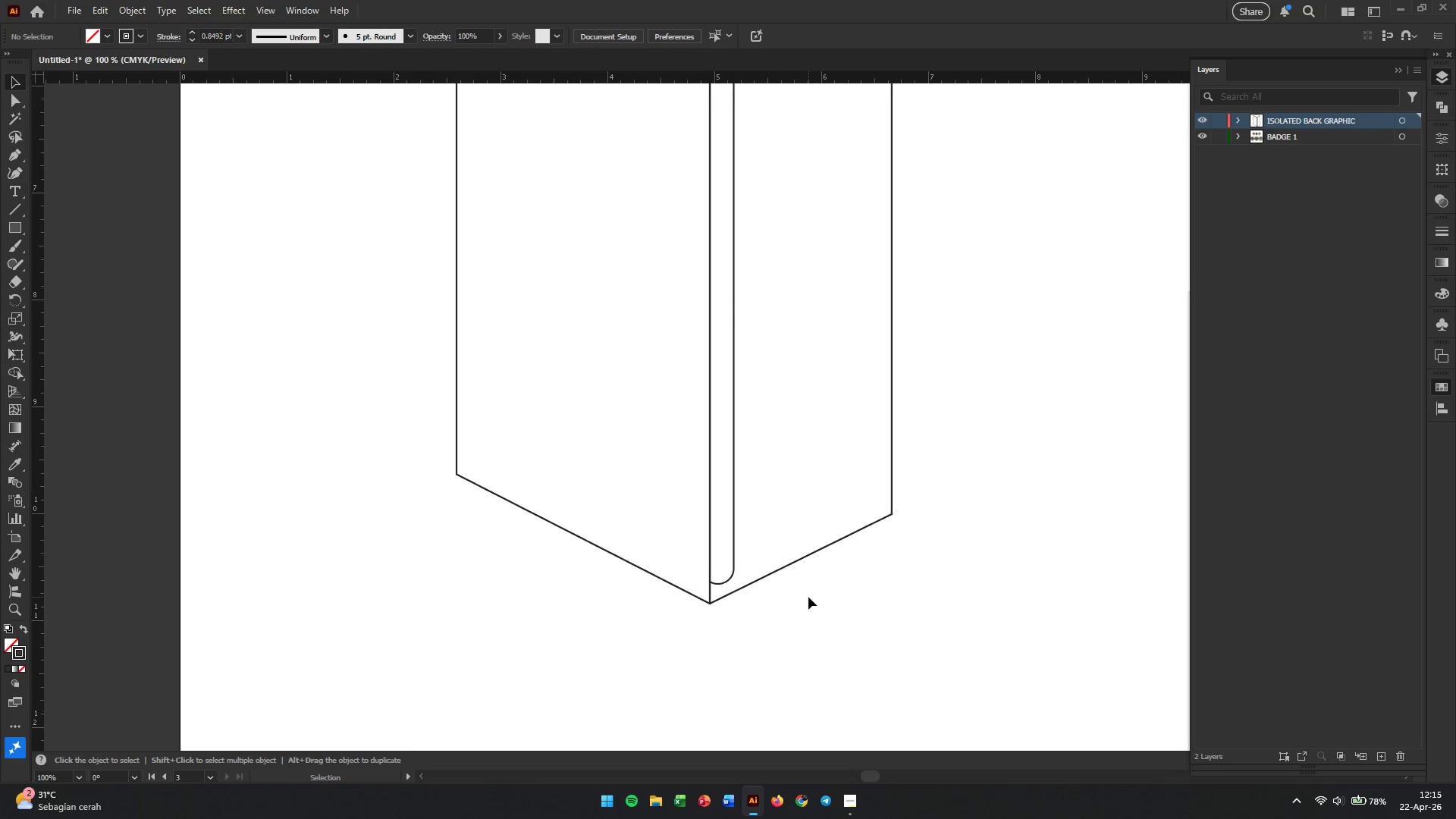 
scroll: coordinate [858, 615], scroll_direction: up, amount: 15.0
 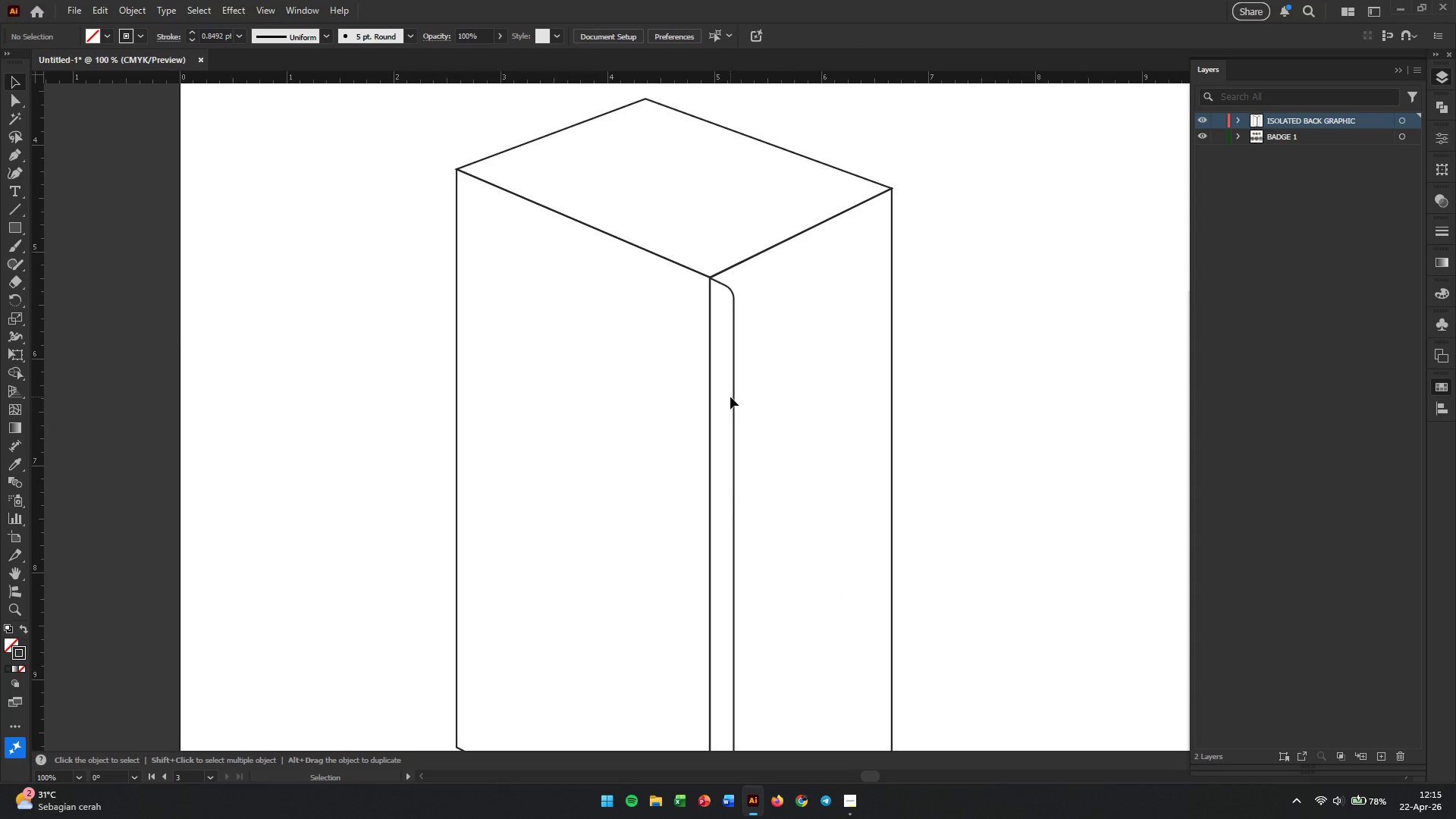 
left_click([733, 397])
 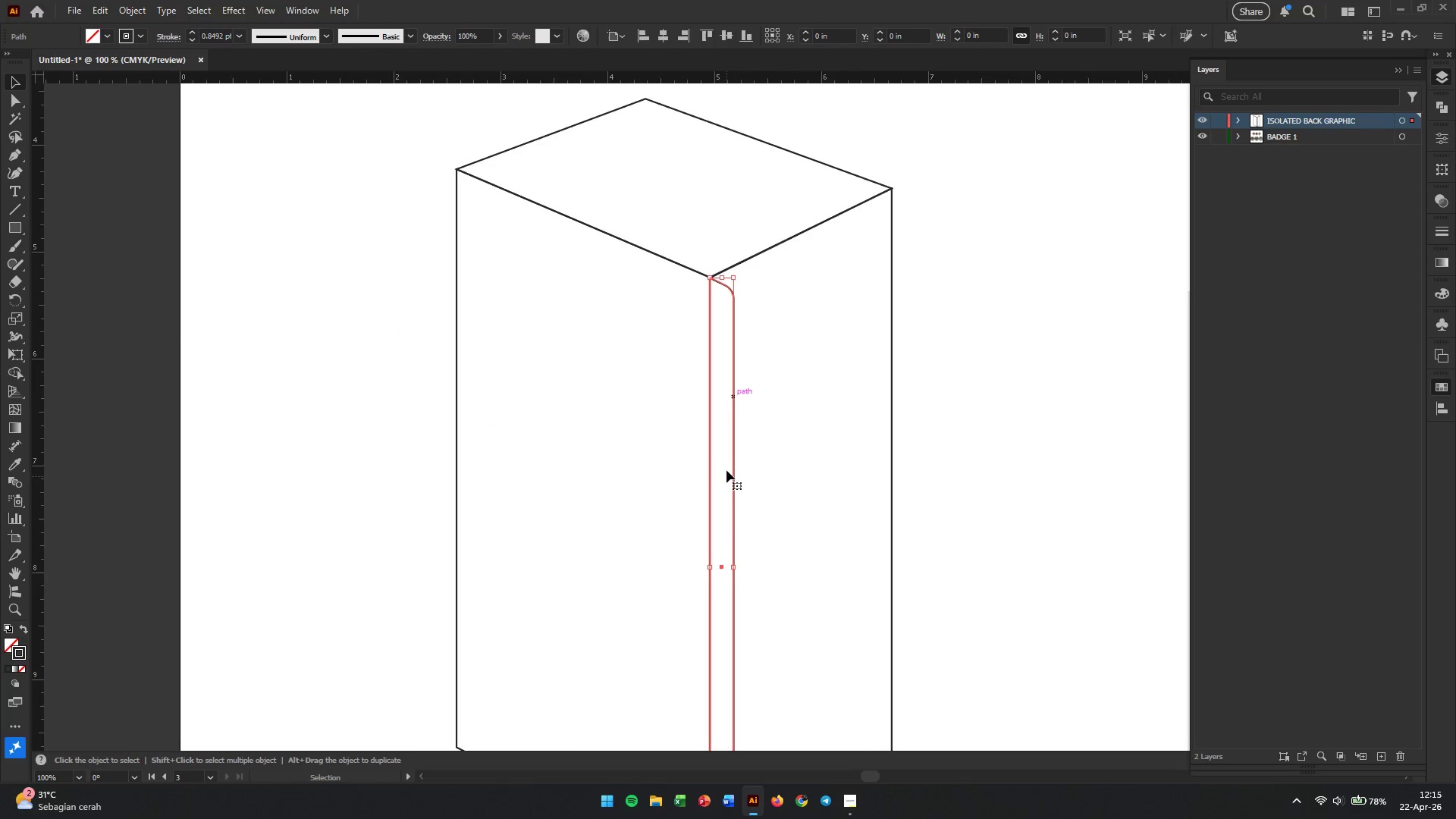 
scroll: coordinate [732, 514], scroll_direction: none, amount: 0.0
 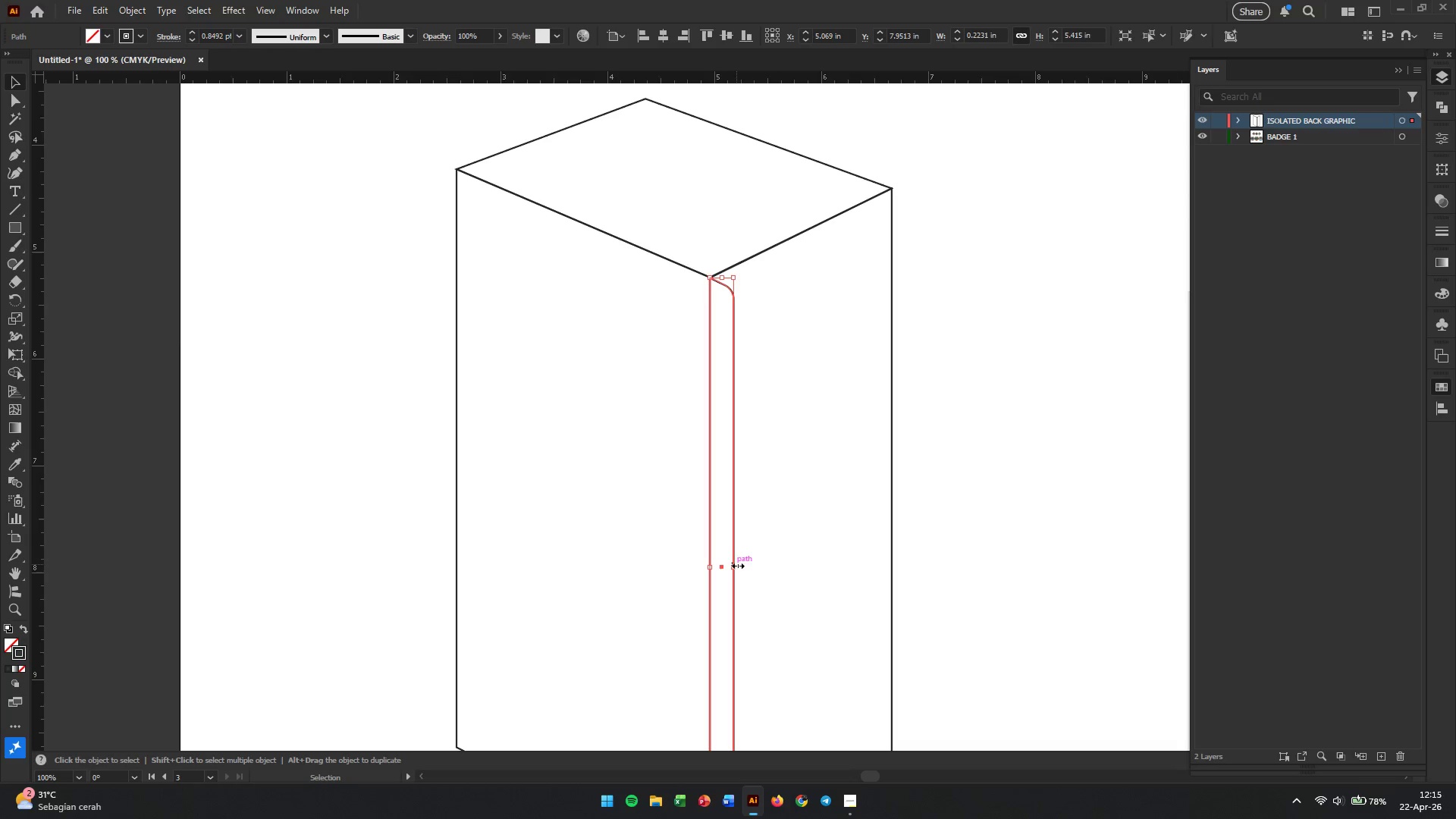 
left_click_drag(start_coordinate=[734, 564], to_coordinate=[729, 564])
 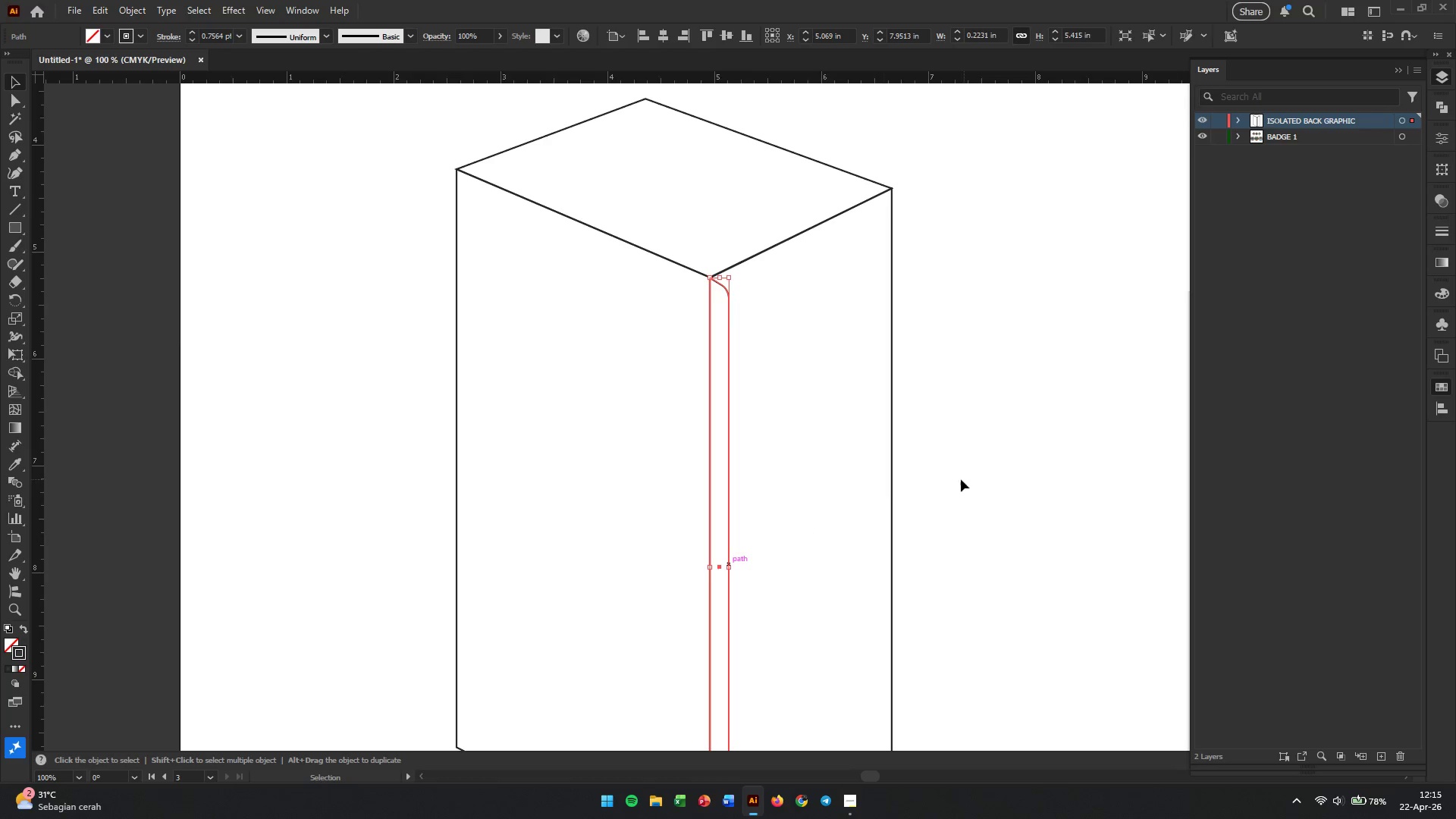 
left_click([975, 476])
 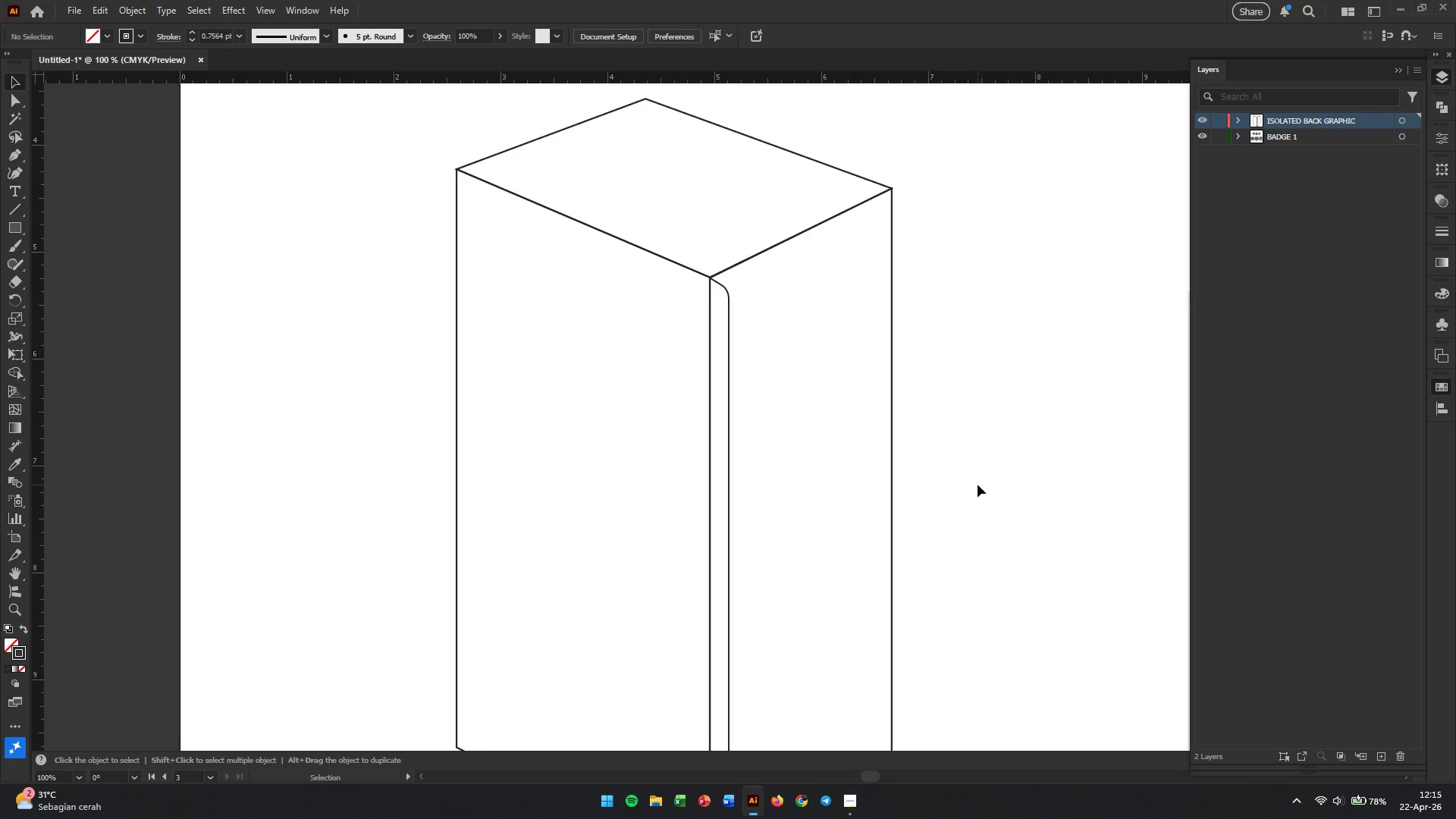 
scroll: coordinate [977, 485], scroll_direction: down, amount: 2.0
 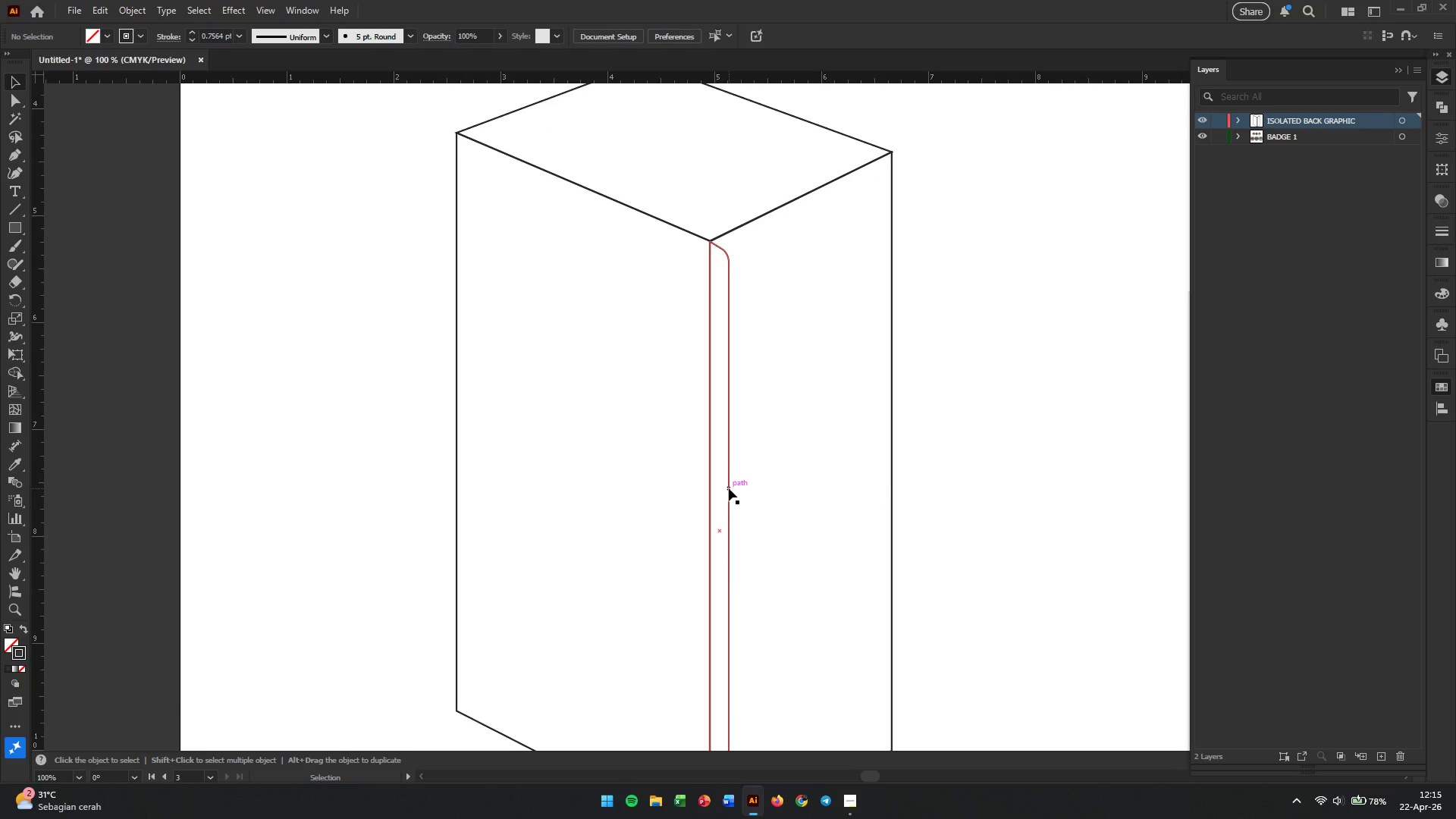 
left_click([729, 488])
 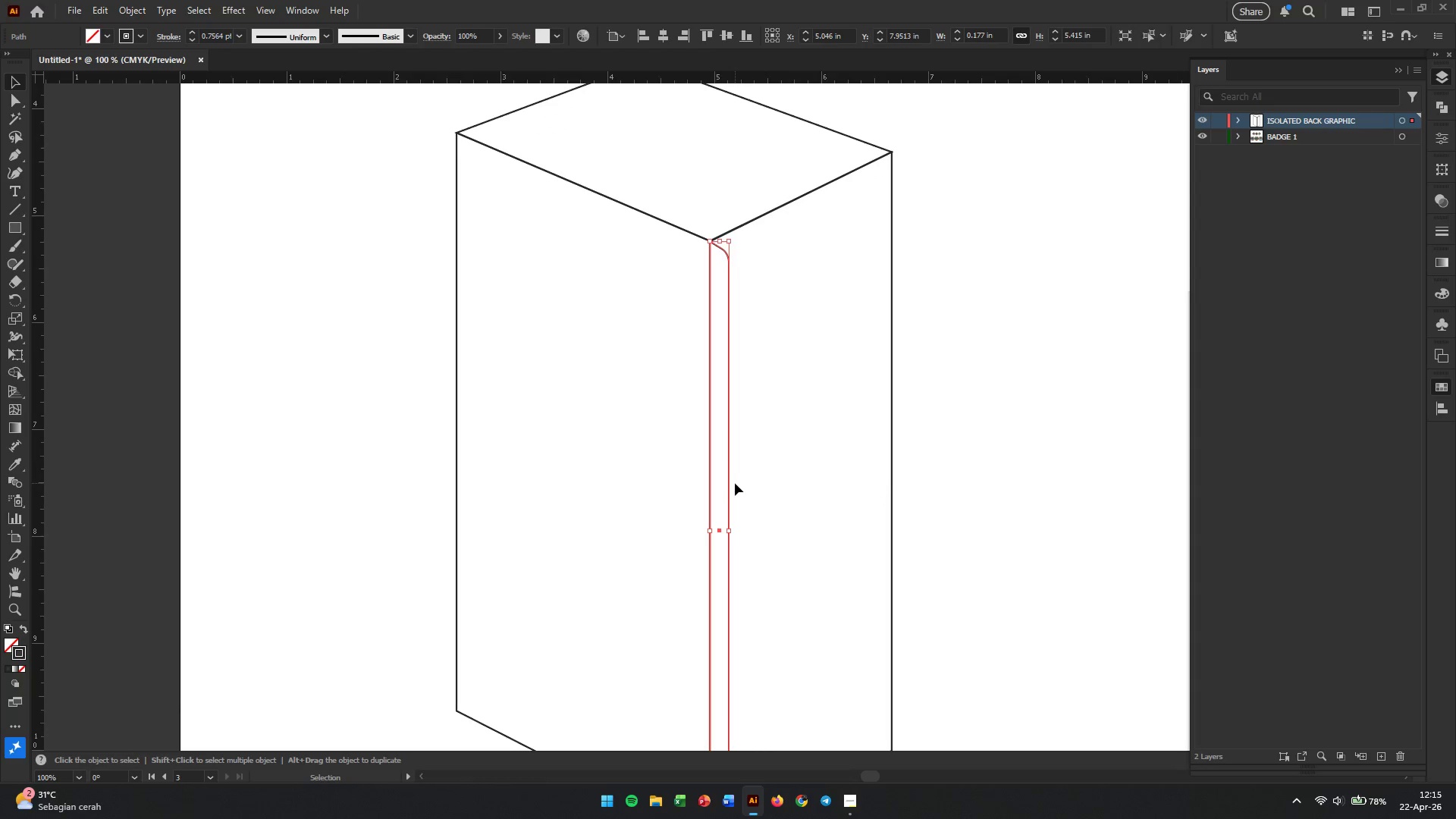 
scroll: coordinate [735, 483], scroll_direction: down, amount: 7.0
 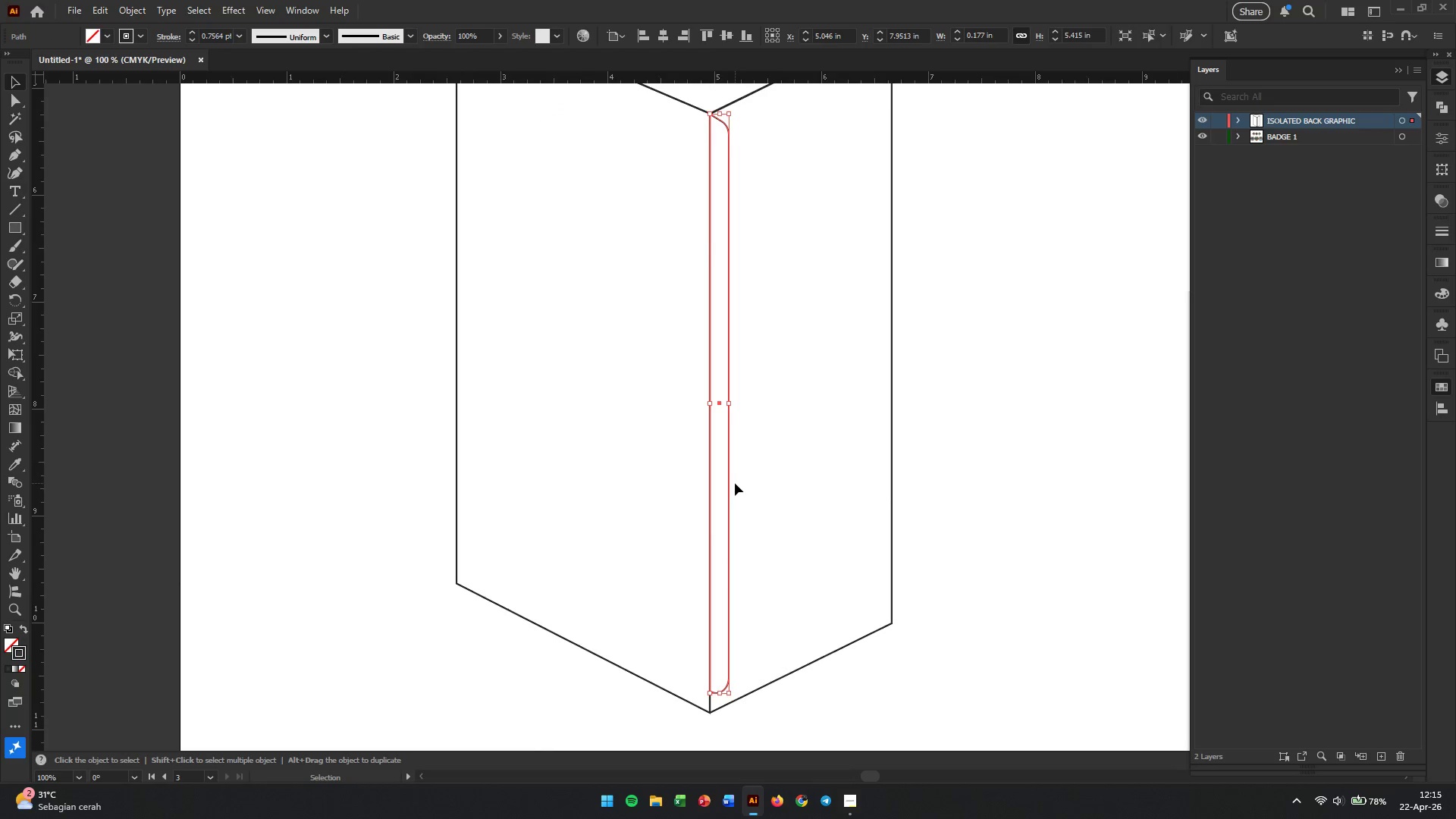 
scroll: coordinate [735, 483], scroll_direction: up, amount: 1.0
 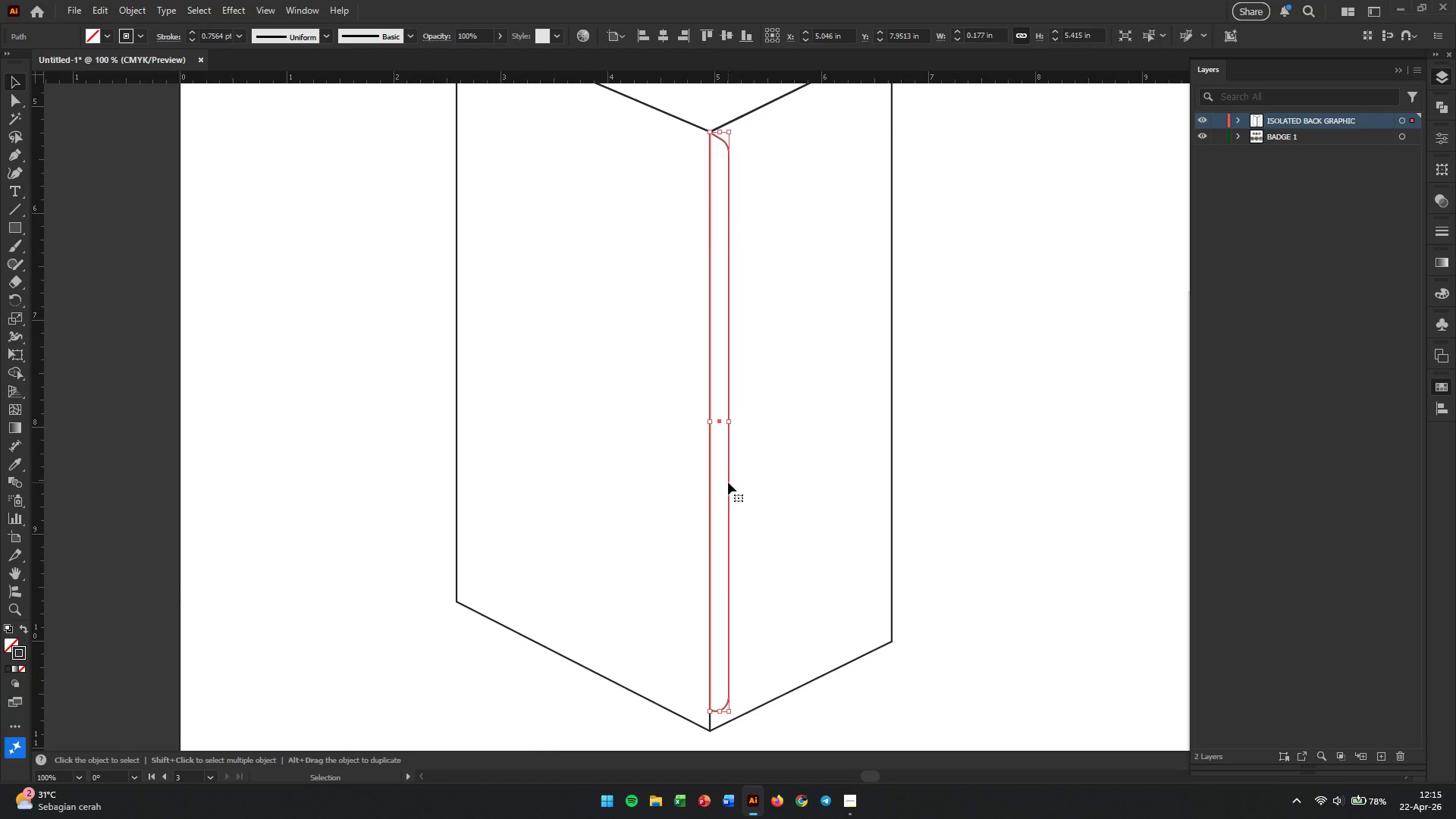 
right_click([717, 482])
 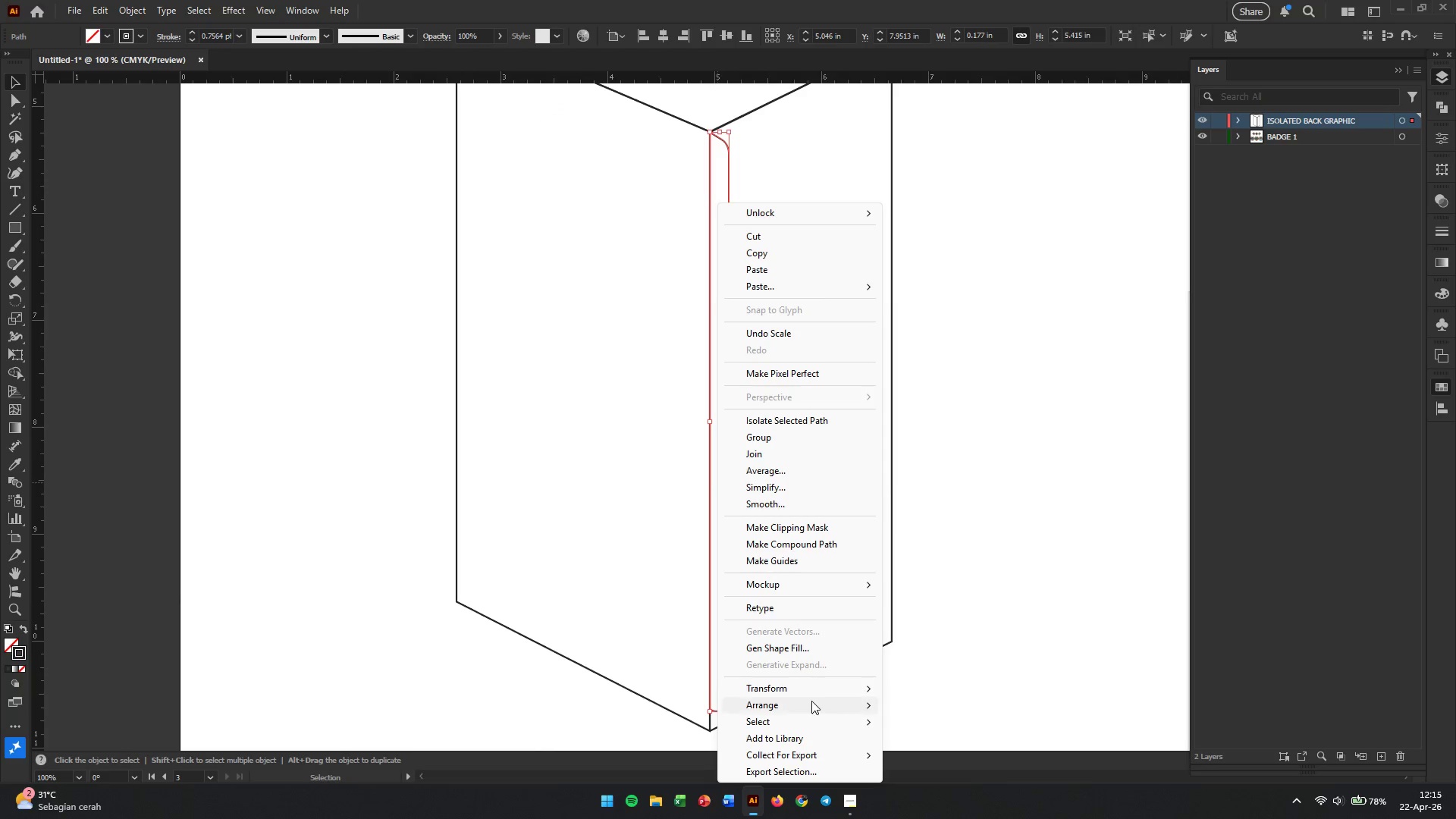 
left_click([817, 692])
 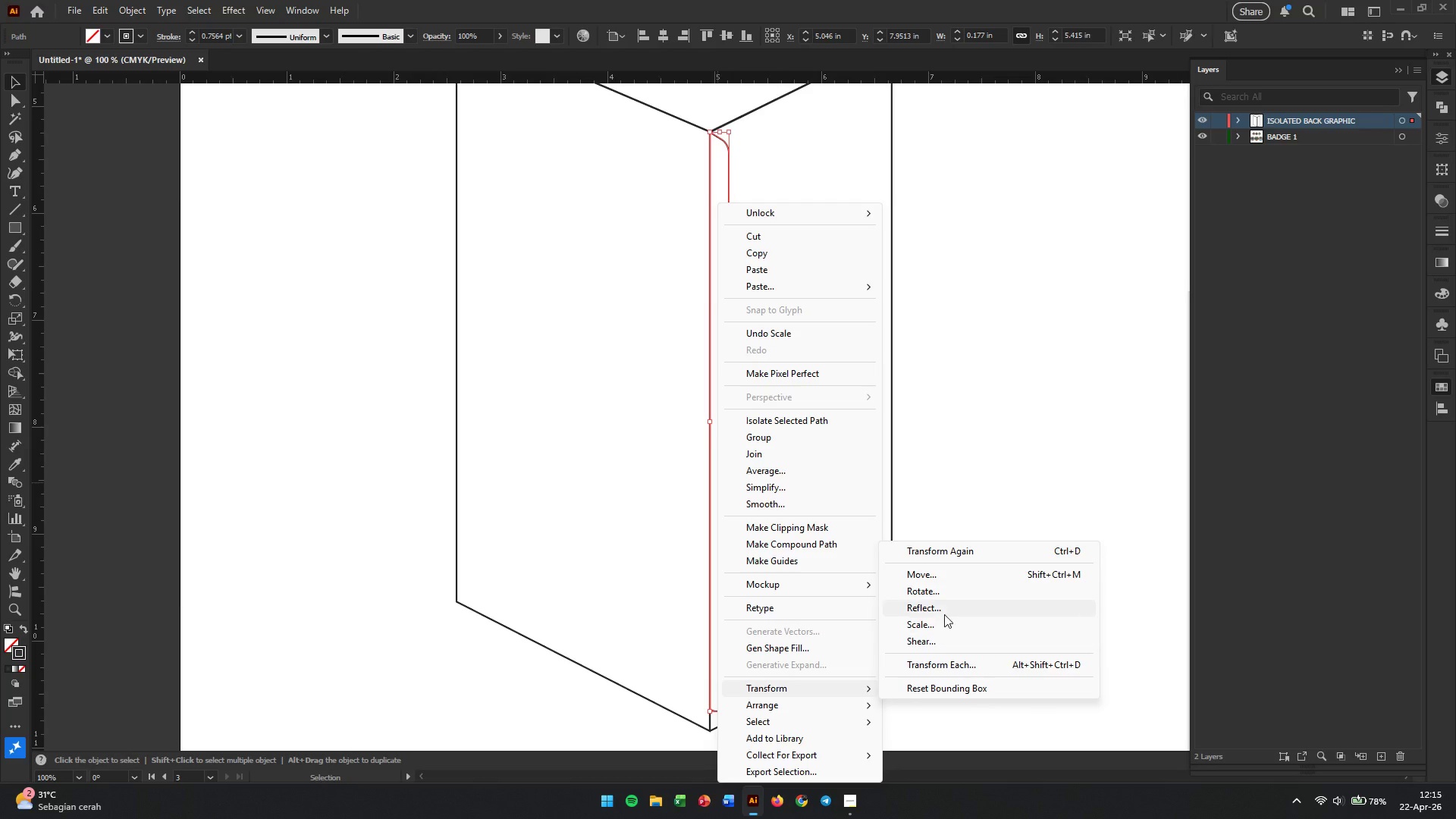 
left_click([955, 608])
 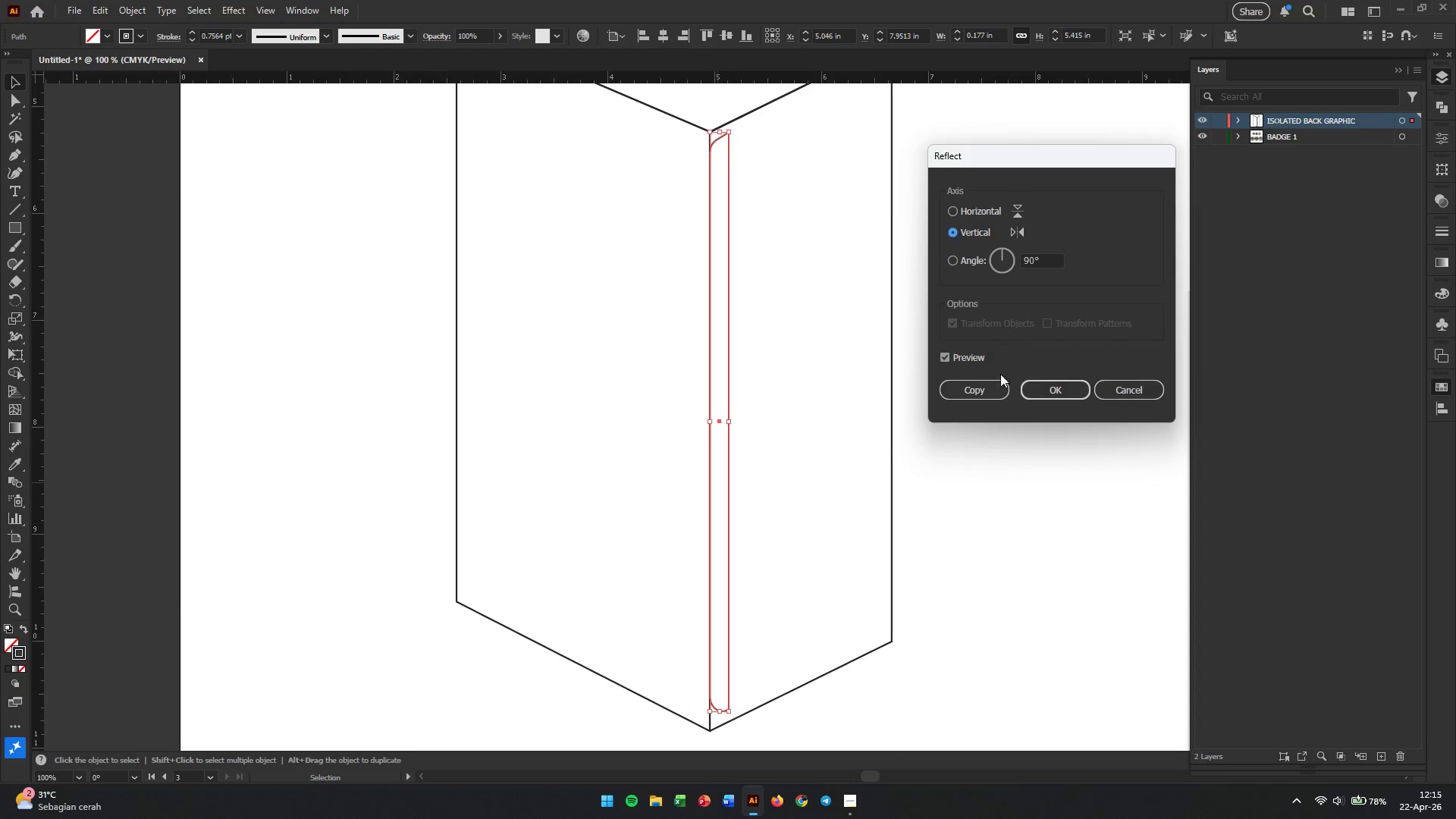 
left_click([987, 385])
 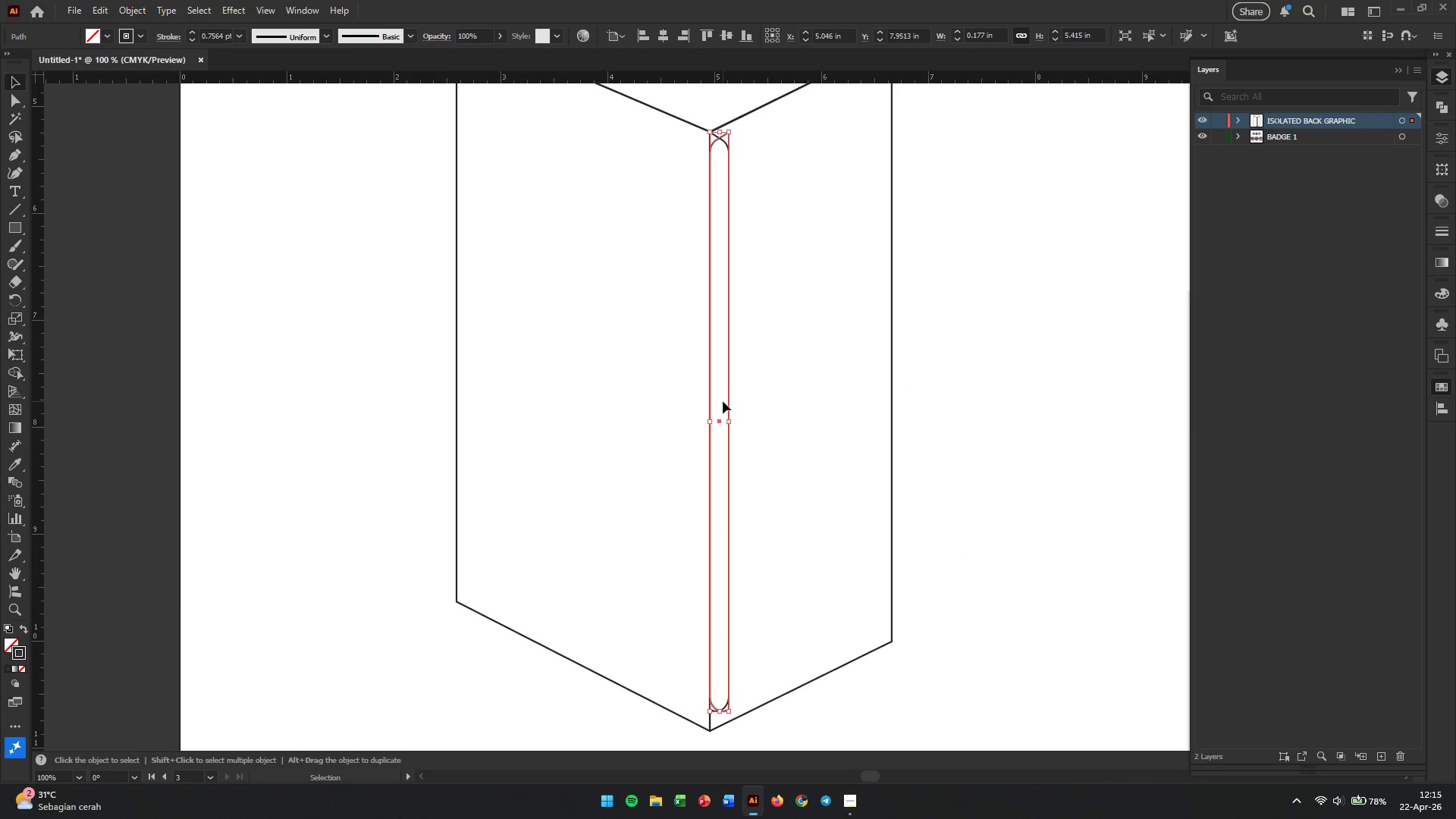 
left_click_drag(start_coordinate=[723, 401], to_coordinate=[563, 401])
 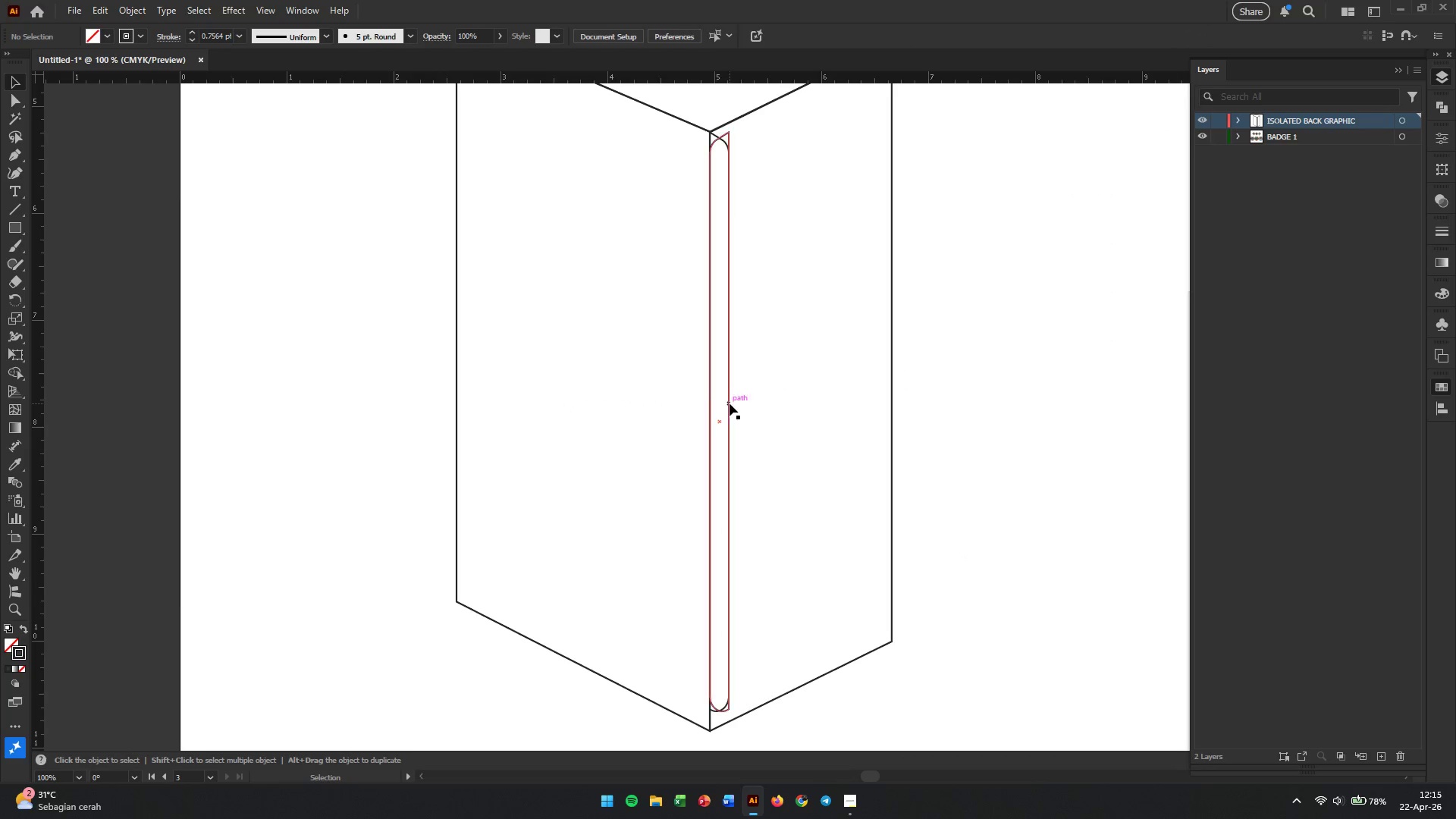 
left_click_drag(start_coordinate=[728, 403], to_coordinate=[460, 289])
 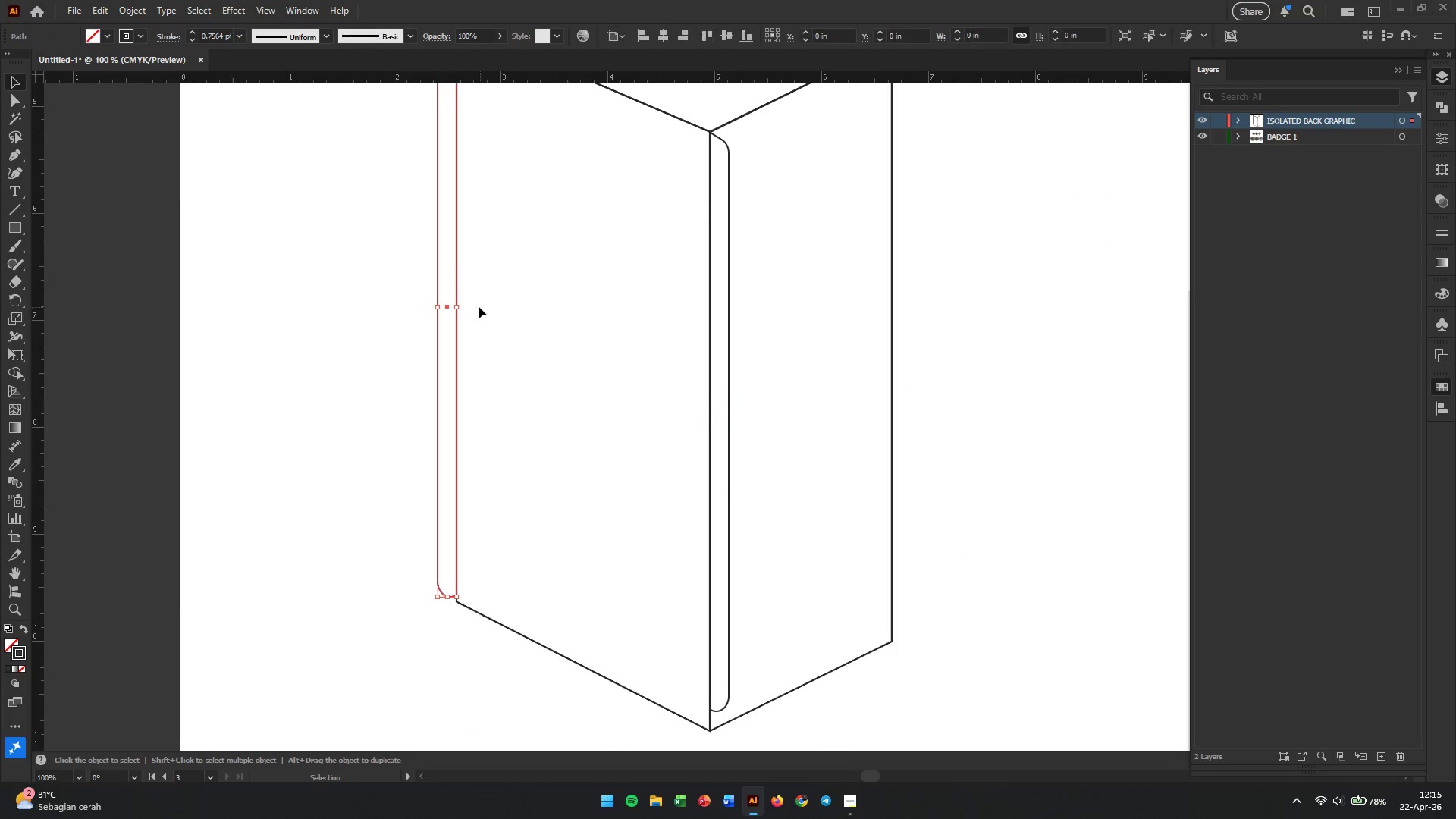 
scroll: coordinate [555, 512], scroll_direction: up, amount: 10.0
 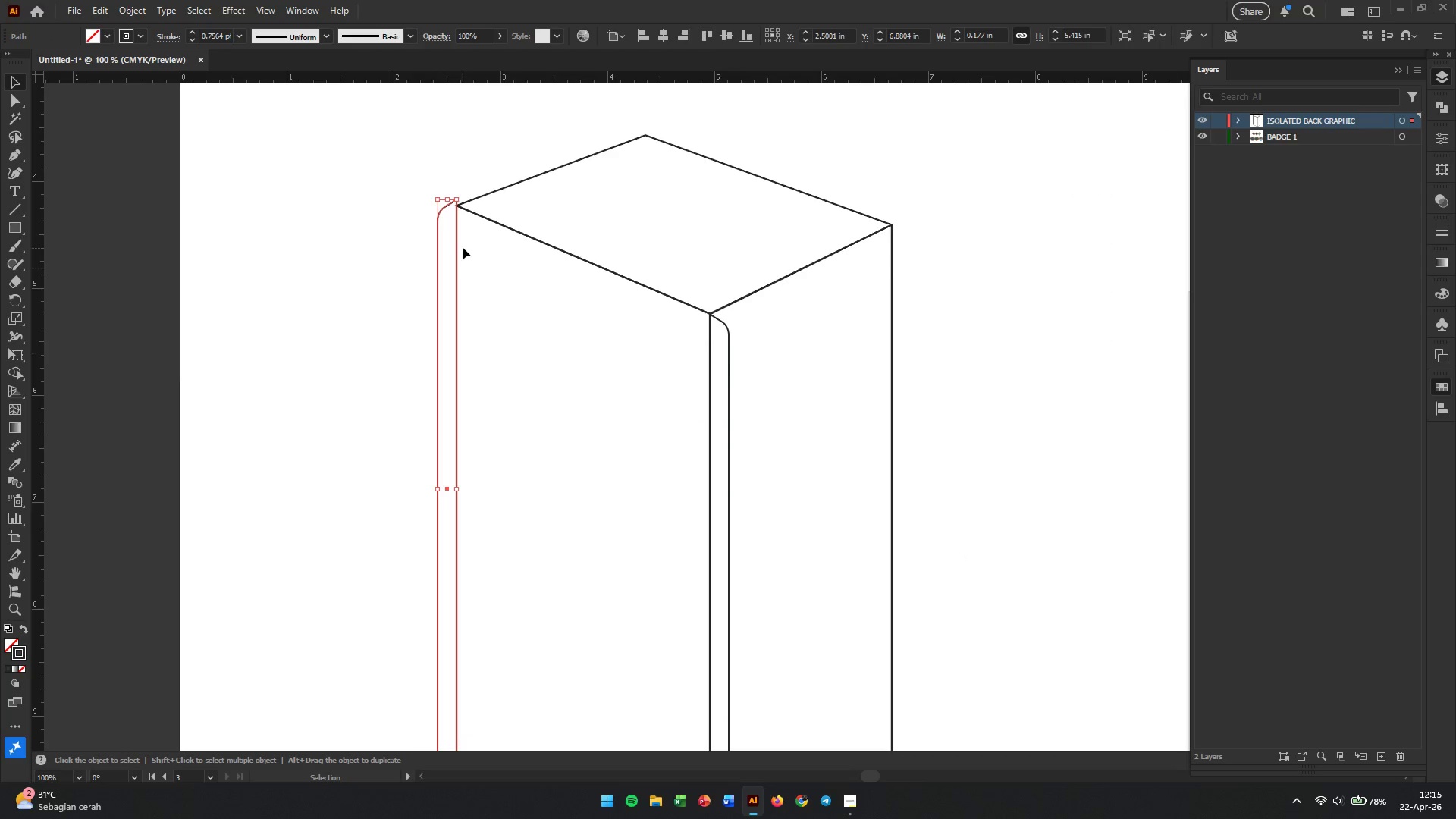 
hold_key(key=AltLeft, duration=0.53)
scroll: coordinate [448, 281], scroll_direction: up, amount: 6.0
 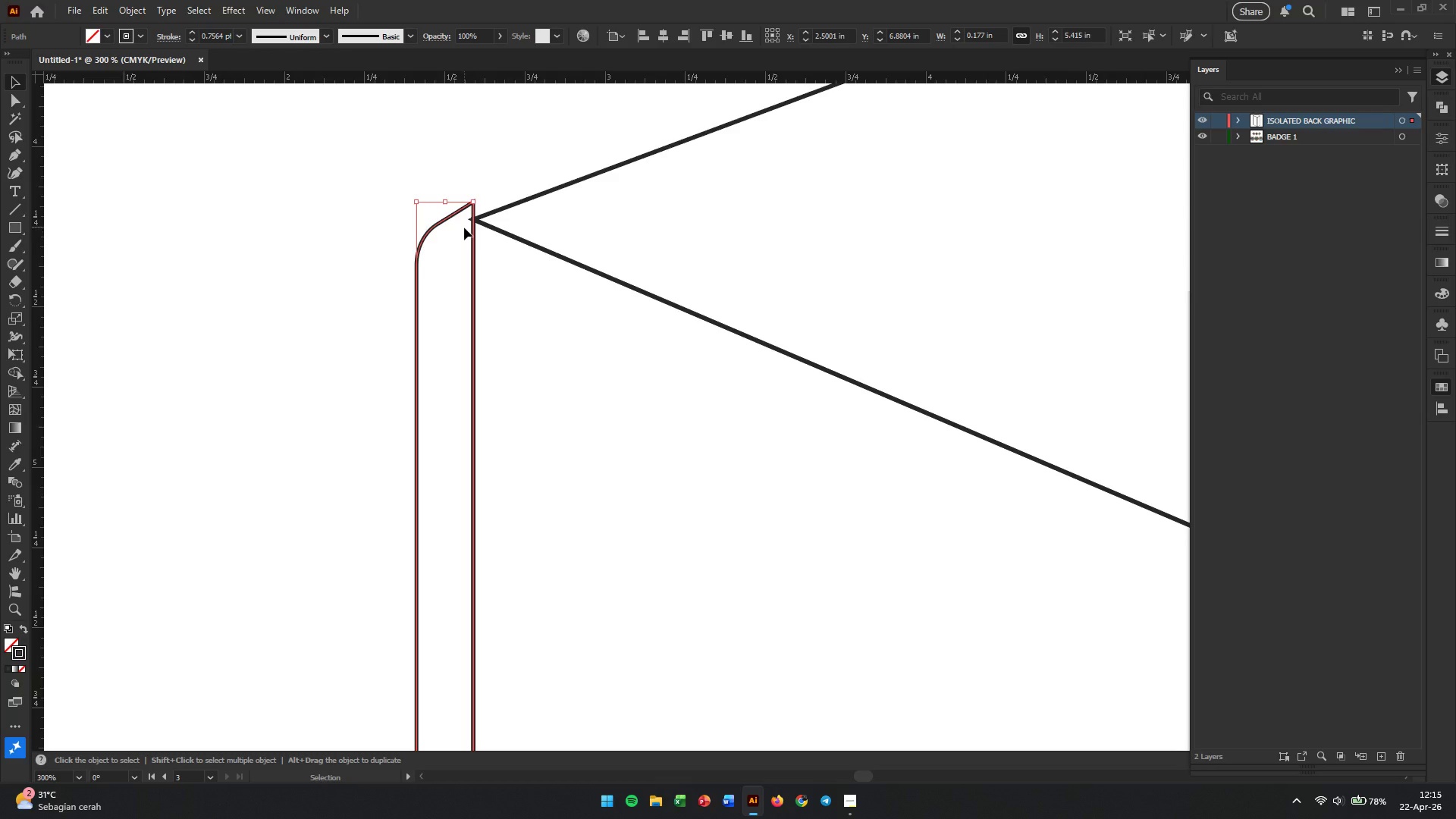 
left_click_drag(start_coordinate=[453, 218], to_coordinate=[450, 231])
 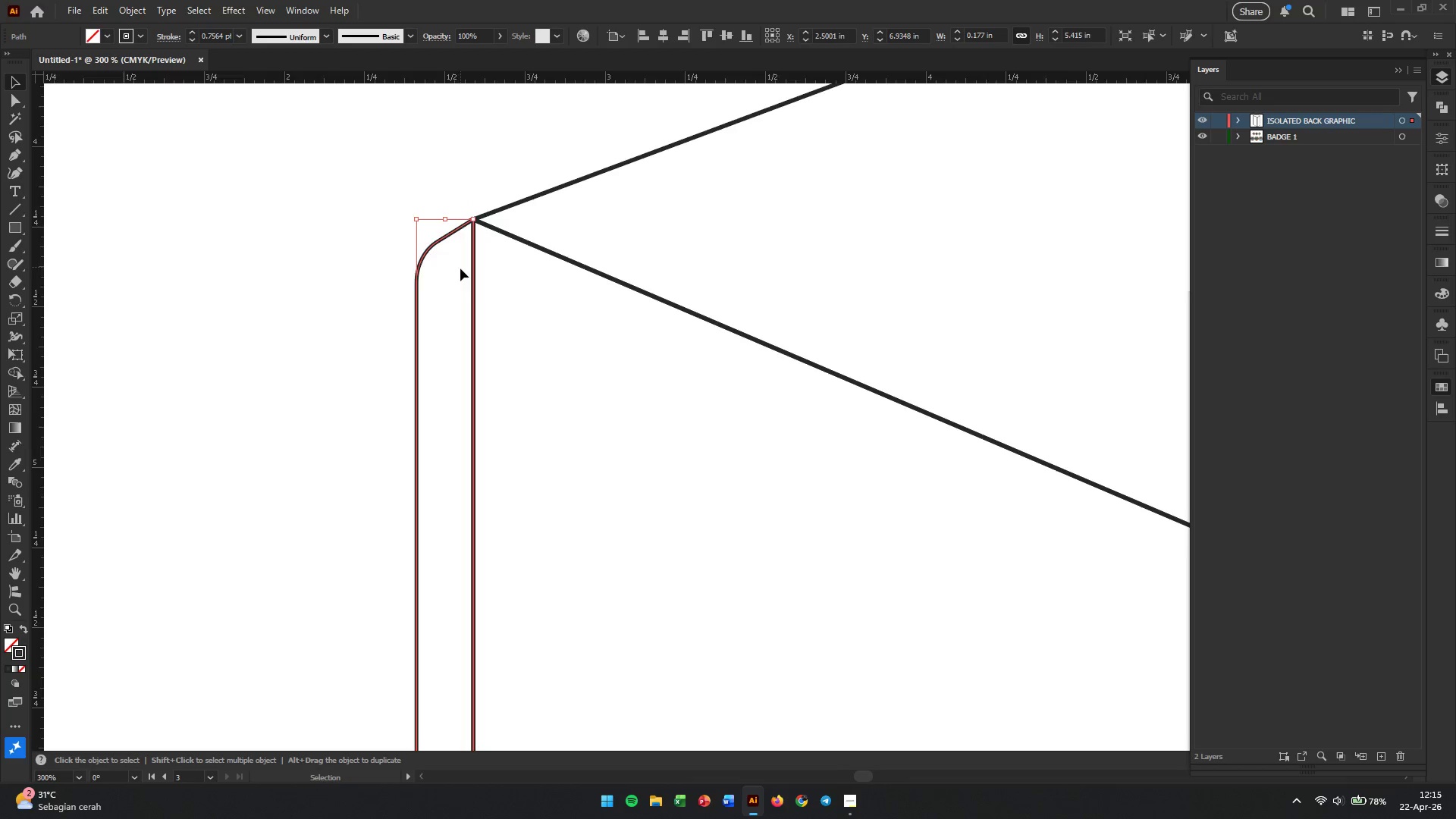 
hold_key(key=AltLeft, duration=0.67)
scroll: coordinate [450, 310], scroll_direction: down, amount: 4.0
 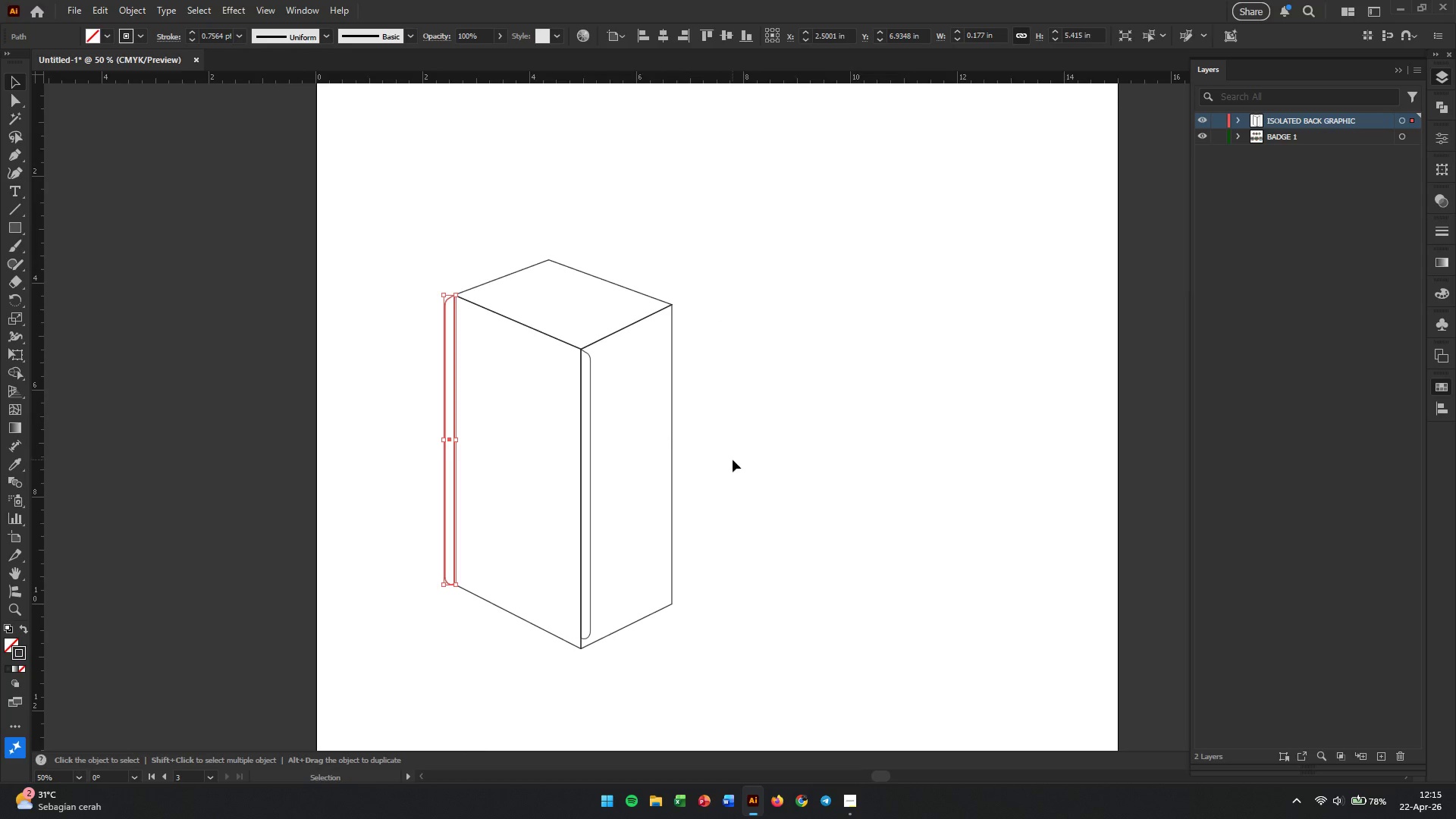 
left_click([788, 489])
 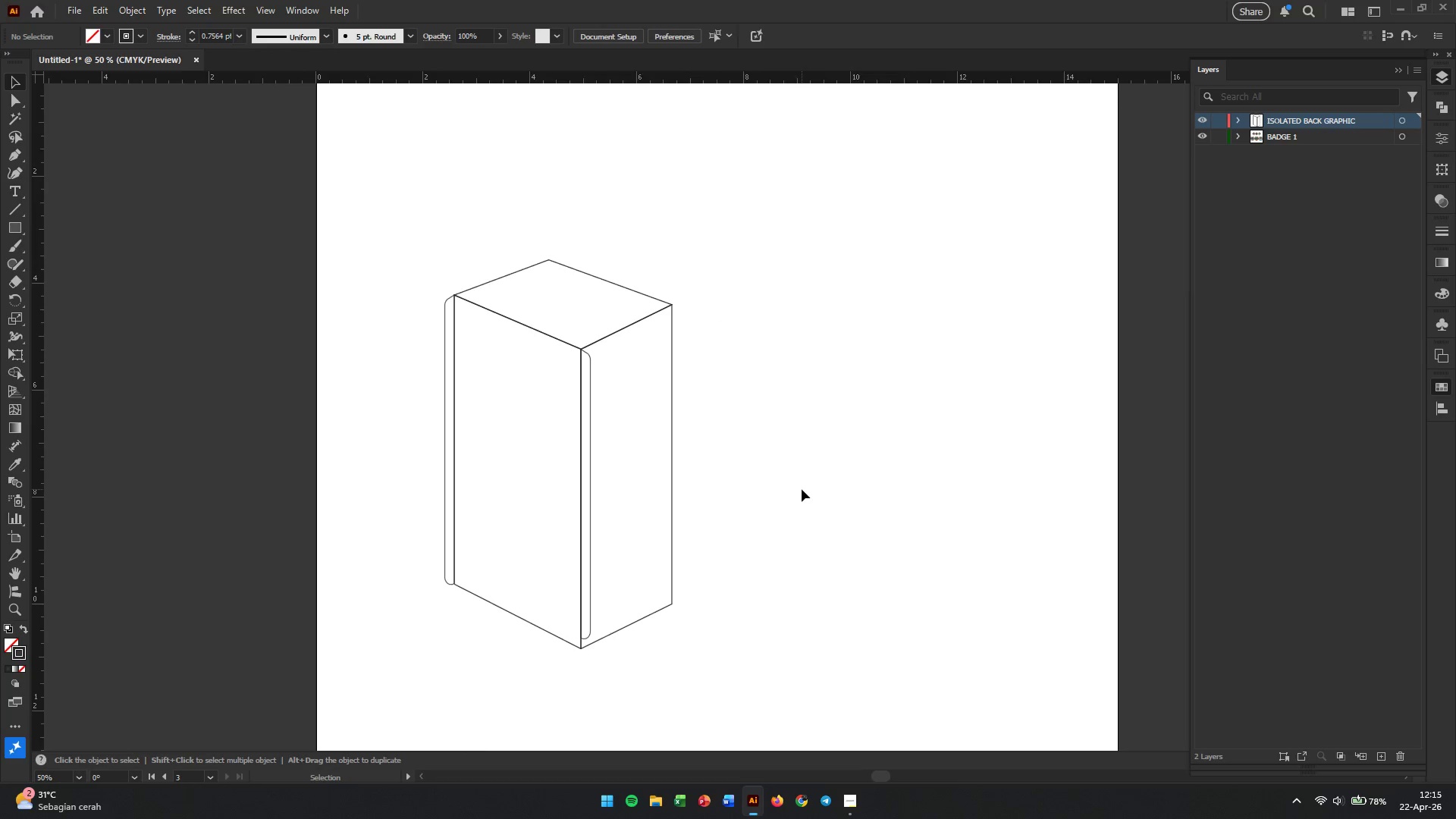 
wait(6.5)
 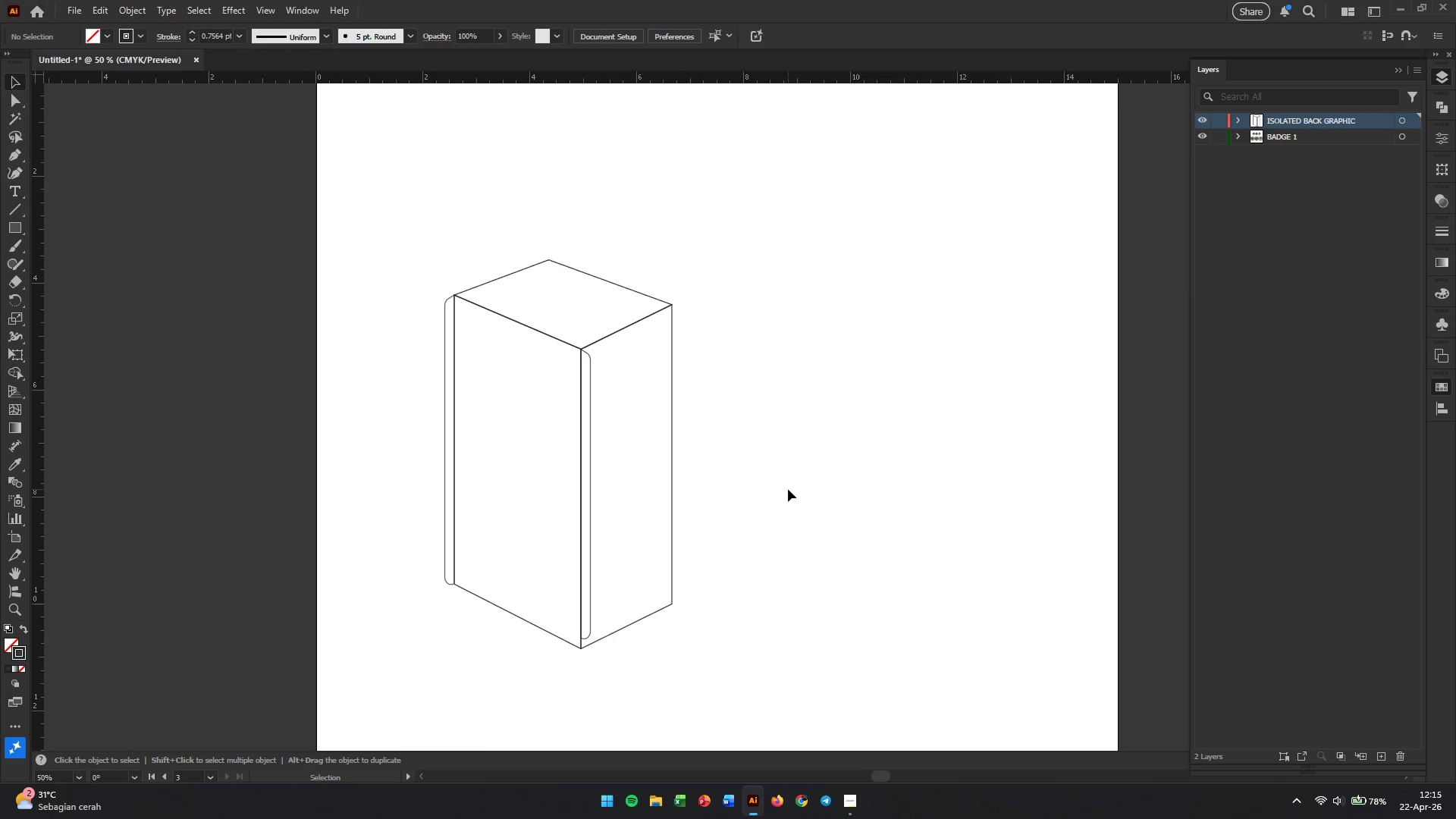 
key(Backspace)
 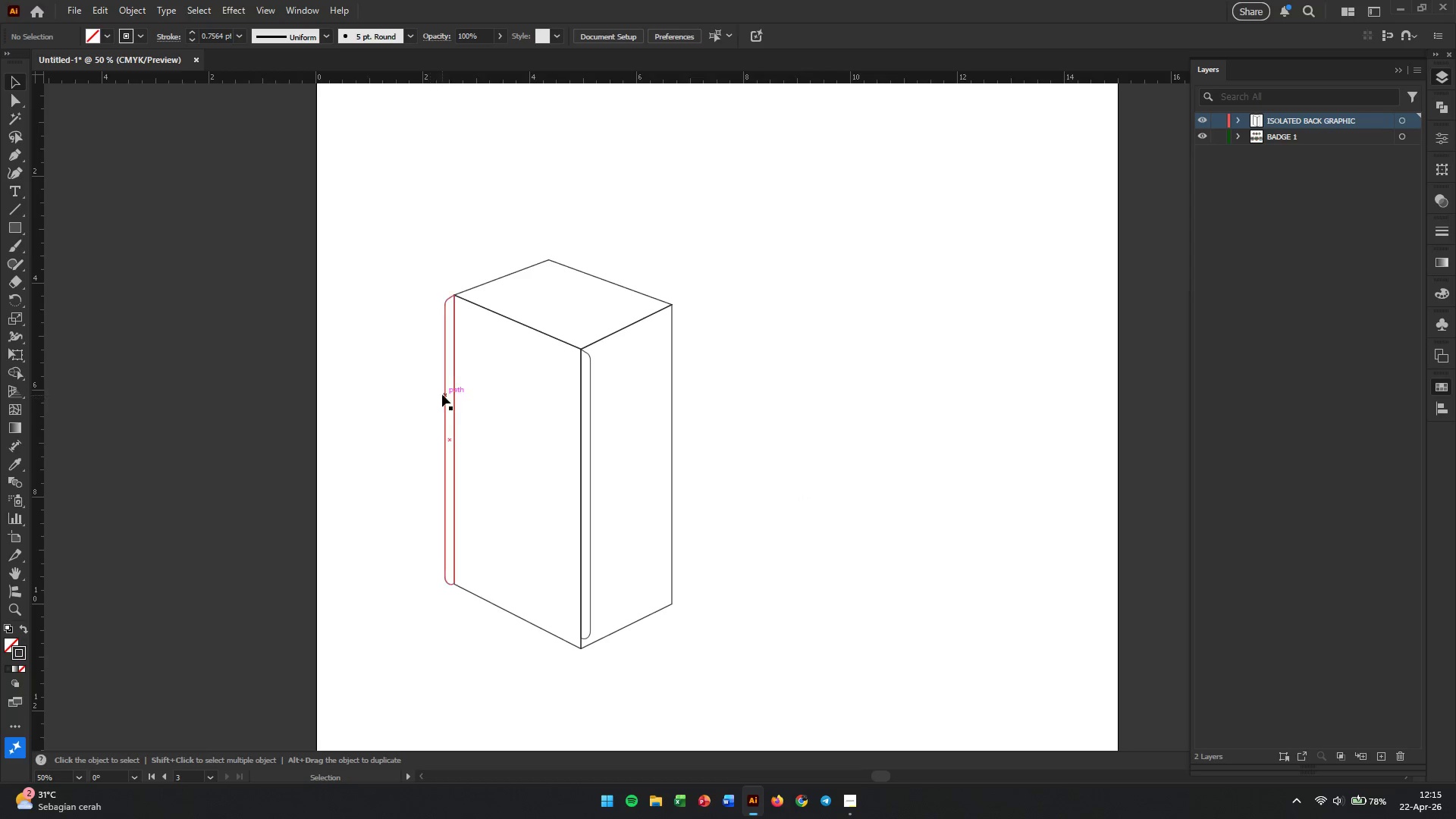 
left_click_drag(start_coordinate=[428, 387], to_coordinate=[475, 388])
 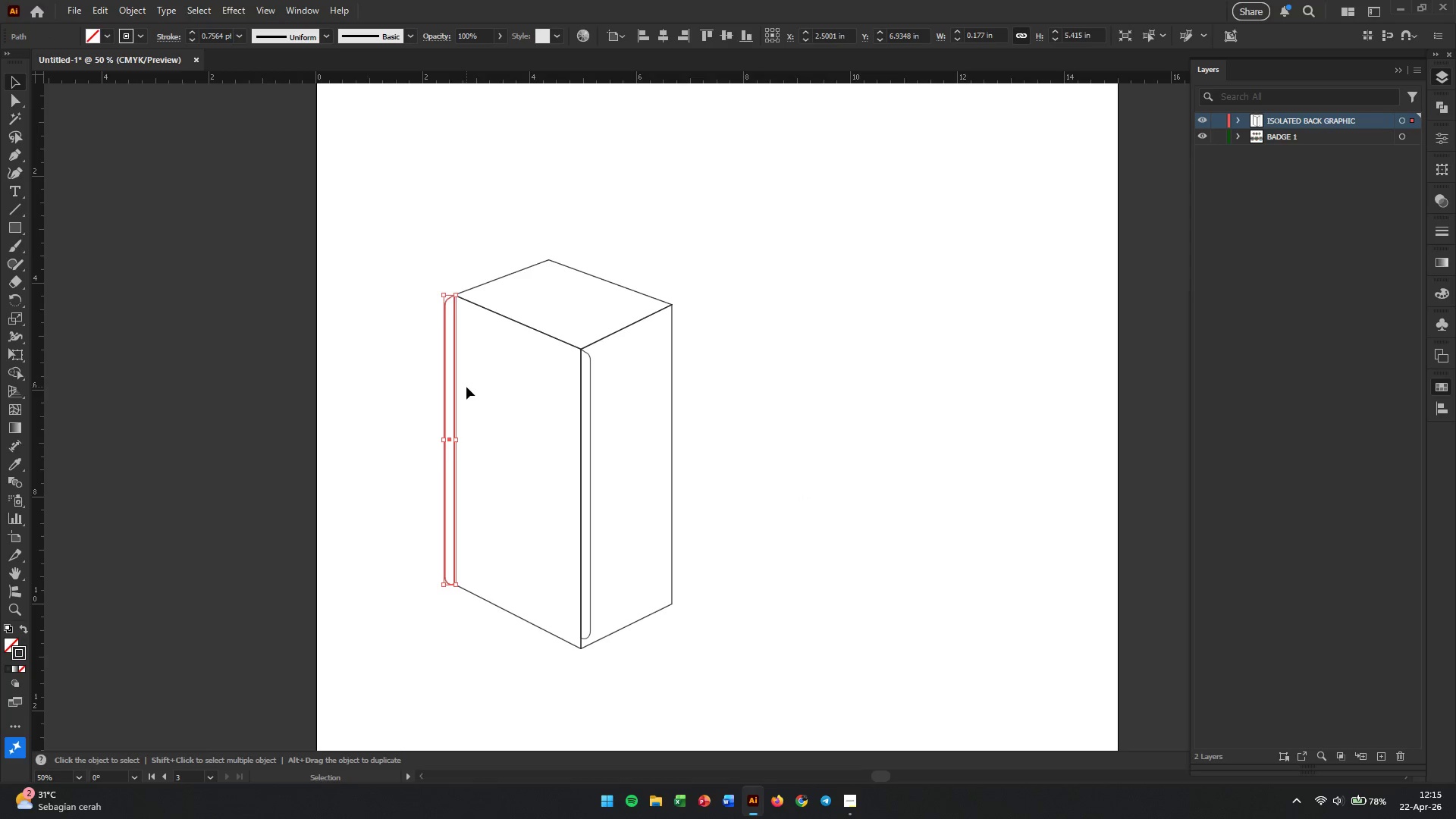 
key(Backspace)
 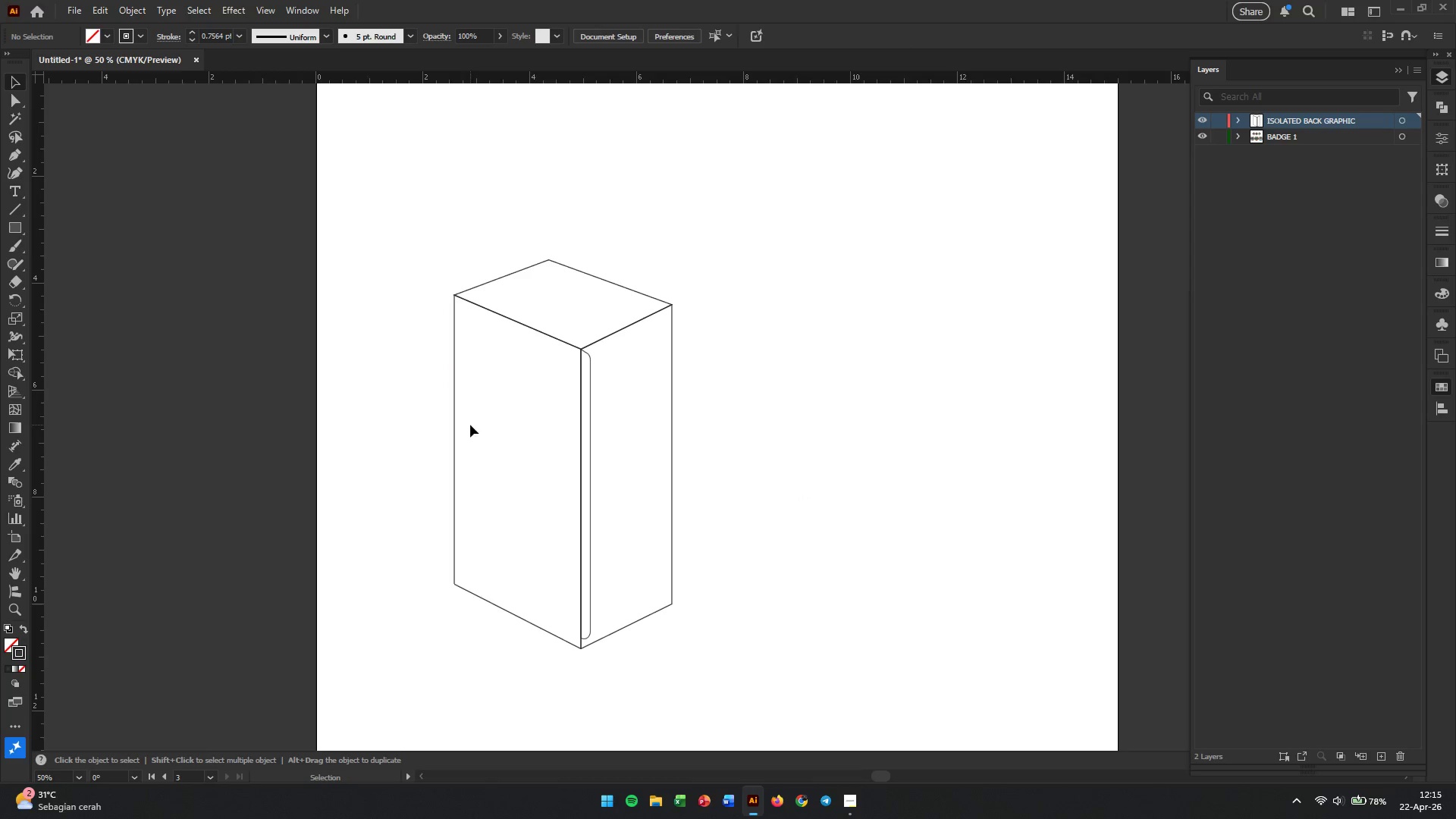 
hold_key(key=AltLeft, duration=23.78)
scroll: coordinate [447, 384], scroll_direction: up, amount: 2.0
 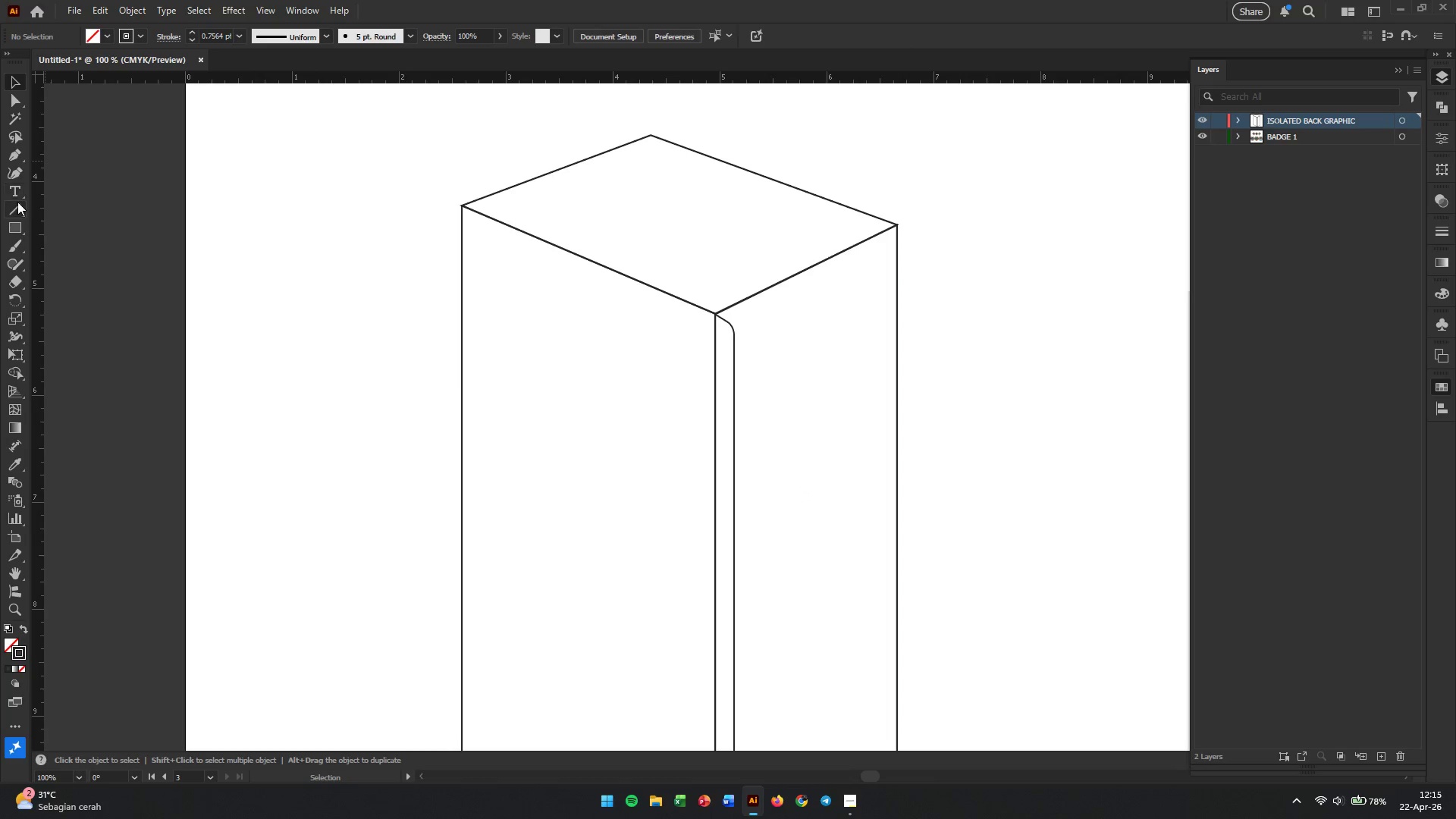 
left_click([20, 221])
 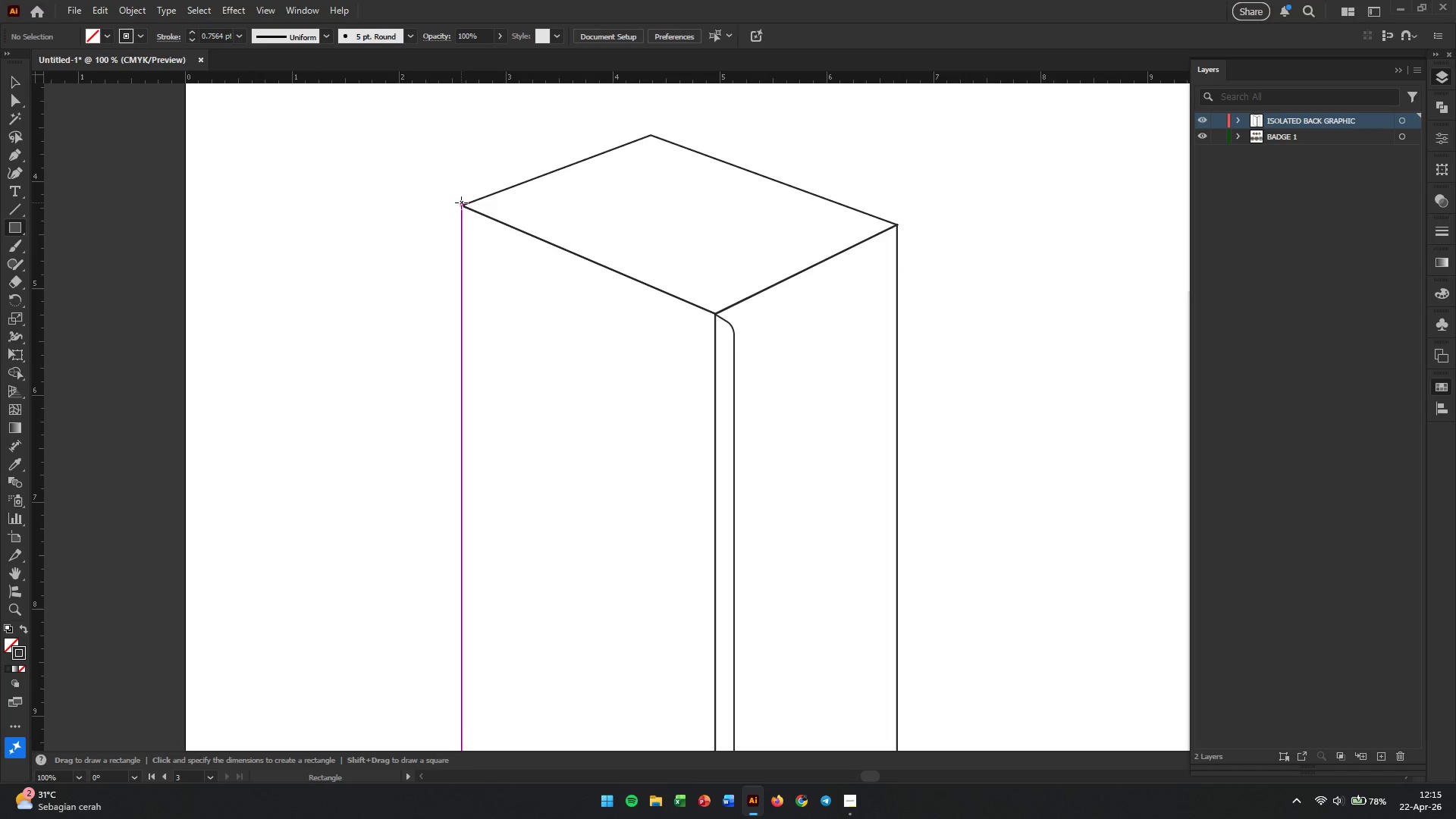 
left_click_drag(start_coordinate=[461, 202], to_coordinate=[445, 440])
 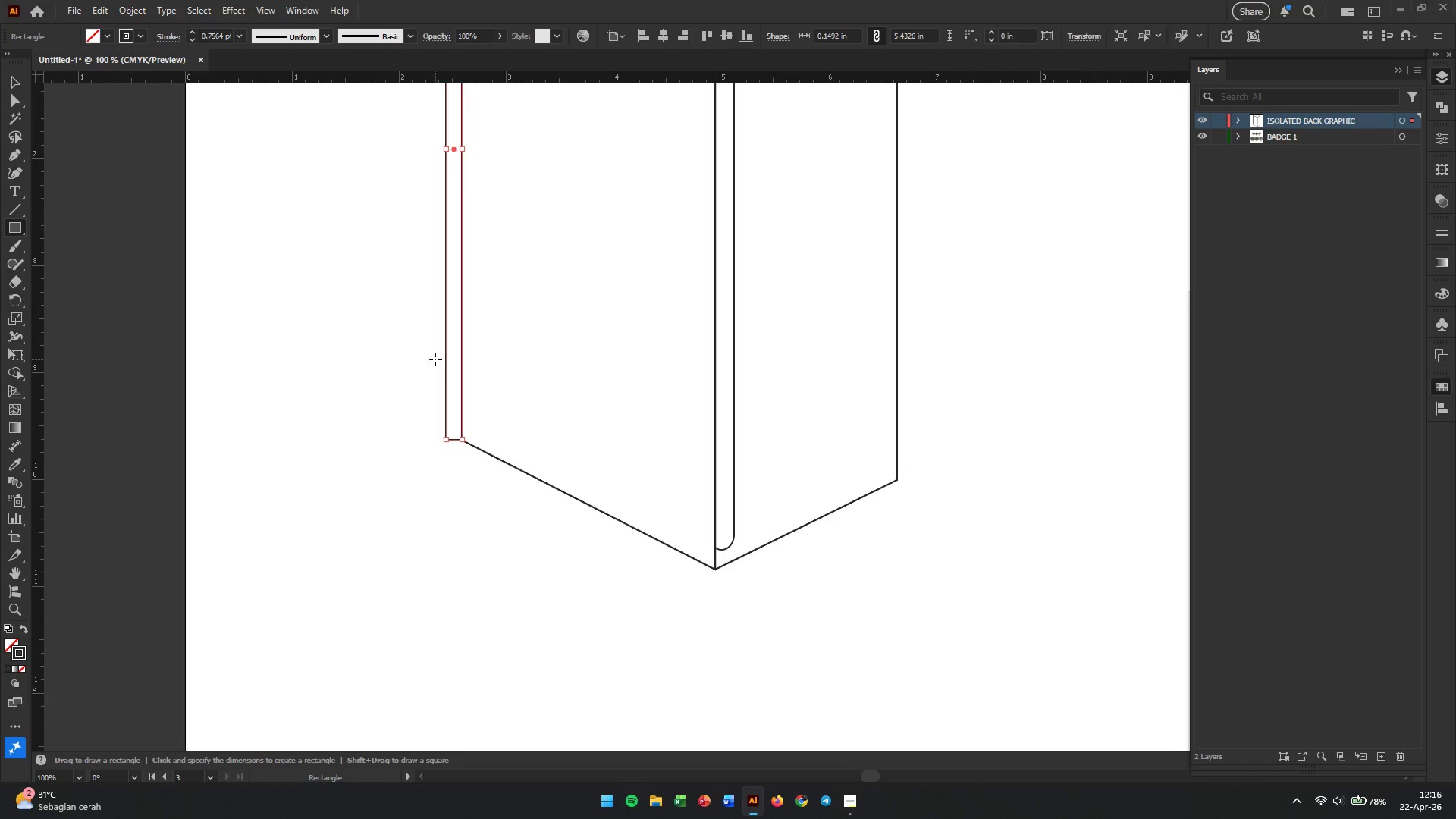 
scroll: coordinate [296, 298], scroll_direction: up, amount: 9.0
 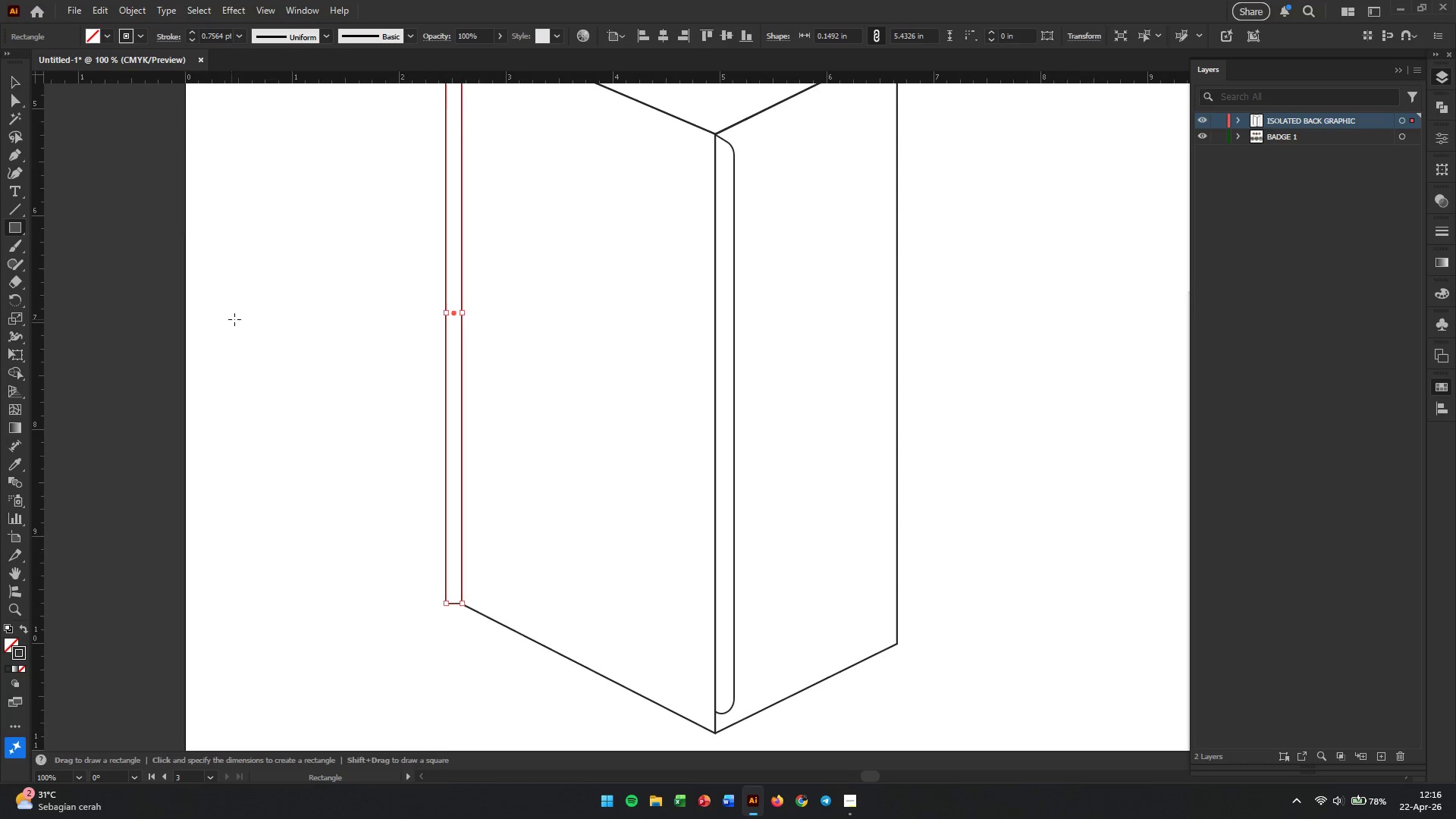 
key(A)
 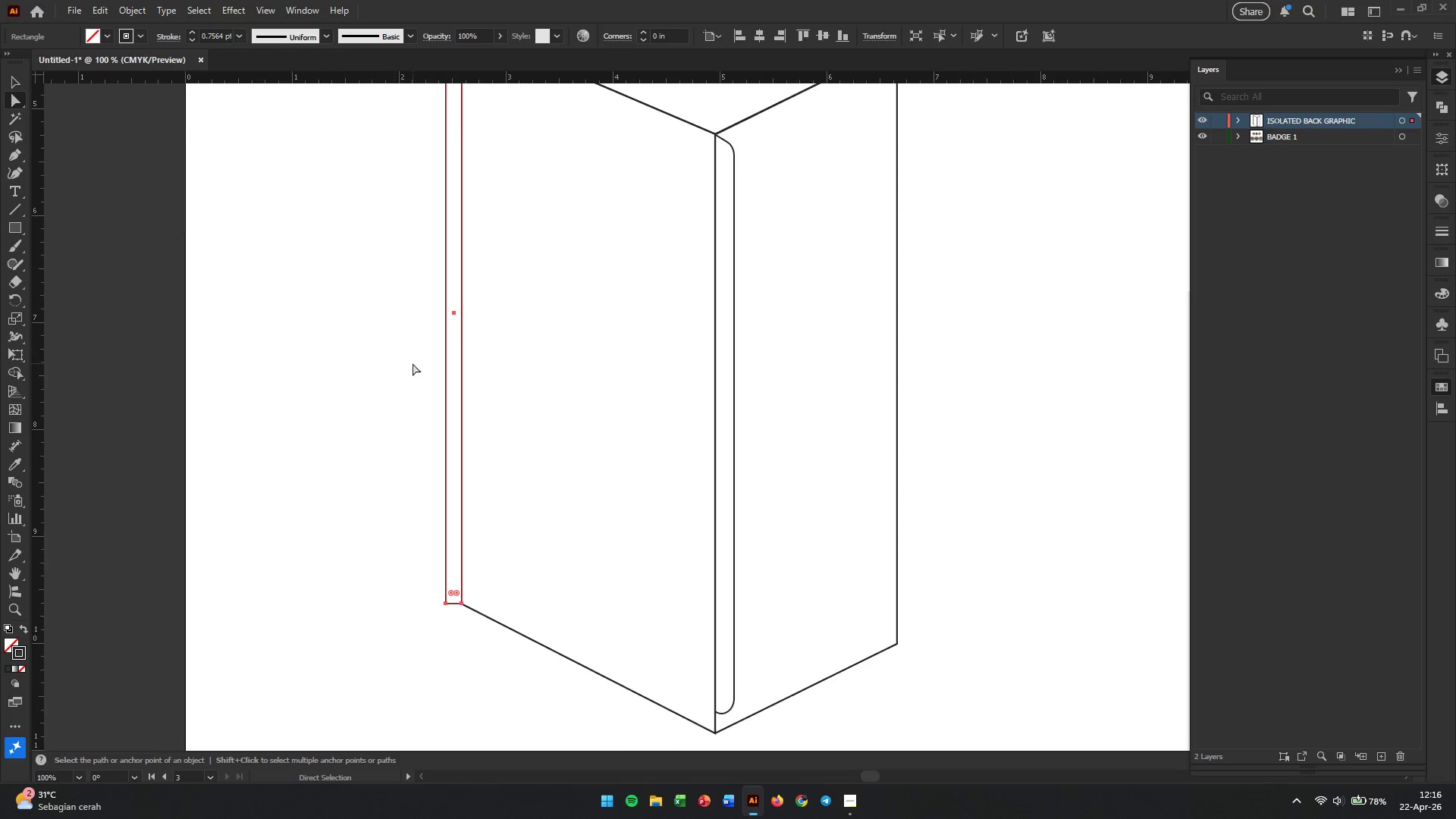 
scroll: coordinate [438, 350], scroll_direction: up, amount: 7.0
 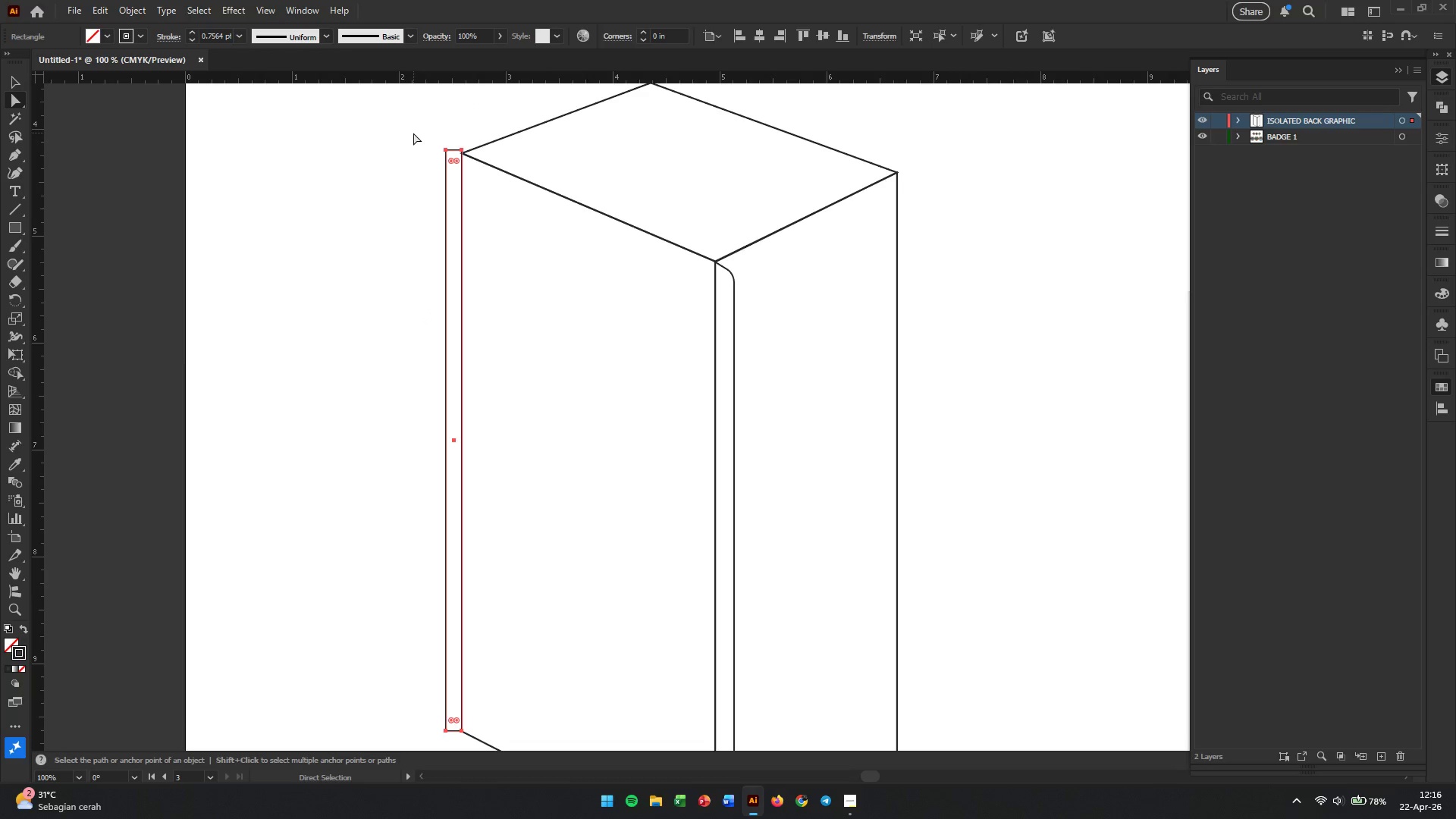 
left_click_drag(start_coordinate=[414, 133], to_coordinate=[453, 737])
 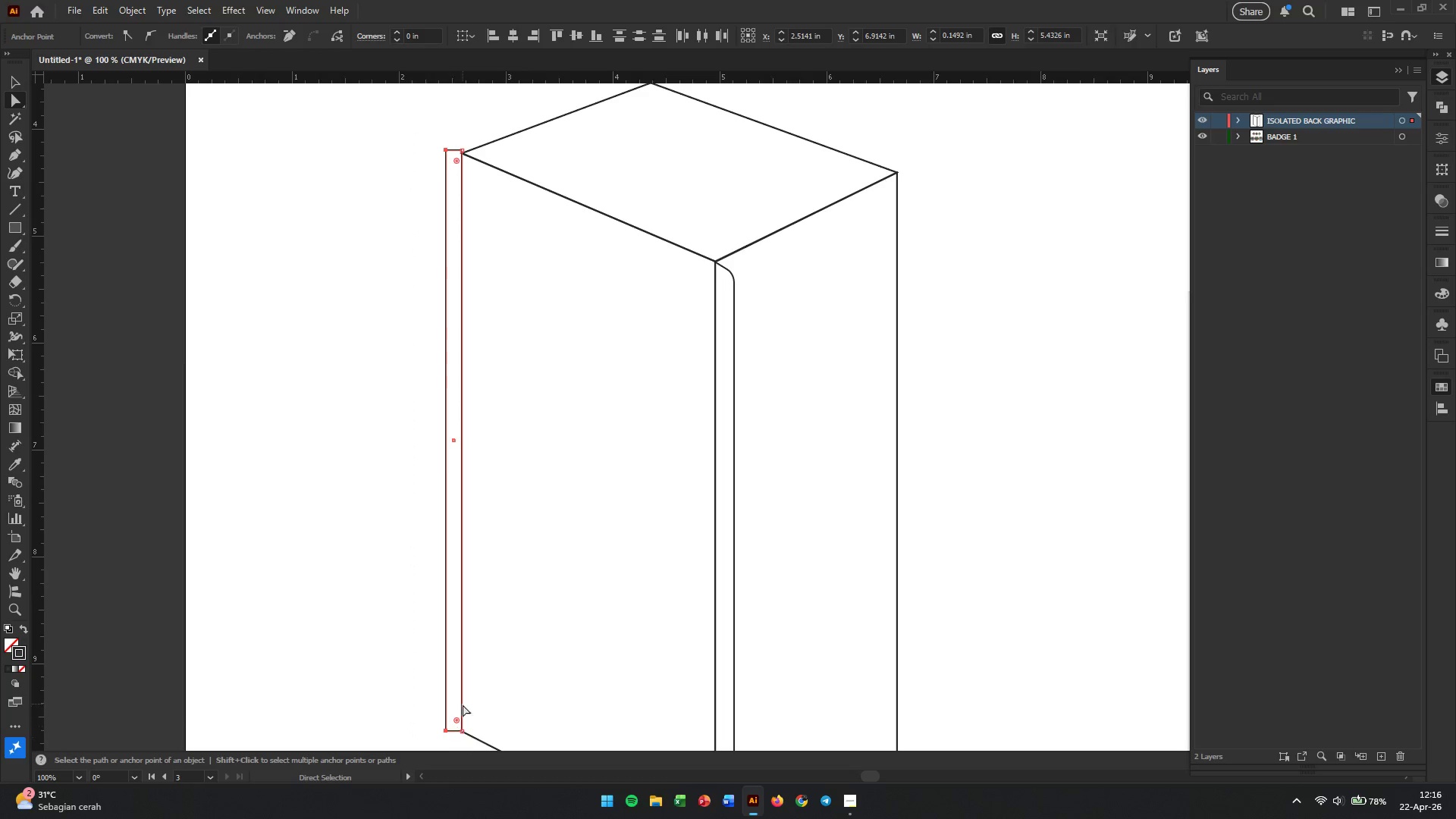 
scroll: coordinate [463, 676], scroll_direction: down, amount: 7.0
 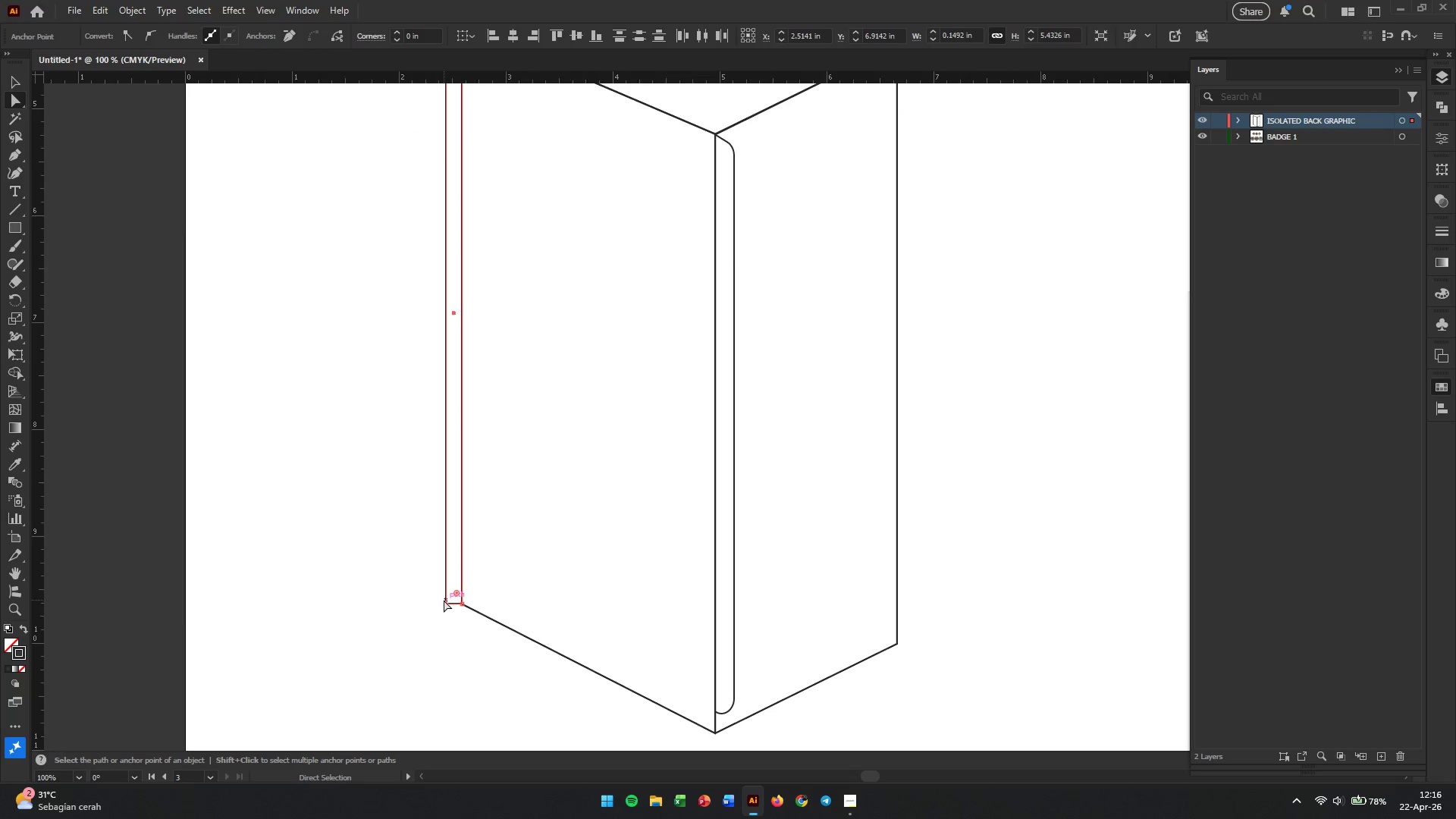 
scroll: coordinate [444, 601], scroll_direction: none, amount: 0.0
 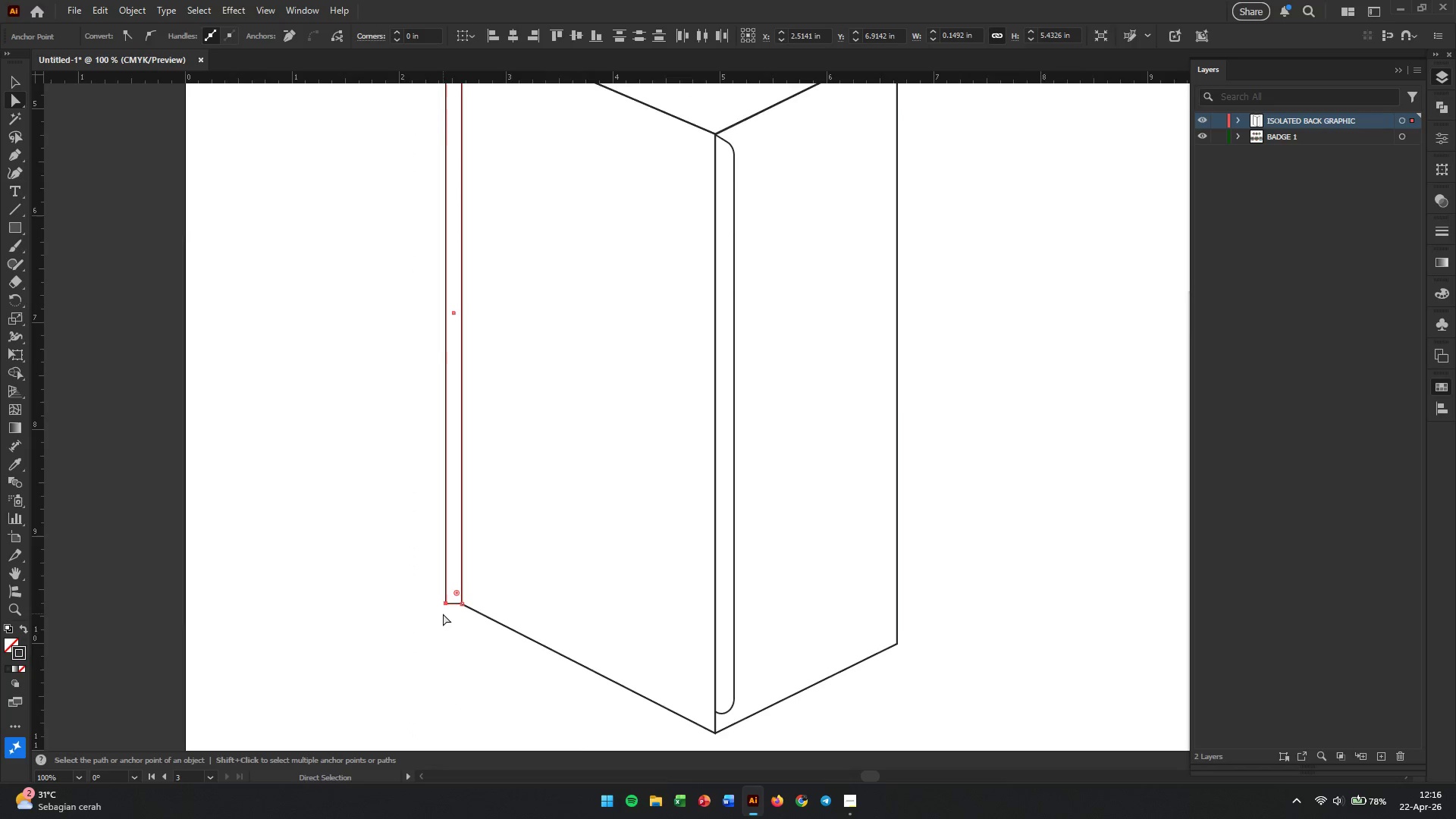 
hold_key(key=AltLeft, duration=0.58)
scroll: coordinate [443, 613], scroll_direction: up, amount: 4.0
 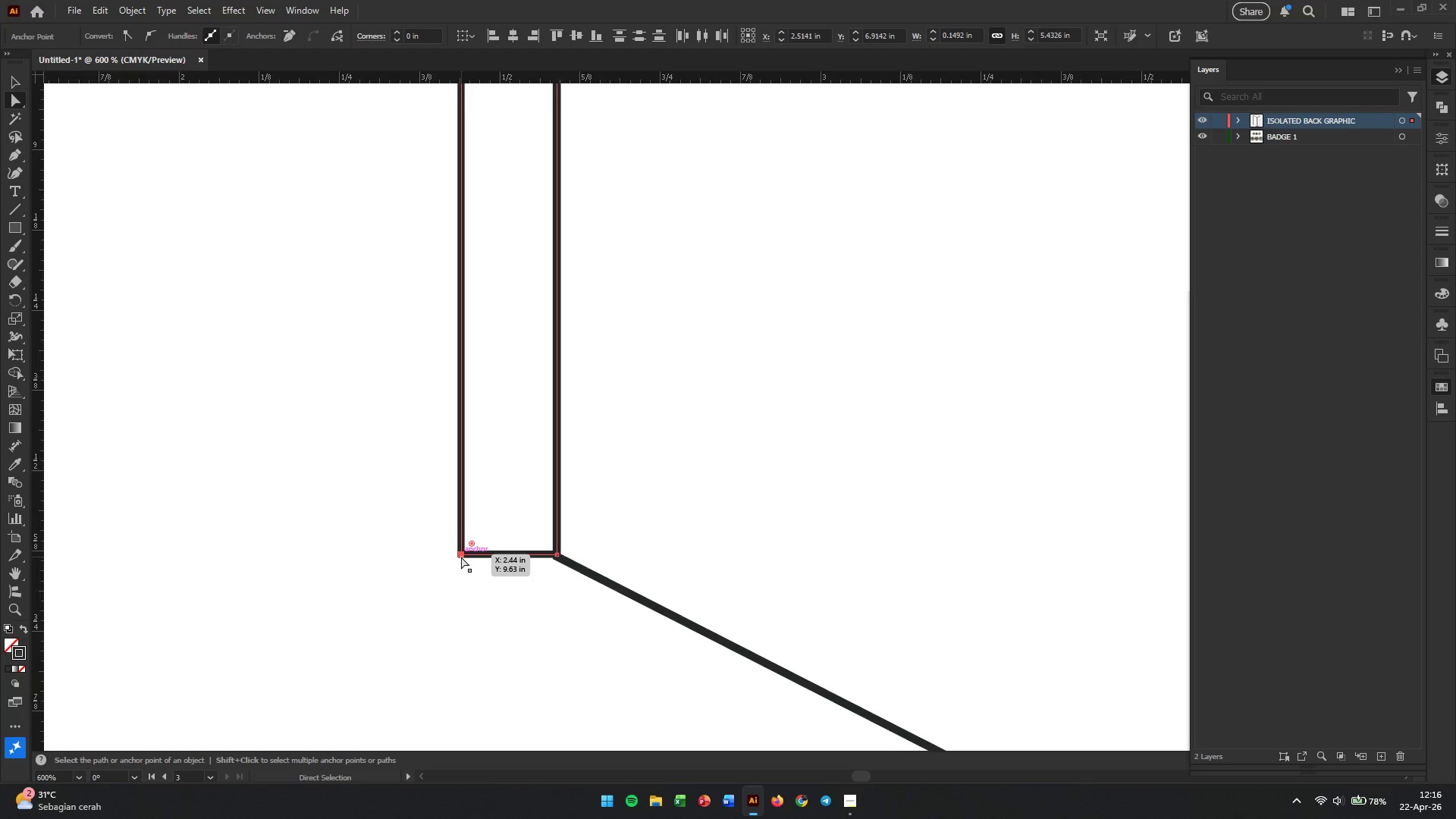 
left_click_drag(start_coordinate=[463, 496], to_coordinate=[476, 455])
 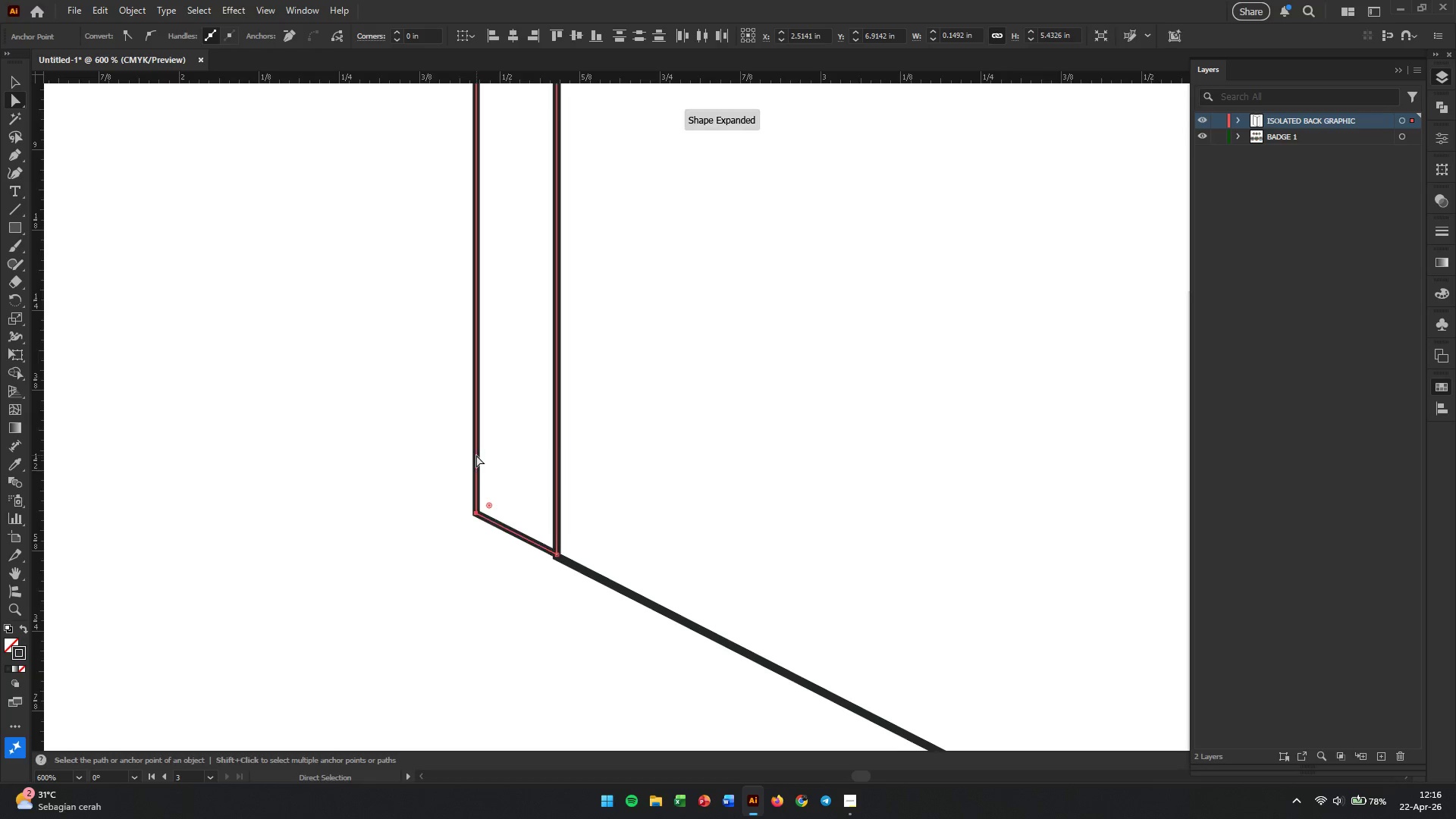 
hold_key(key=AltLeft, duration=1.75)
scroll: coordinate [476, 455], scroll_direction: down, amount: 4.0
 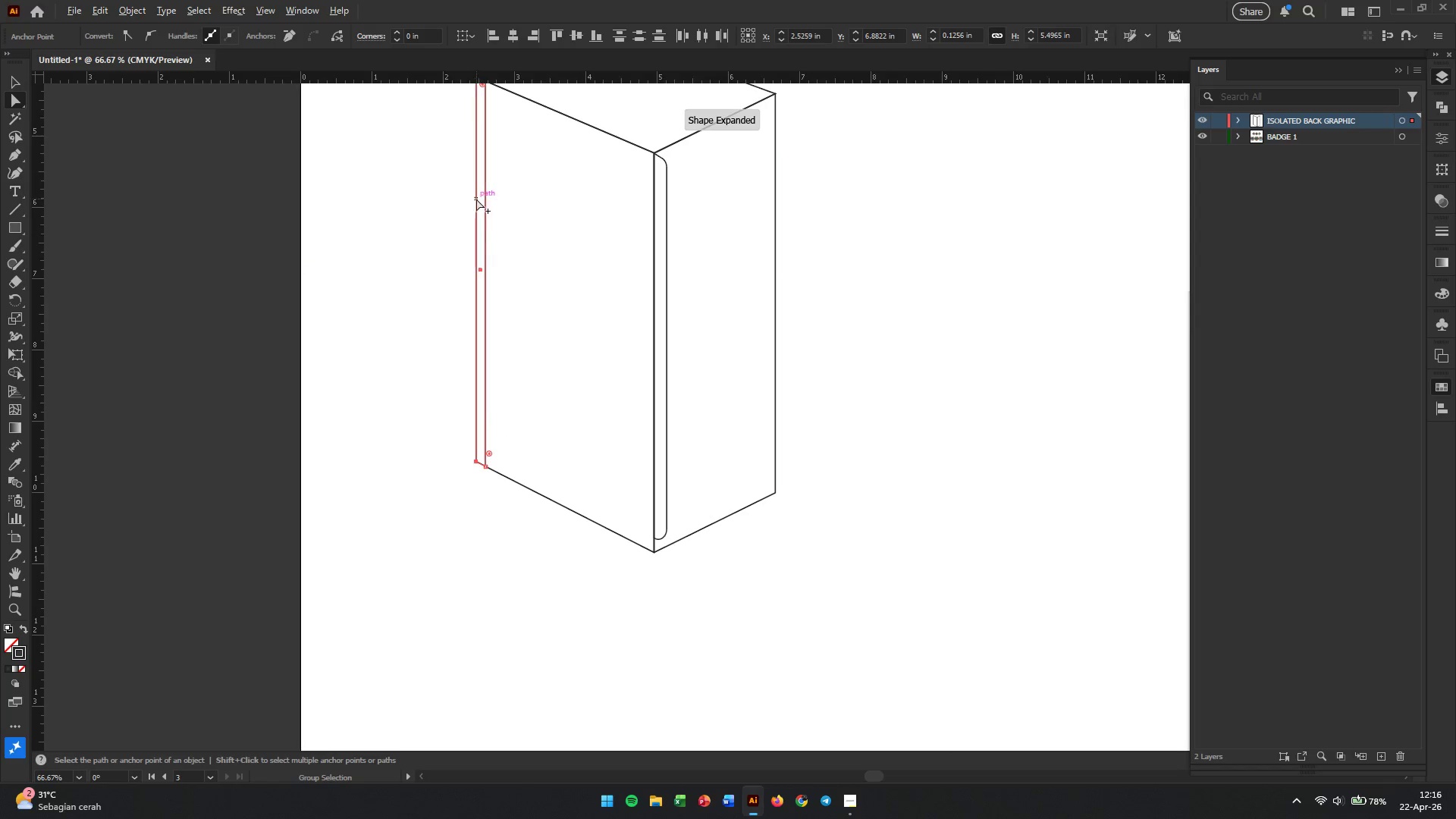 
hold_key(key=Space, duration=0.33)
 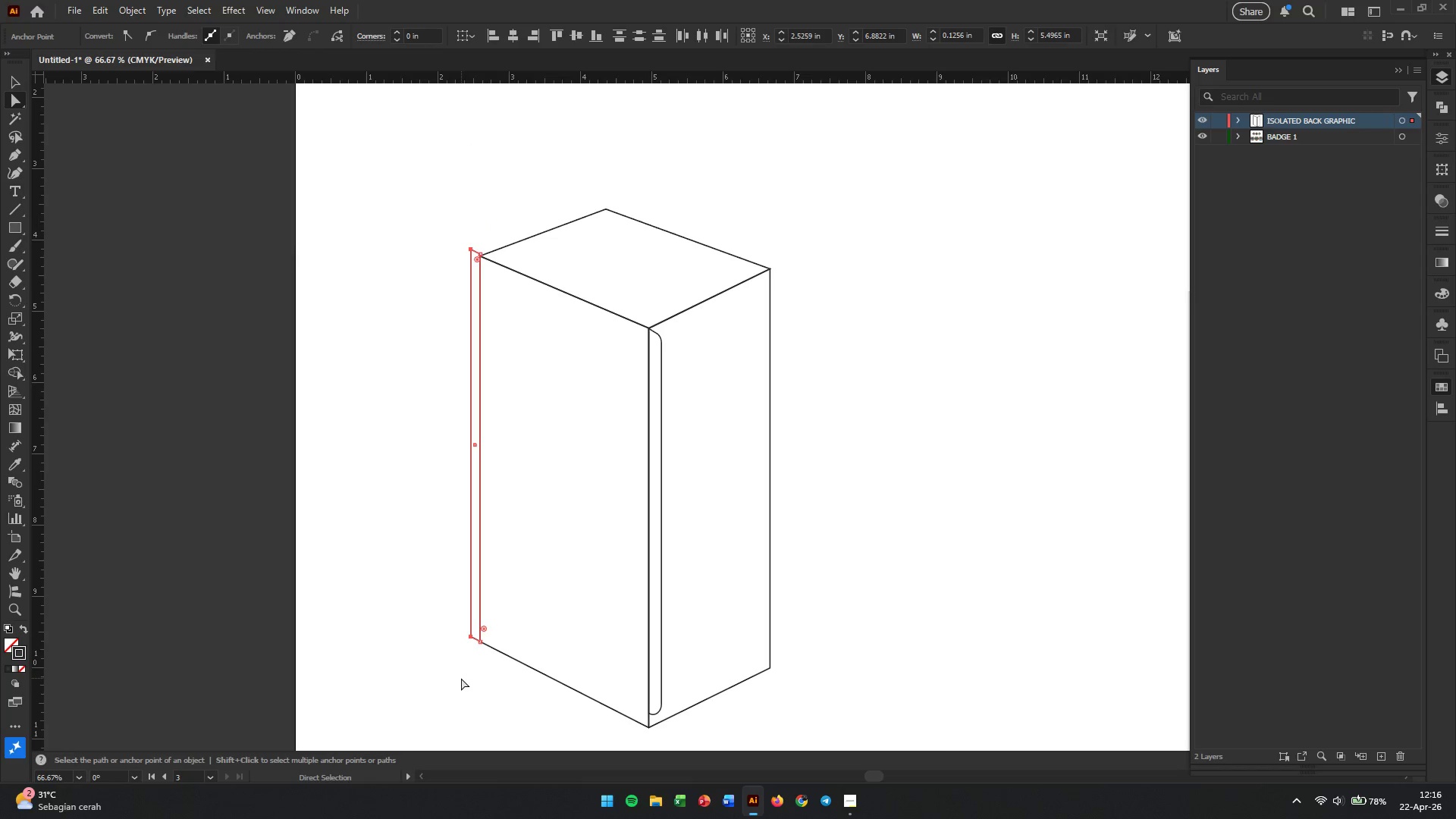 
left_click_drag(start_coordinate=[487, 239], to_coordinate=[482, 414])
 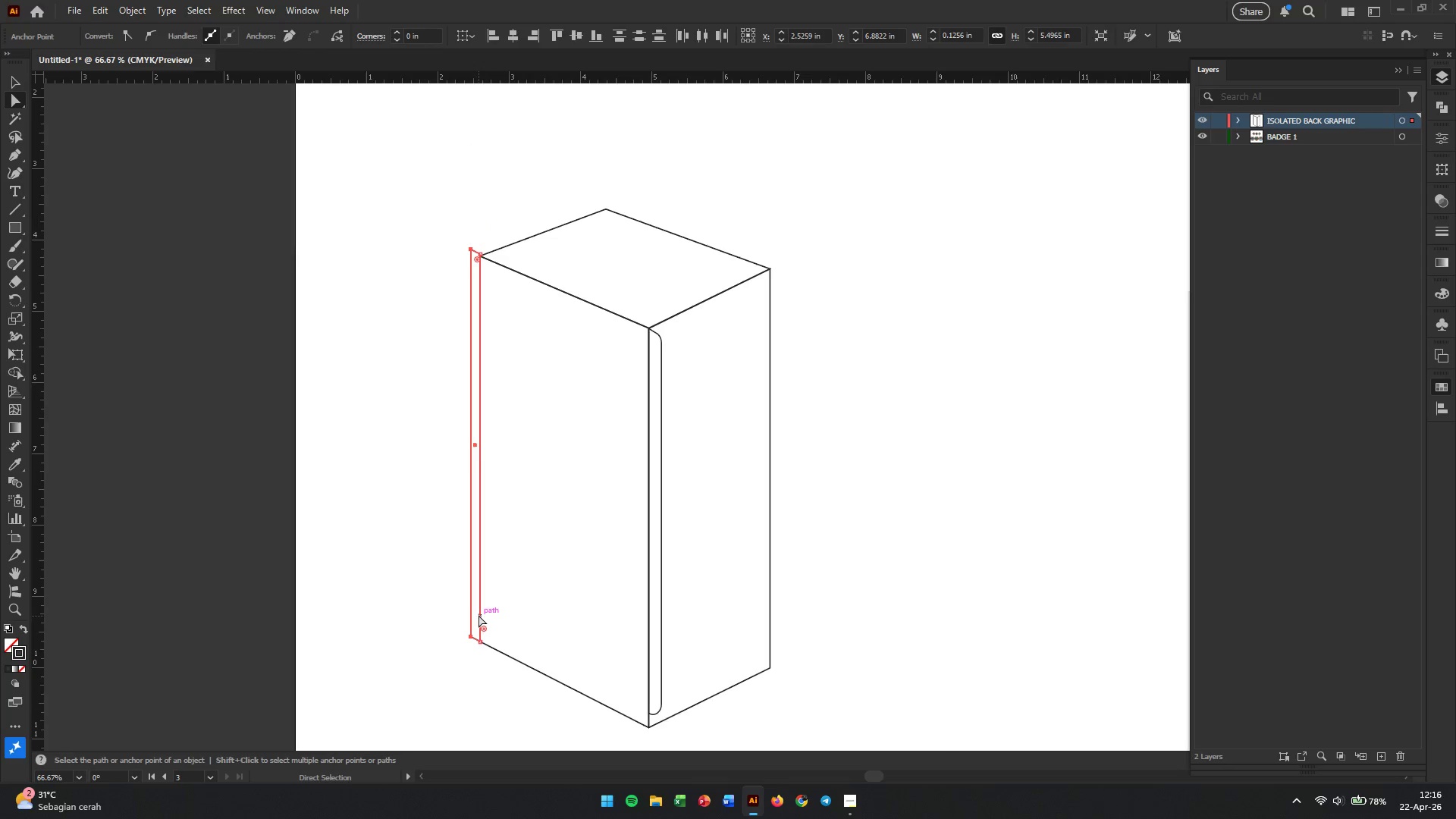 
hold_key(key=AltLeft, duration=0.88)
scroll: coordinate [474, 638], scroll_direction: up, amount: 6.0
 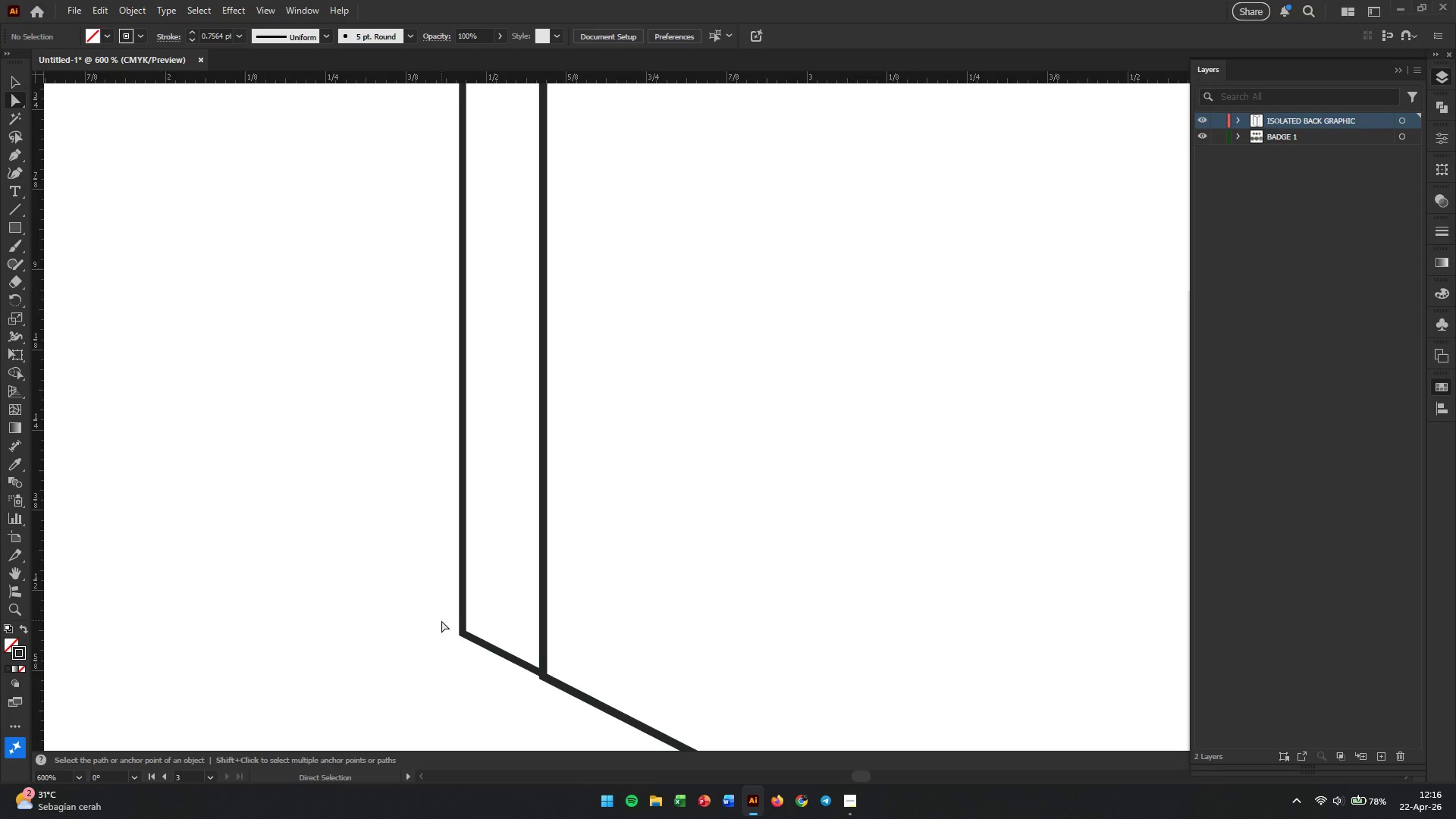 
left_click_drag(start_coordinate=[421, 607], to_coordinate=[544, 712])
 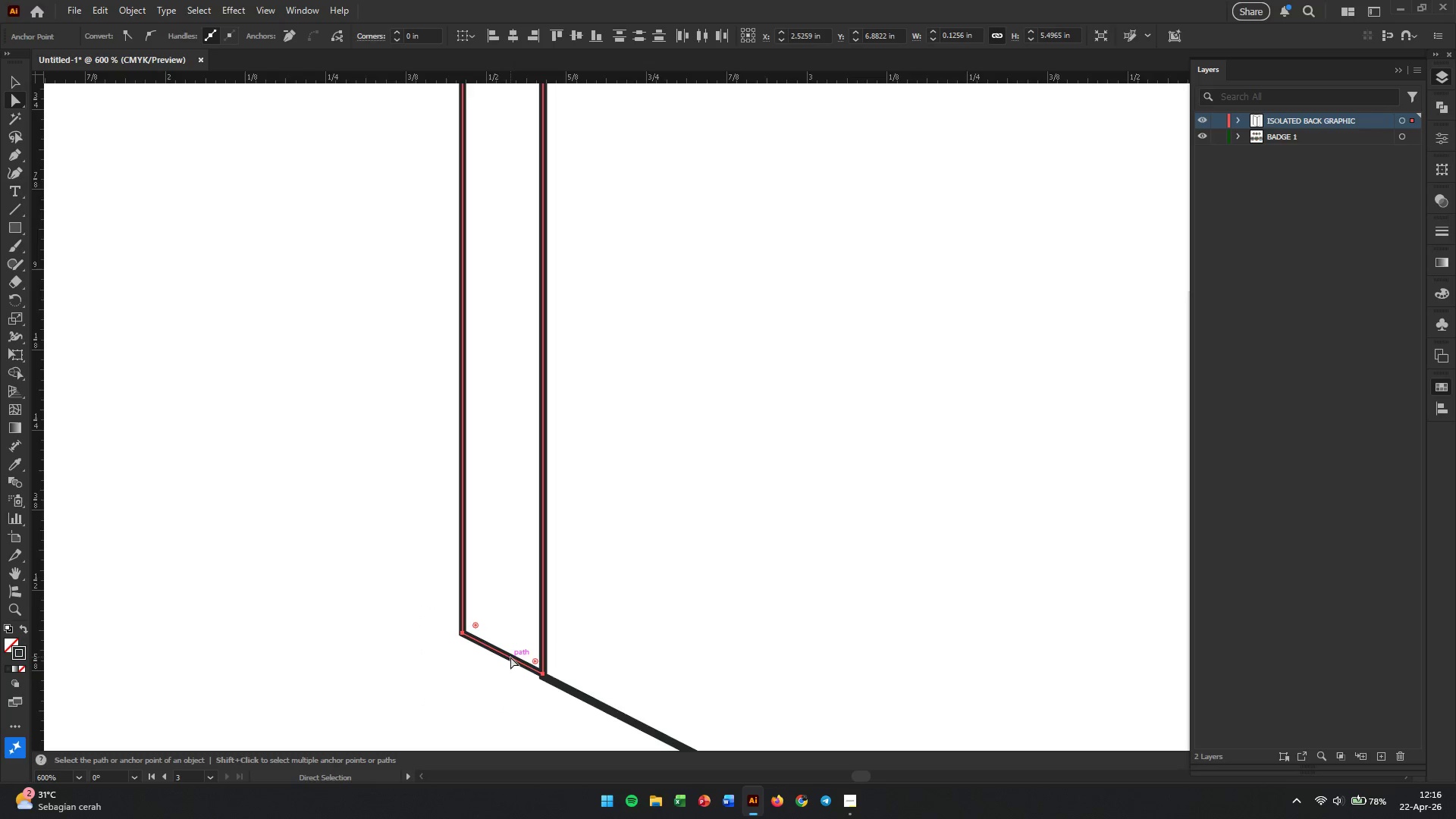 
left_click_drag(start_coordinate=[510, 657], to_coordinate=[512, 649])
 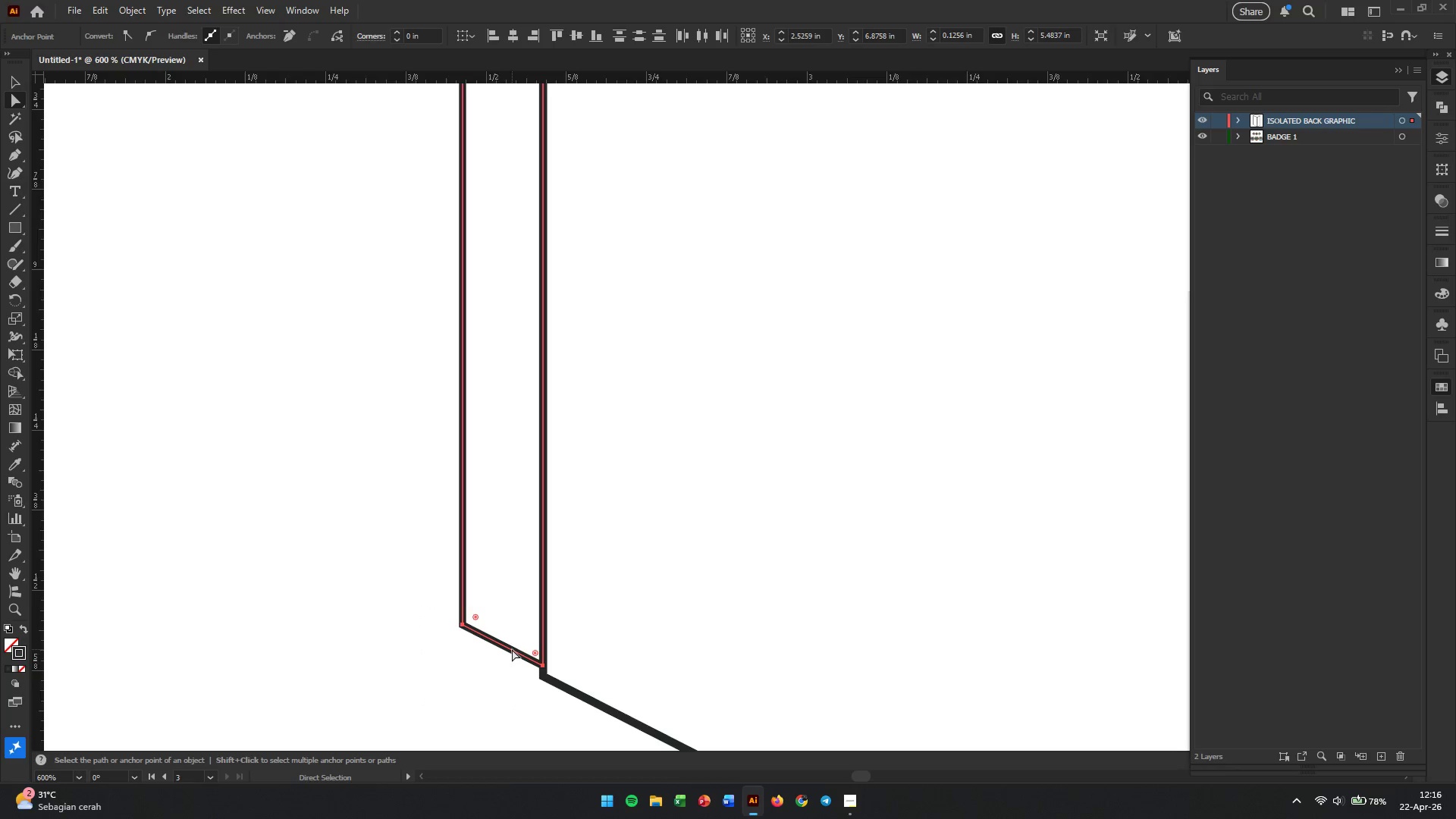 
hold_key(key=ShiftLeft, duration=1.03)
 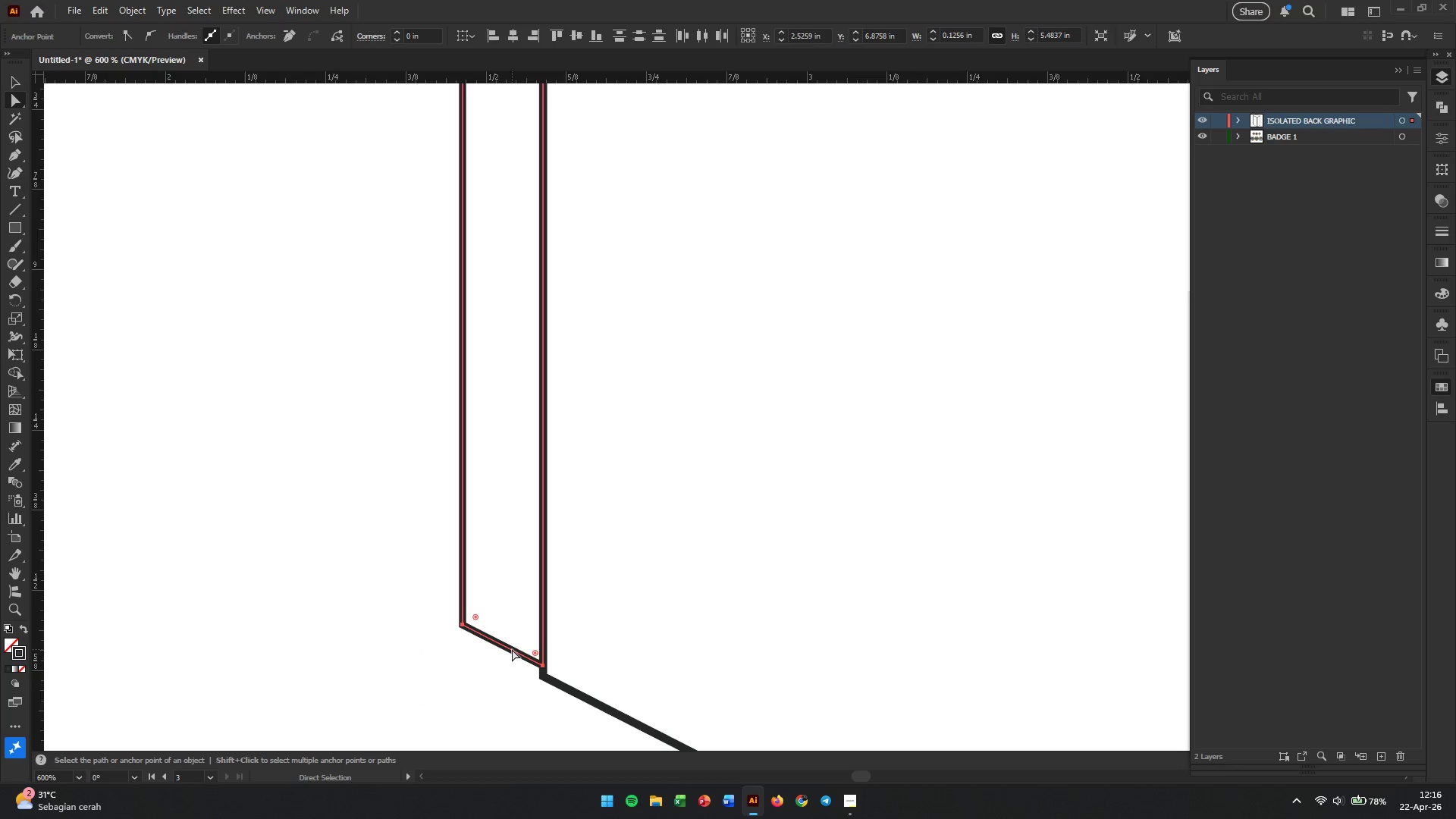 
key(Control+Z)
 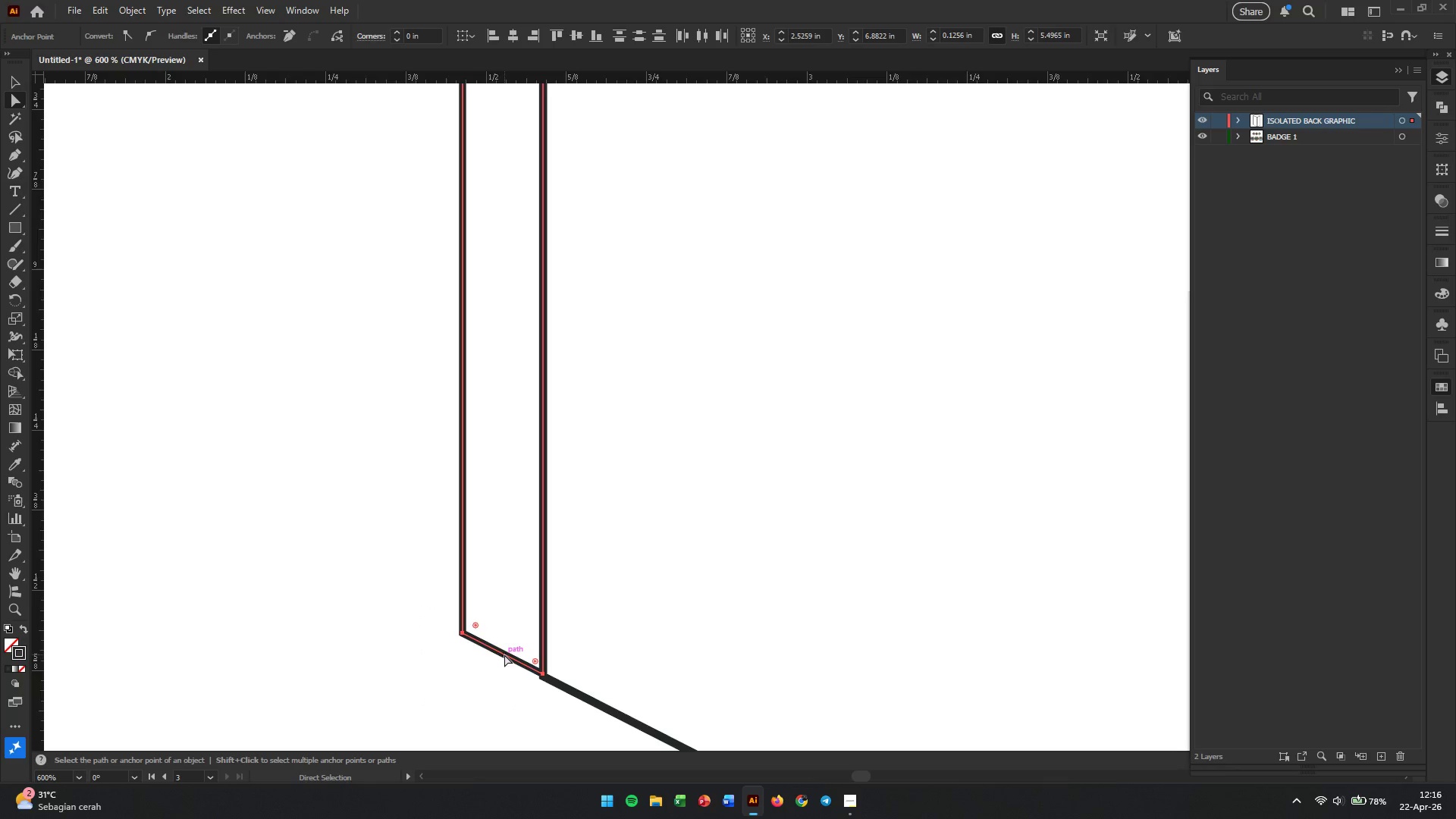 
left_click_drag(start_coordinate=[504, 654], to_coordinate=[506, 563])
 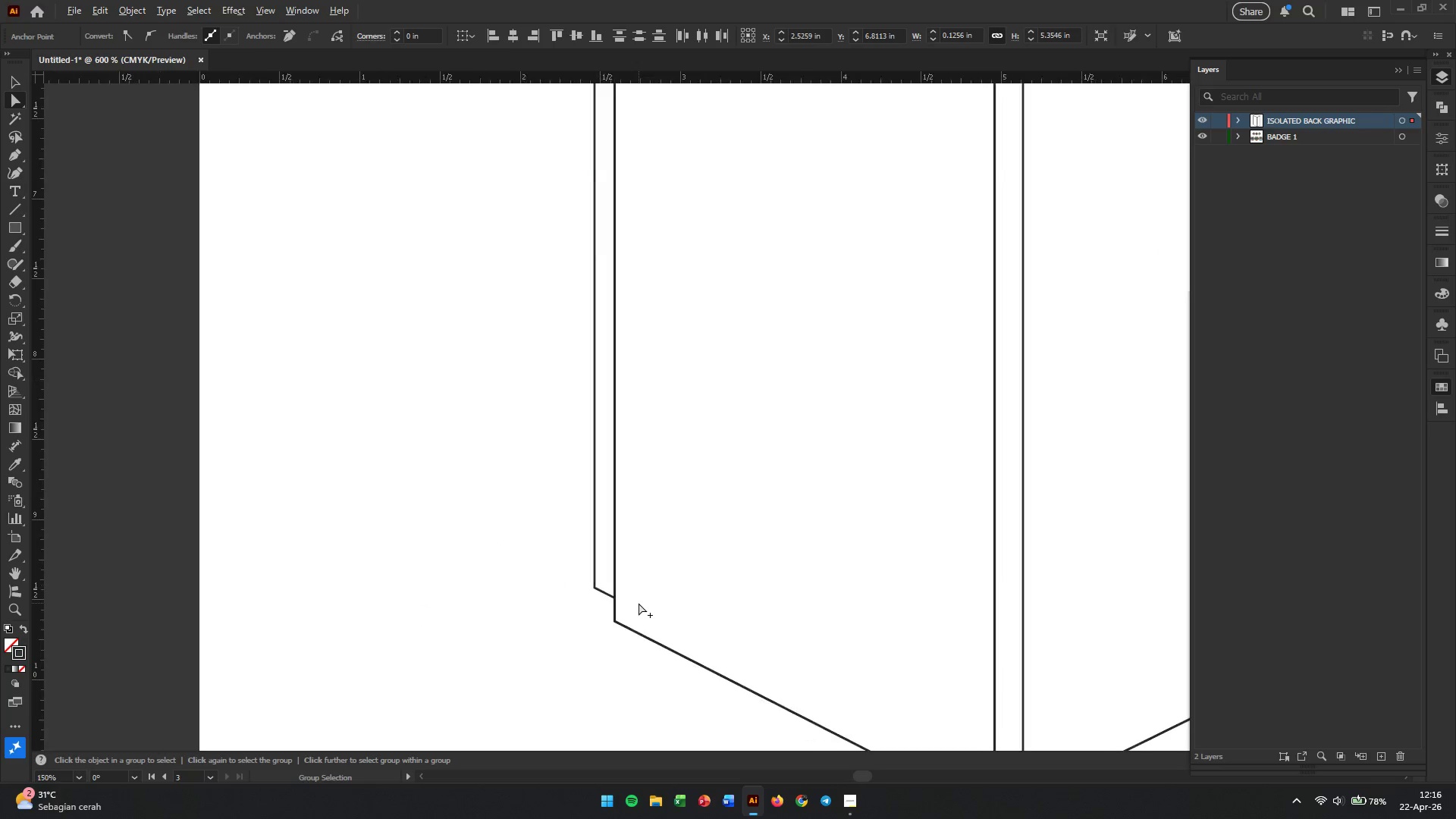 
hold_key(key=ShiftLeft, duration=1.42)
 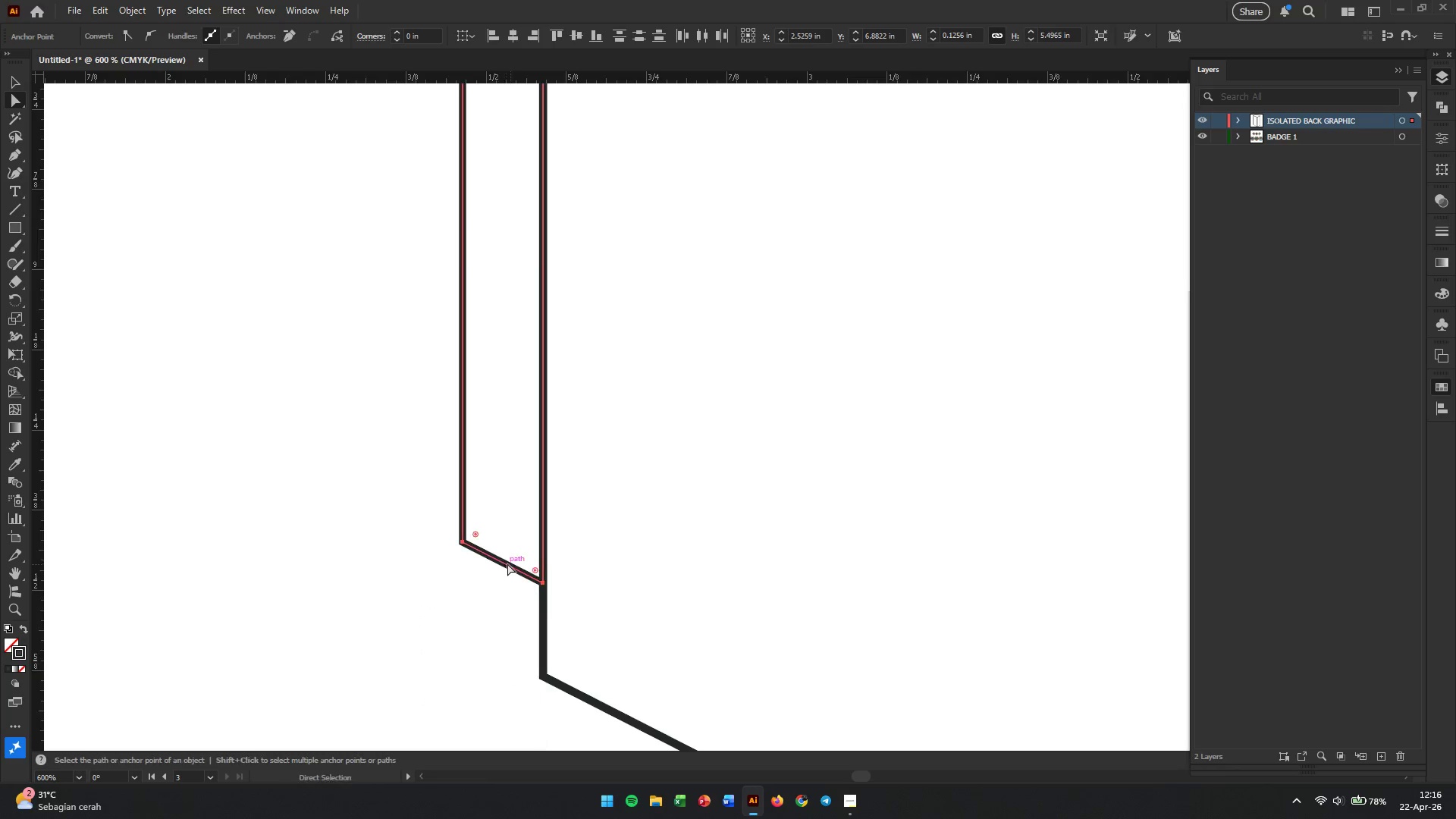 
hold_key(key=AltLeft, duration=2.86)
scroll: coordinate [793, 643], scroll_direction: down, amount: 6.0
 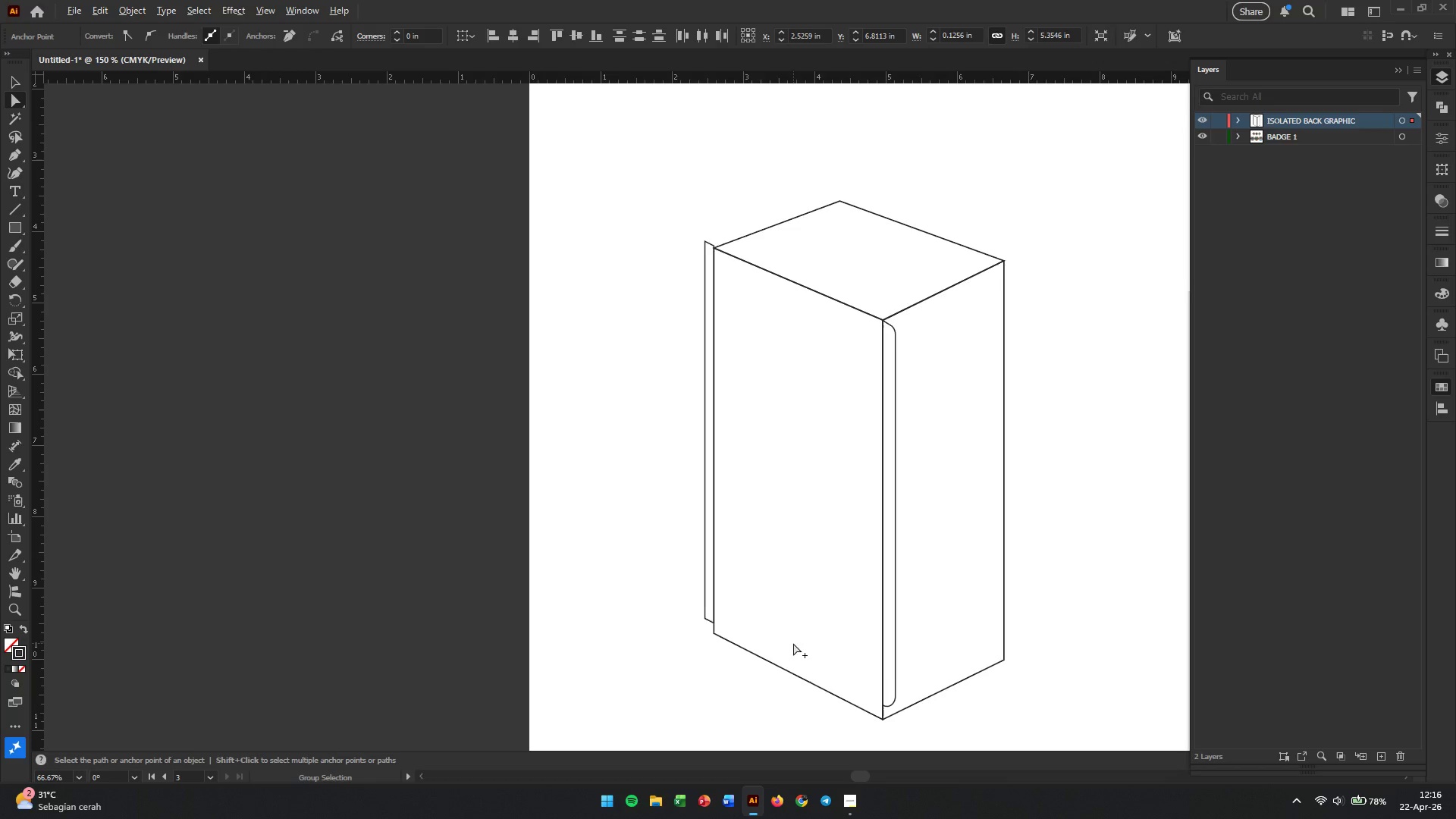 
scroll: coordinate [714, 620], scroll_direction: up, amount: 7.0
 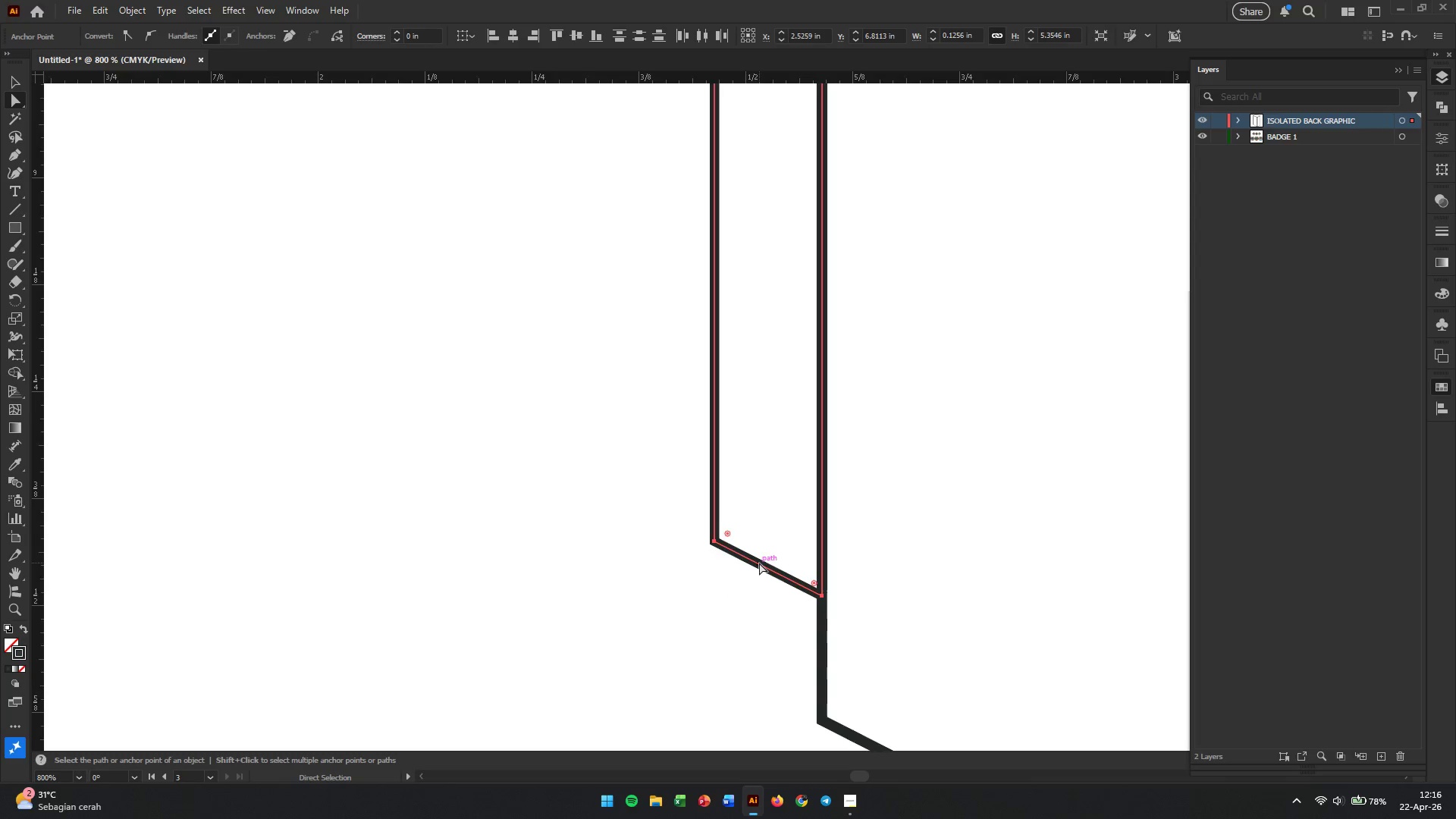 
left_click_drag(start_coordinate=[759, 567], to_coordinate=[766, 521])
 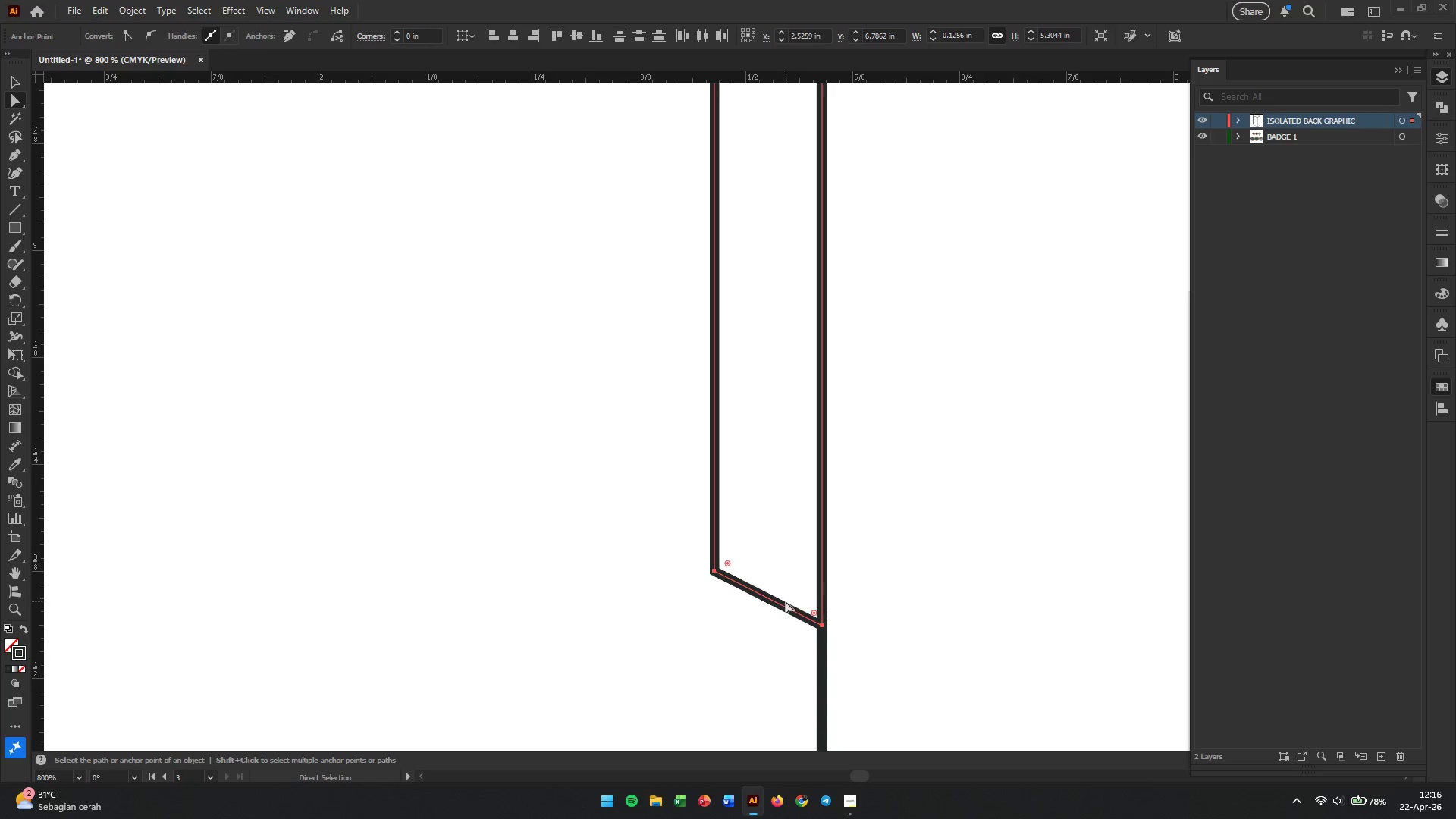 
hold_key(key=ShiftLeft, duration=0.84)
 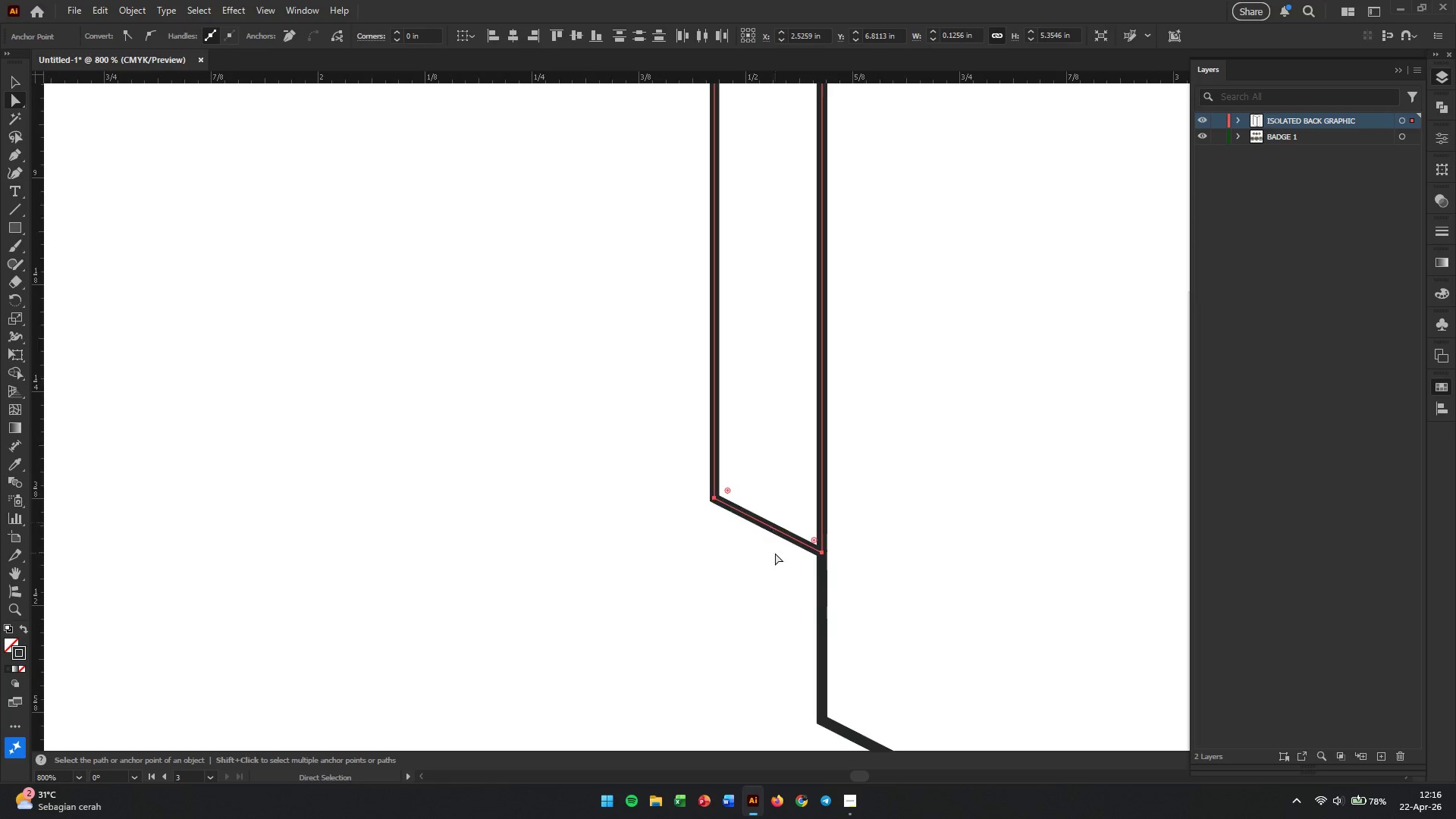 
hold_key(key=AltLeft, duration=2.91)
scroll: coordinate [792, 616], scroll_direction: down, amount: 3.0
 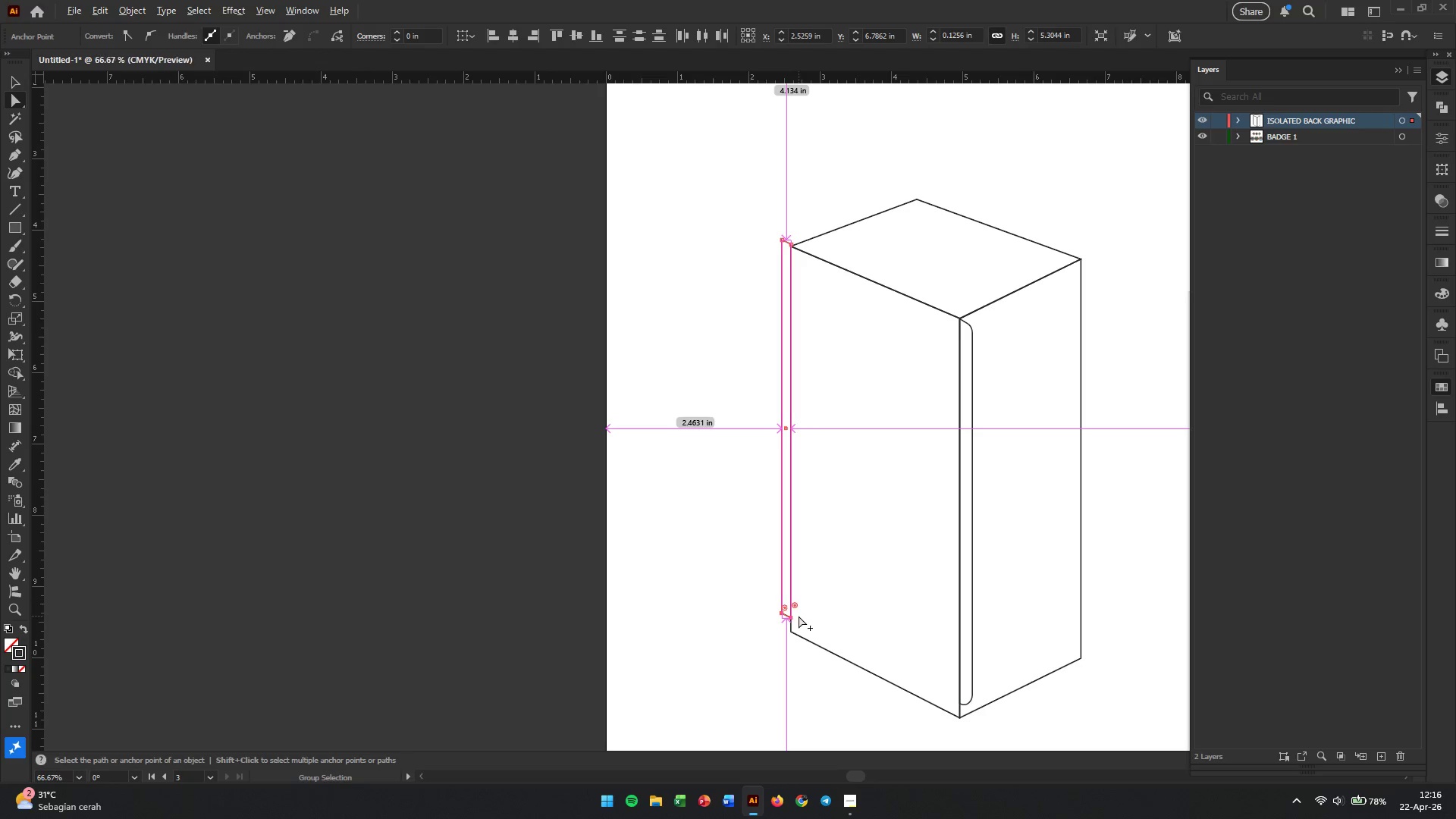 
scroll: coordinate [756, 481], scroll_direction: up, amount: 1.0
 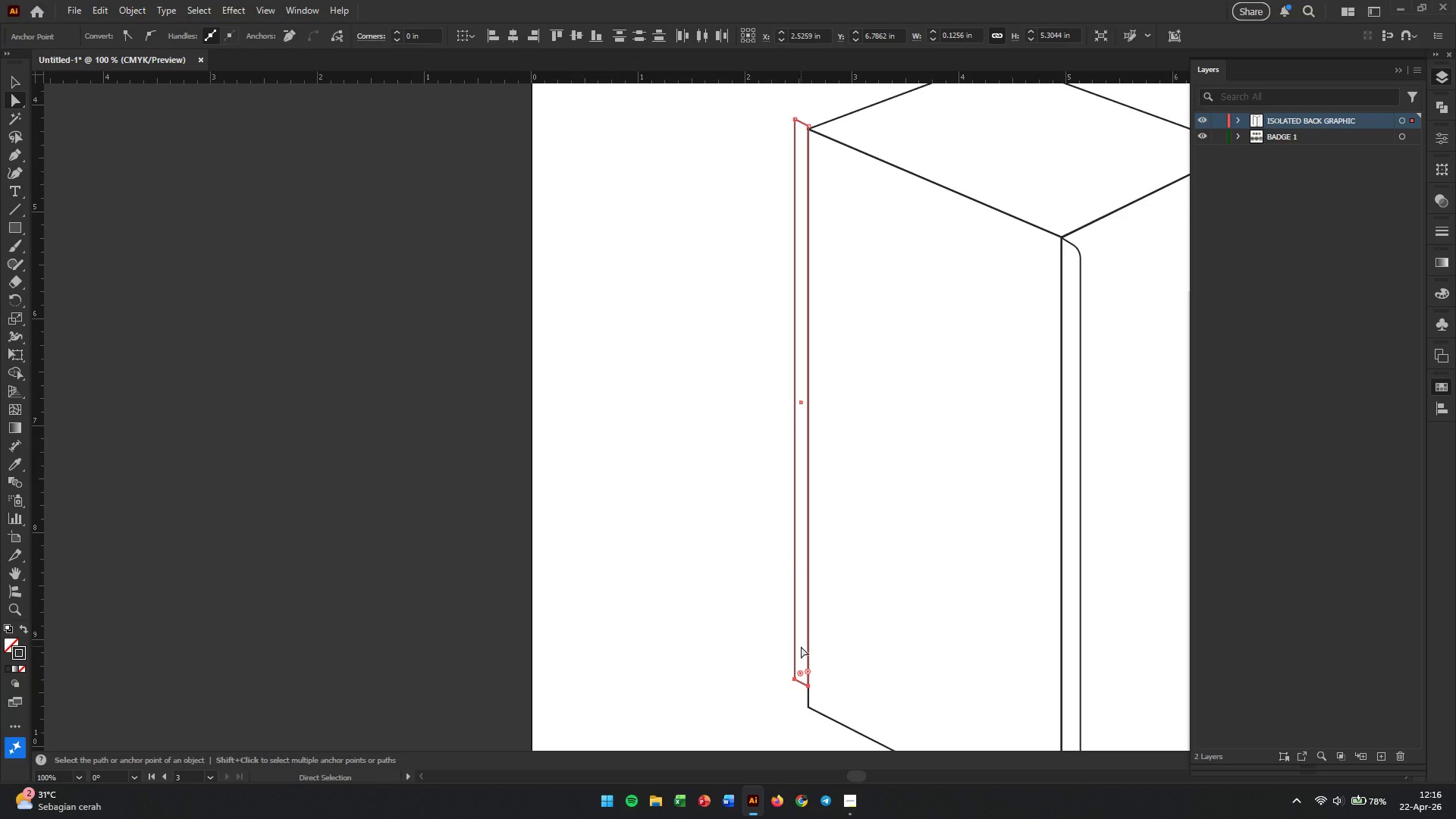 
left_click([769, 404])
 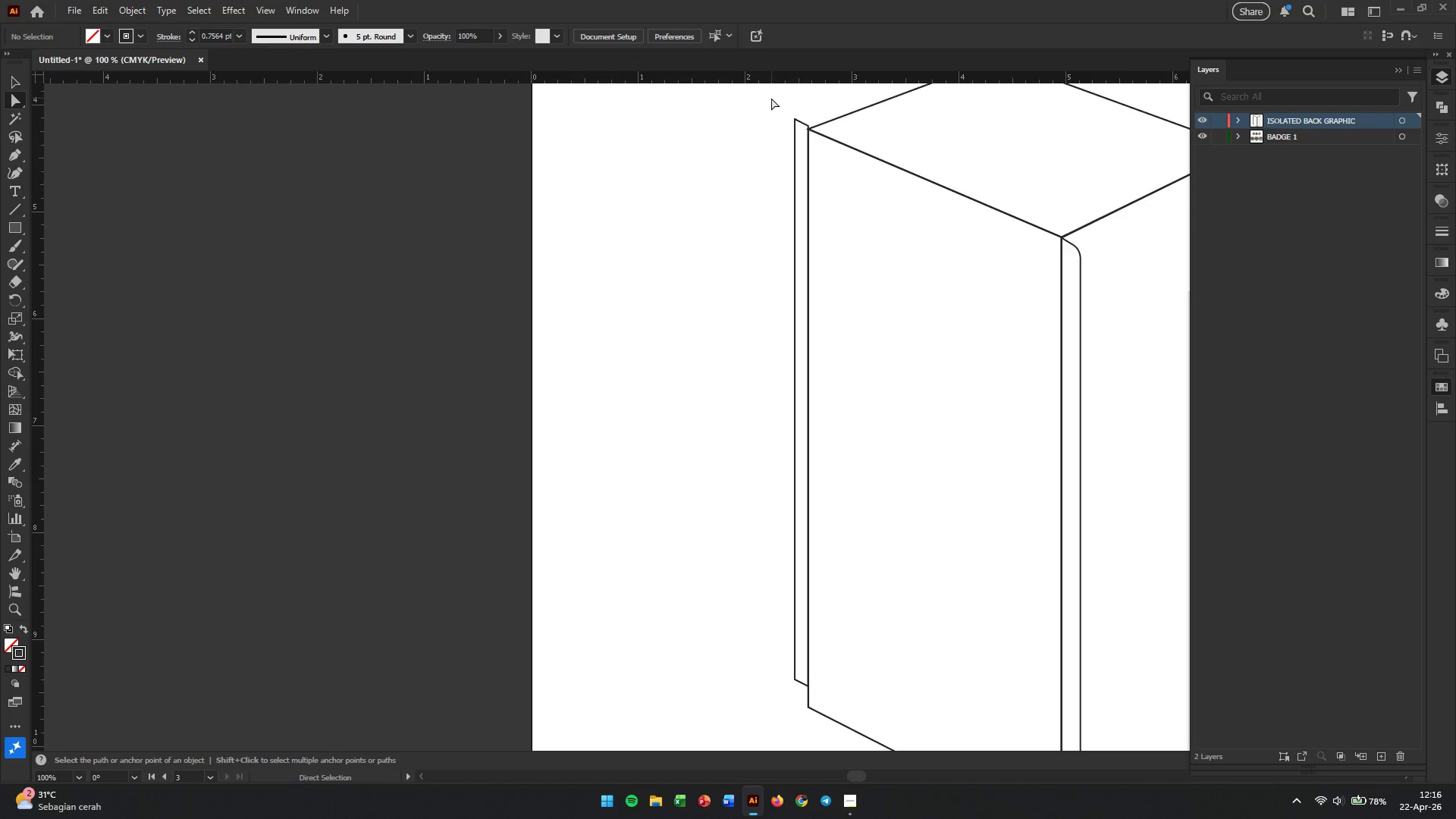 
left_click_drag(start_coordinate=[771, 98], to_coordinate=[800, 693])
 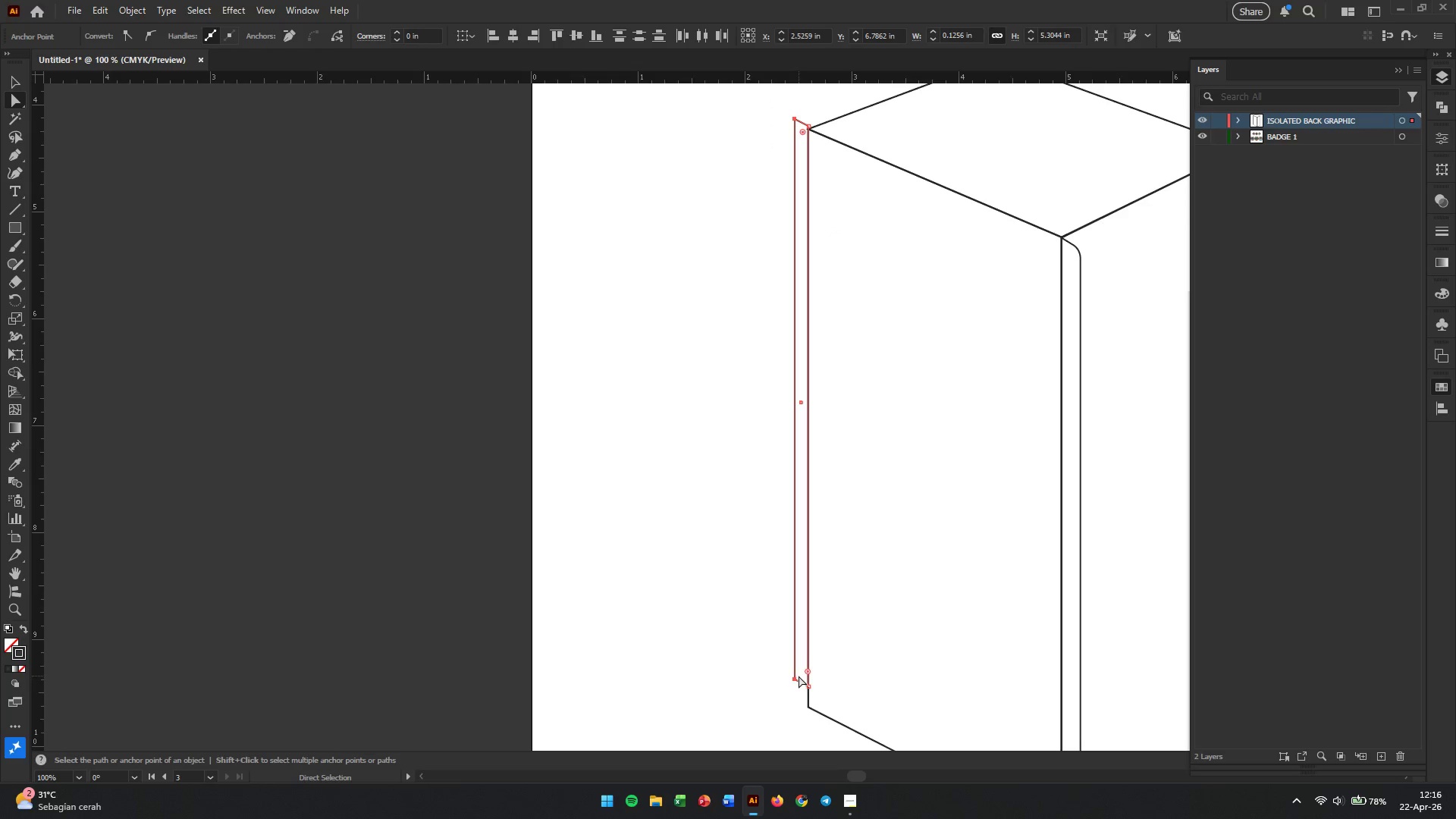 
hold_key(key=AltLeft, duration=0.52)
scroll: coordinate [796, 676], scroll_direction: up, amount: 5.0
 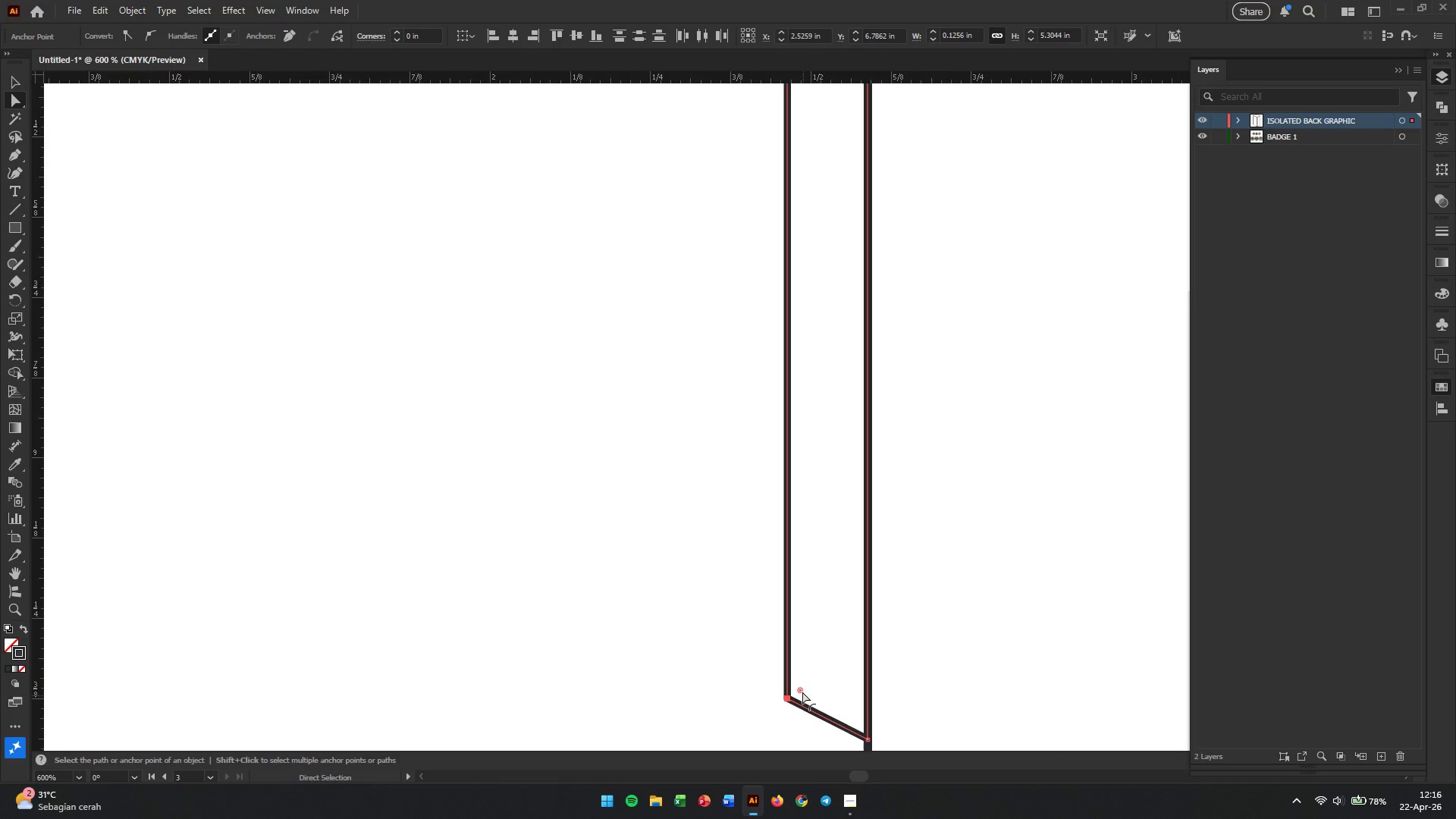 
left_click_drag(start_coordinate=[801, 690], to_coordinate=[842, 691])
 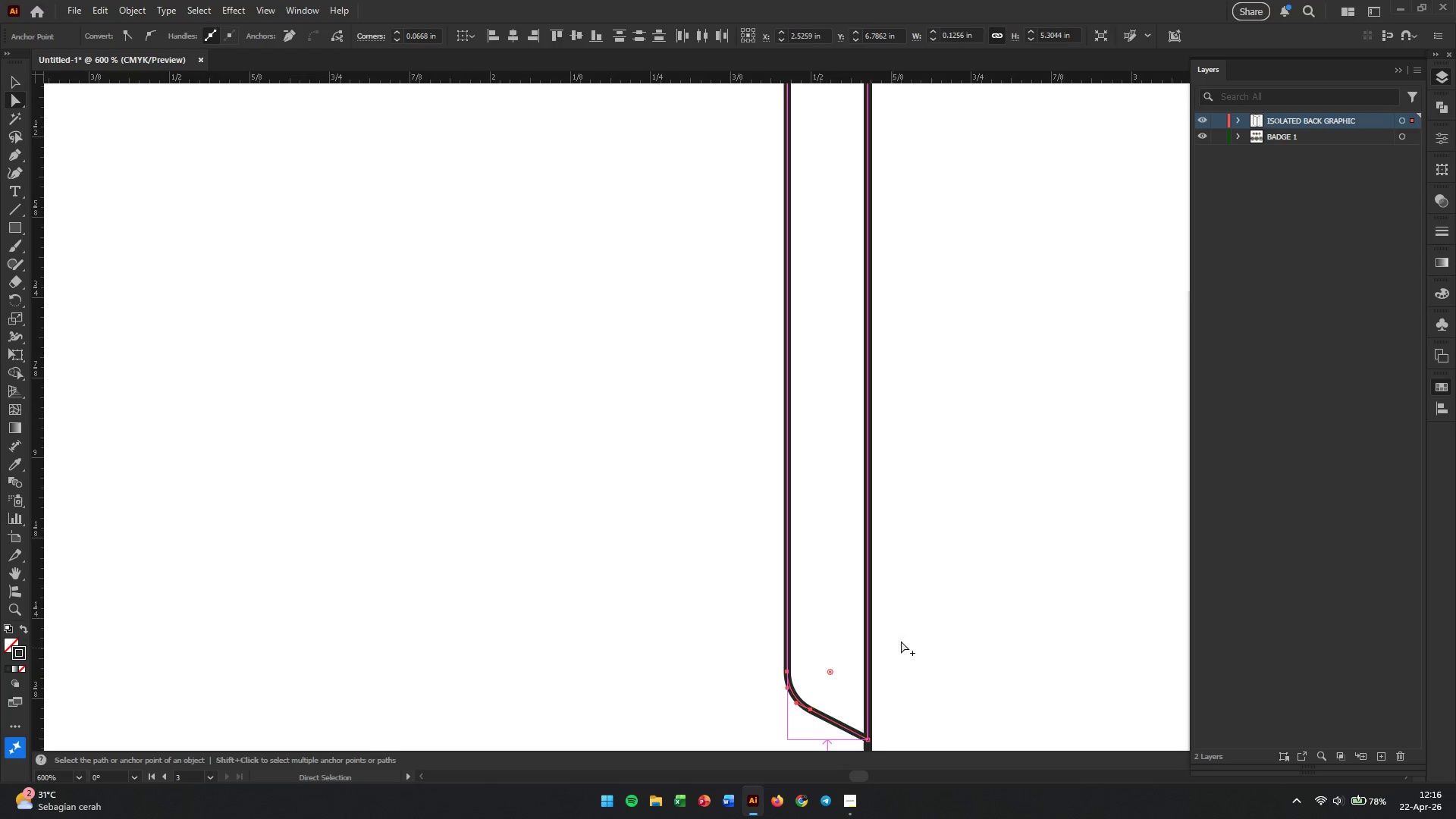 
hold_key(key=AltLeft, duration=1.17)
scroll: coordinate [933, 607], scroll_direction: down, amount: 6.0
 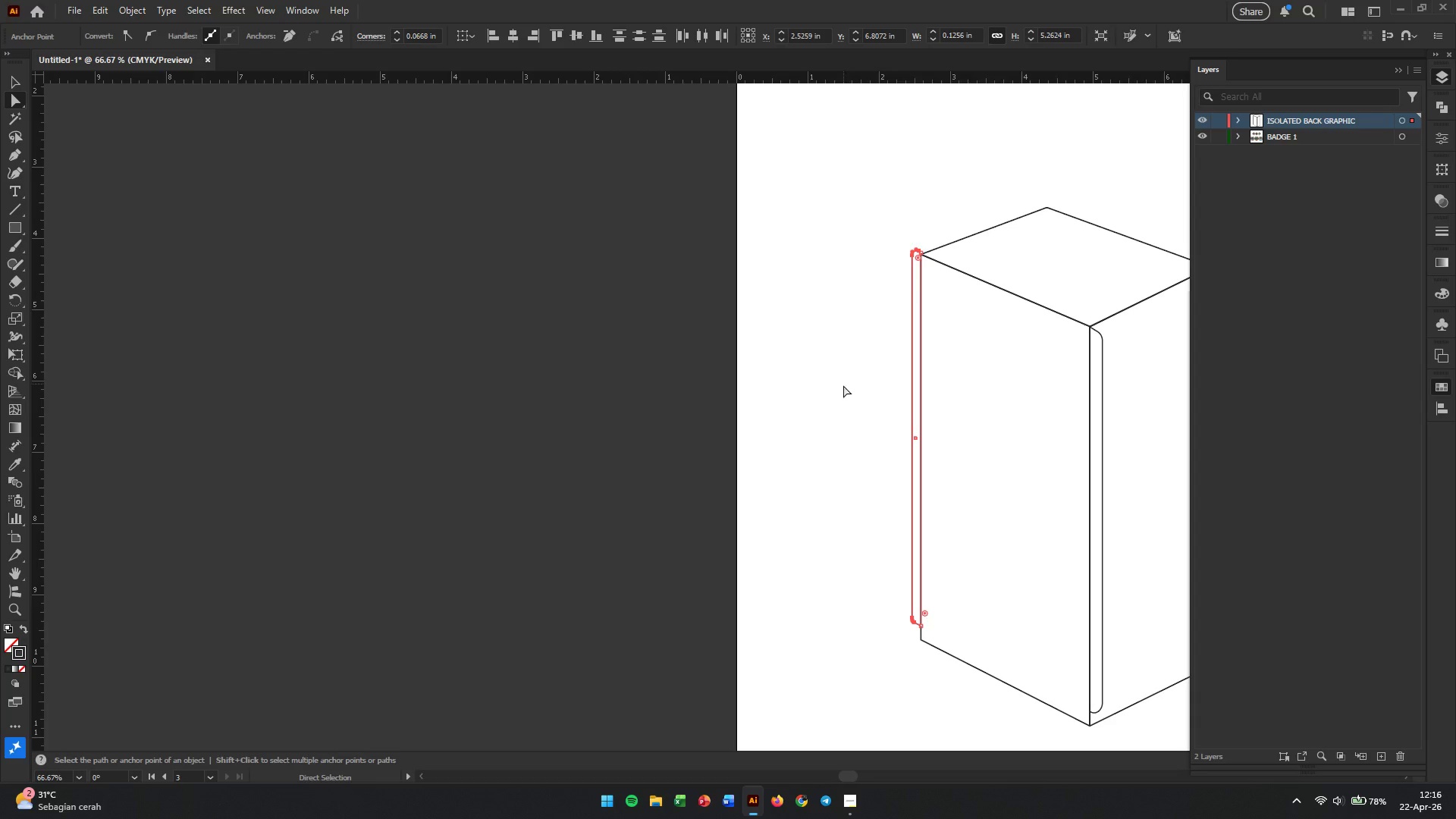 
left_click([843, 355])
 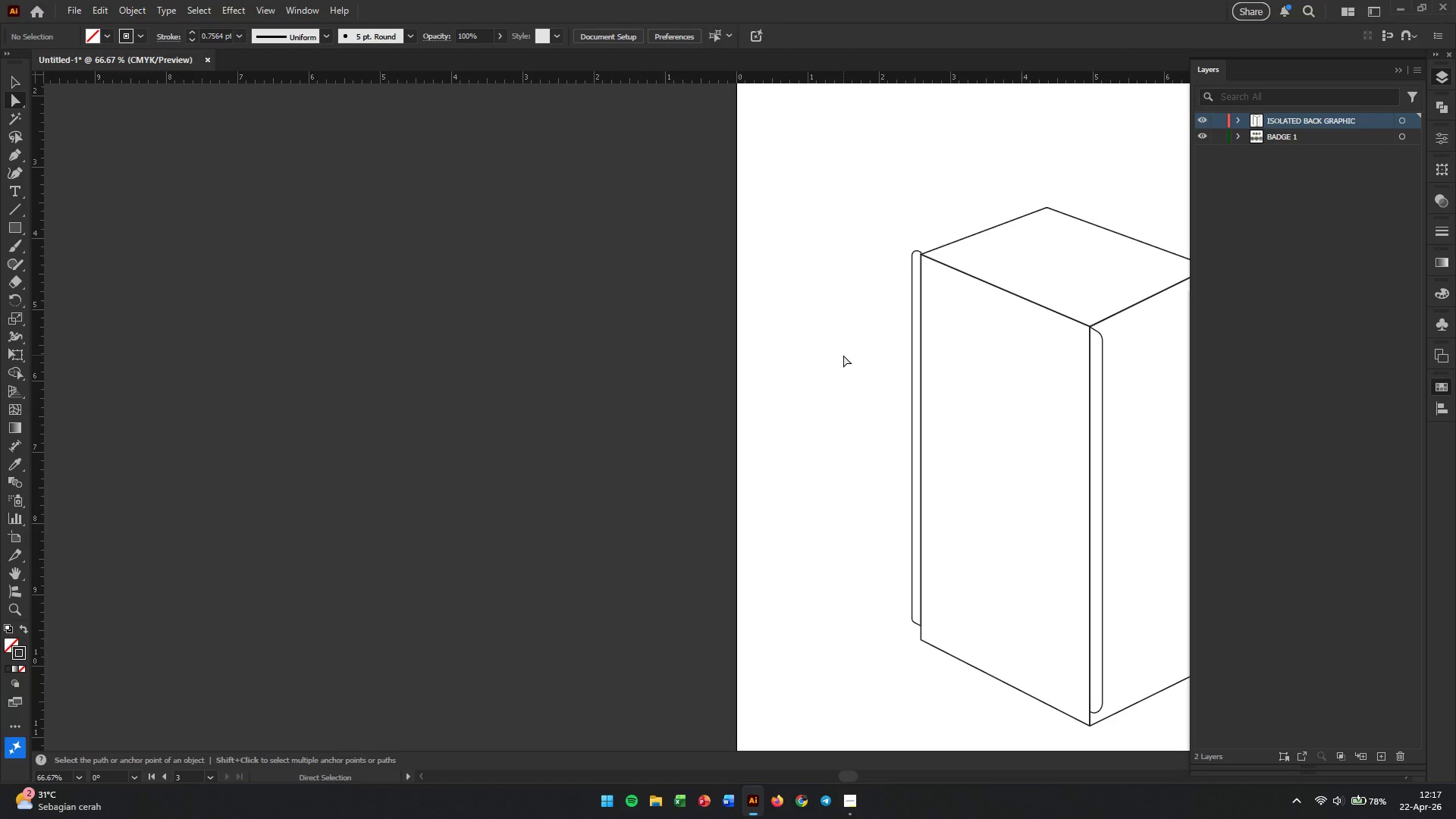 
hold_key(key=AltLeft, duration=1.05)
scroll: coordinate [920, 284], scroll_direction: up, amount: 5.0
 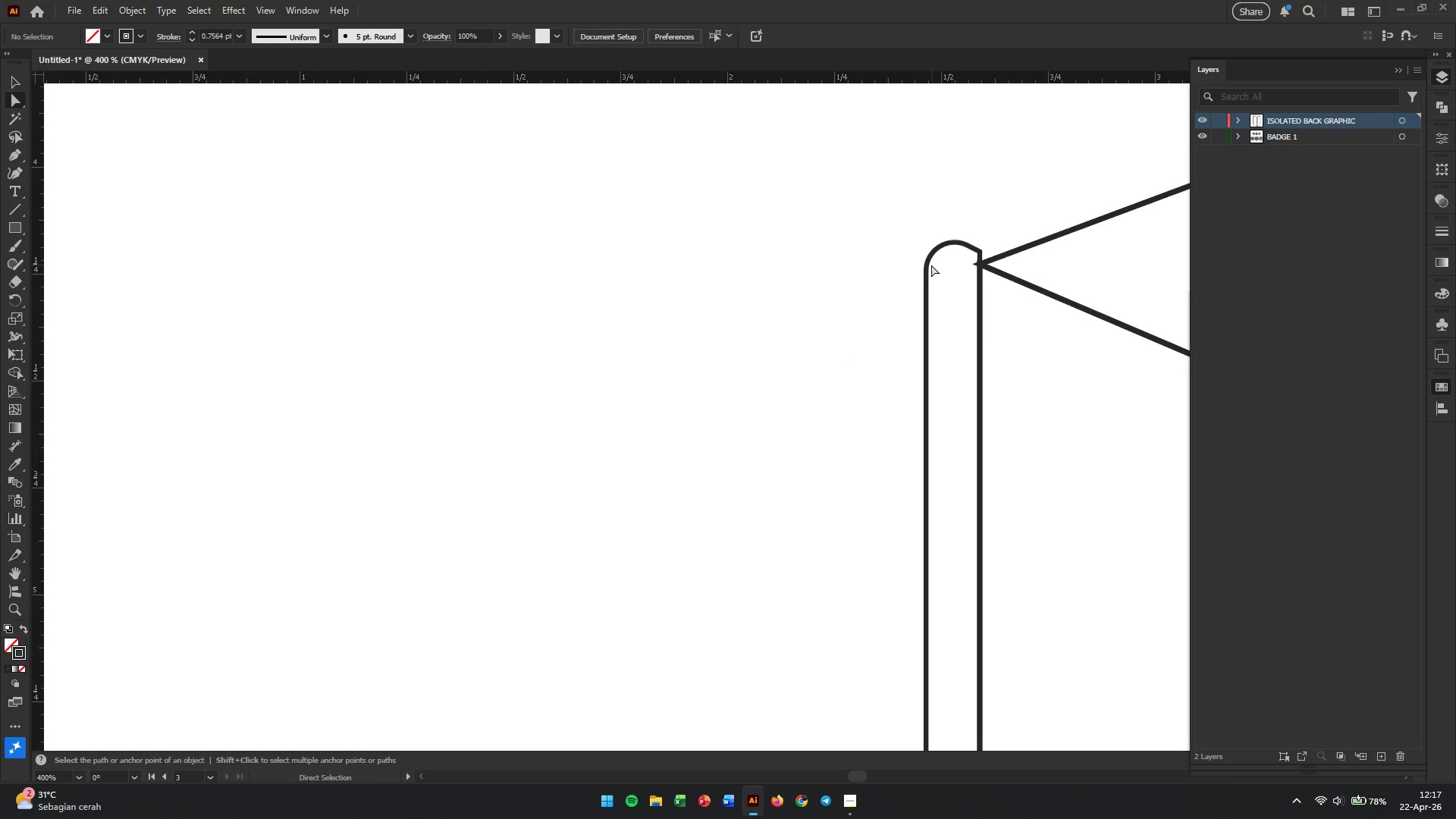 
left_click([924, 265])
 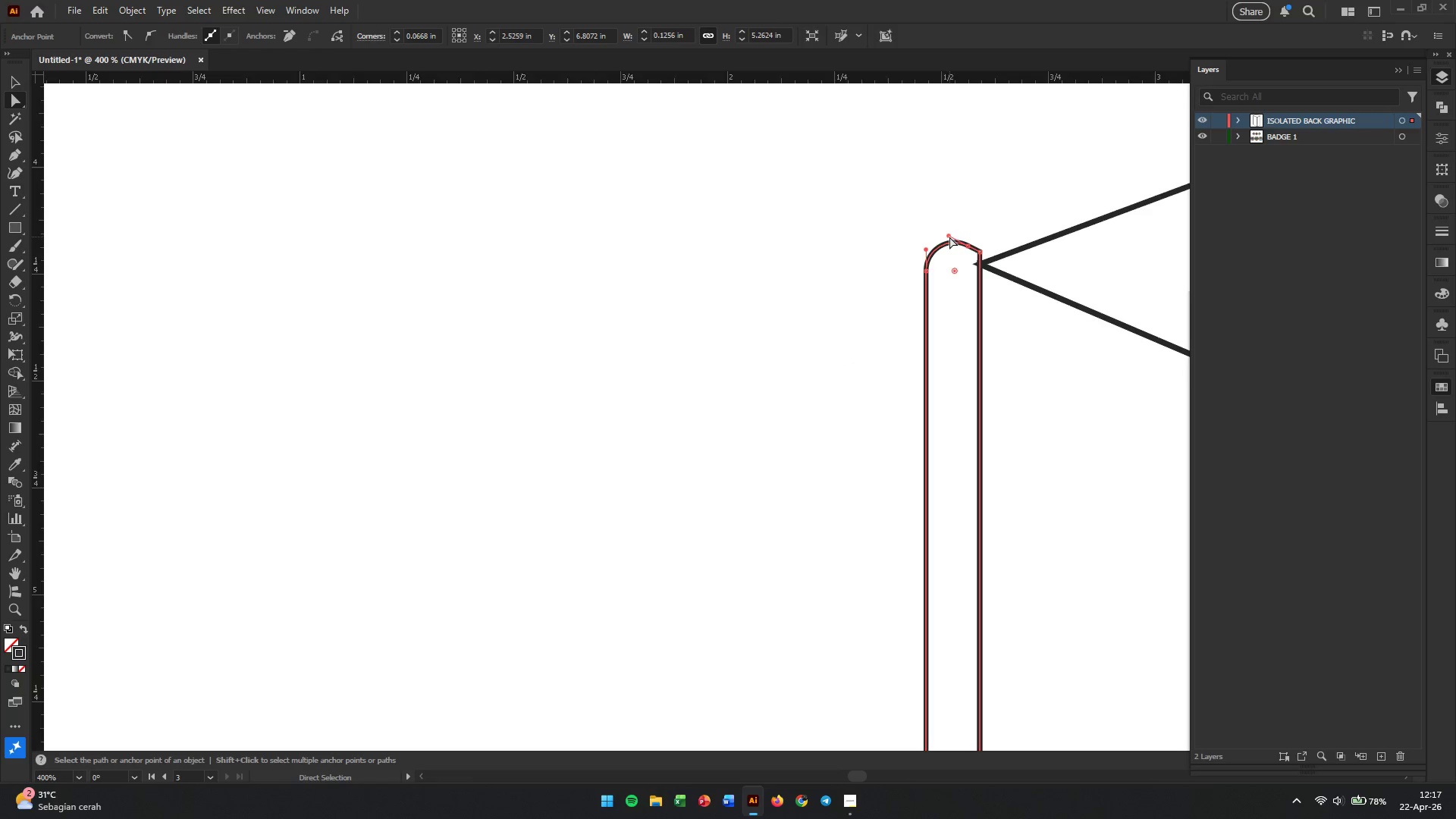 
left_click_drag(start_coordinate=[949, 237], to_coordinate=[943, 249])
 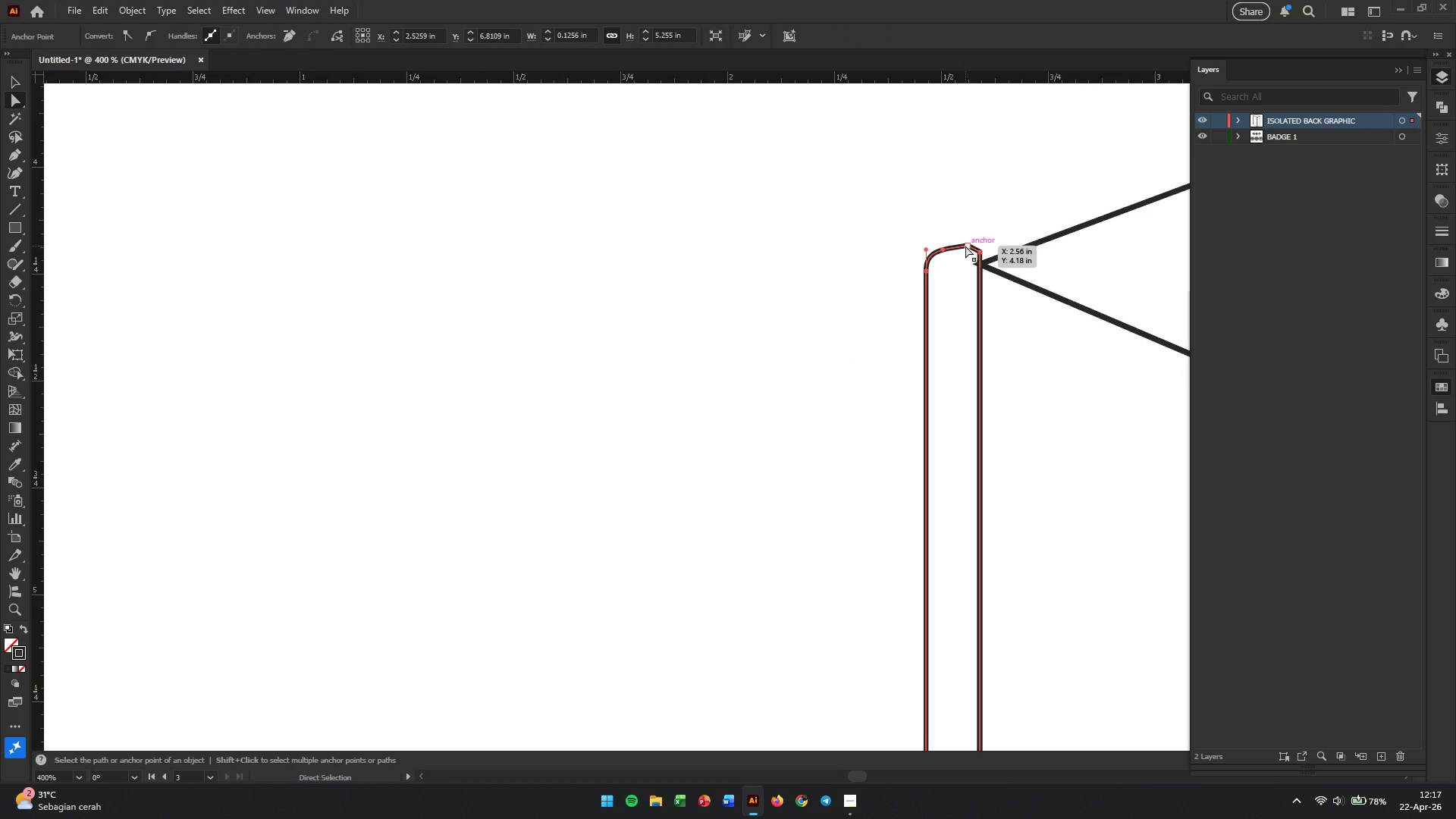 
left_click_drag(start_coordinate=[965, 246], to_coordinate=[940, 258])
 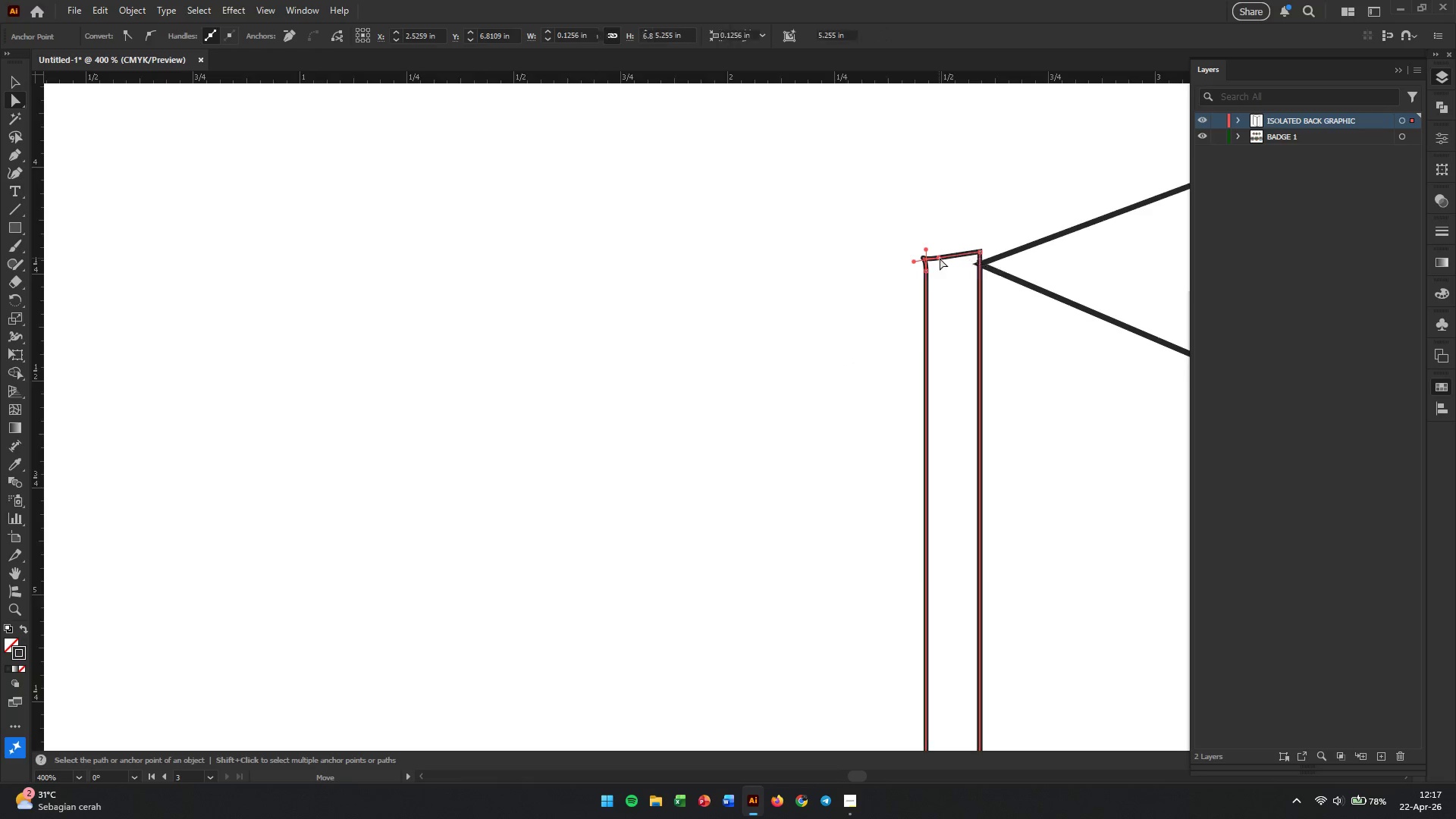 
key(Control+Z)
 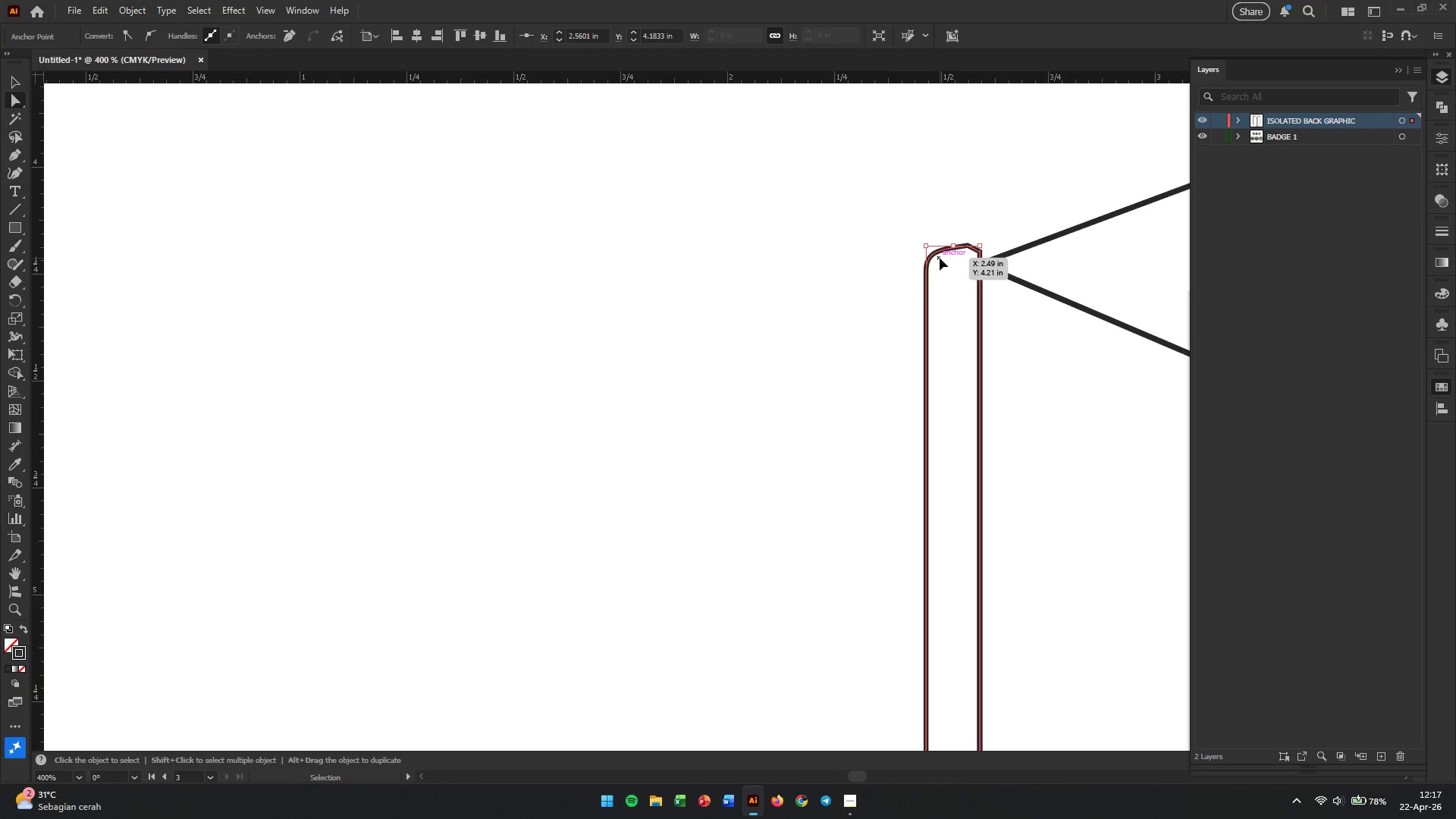 
key(Control+Z)
 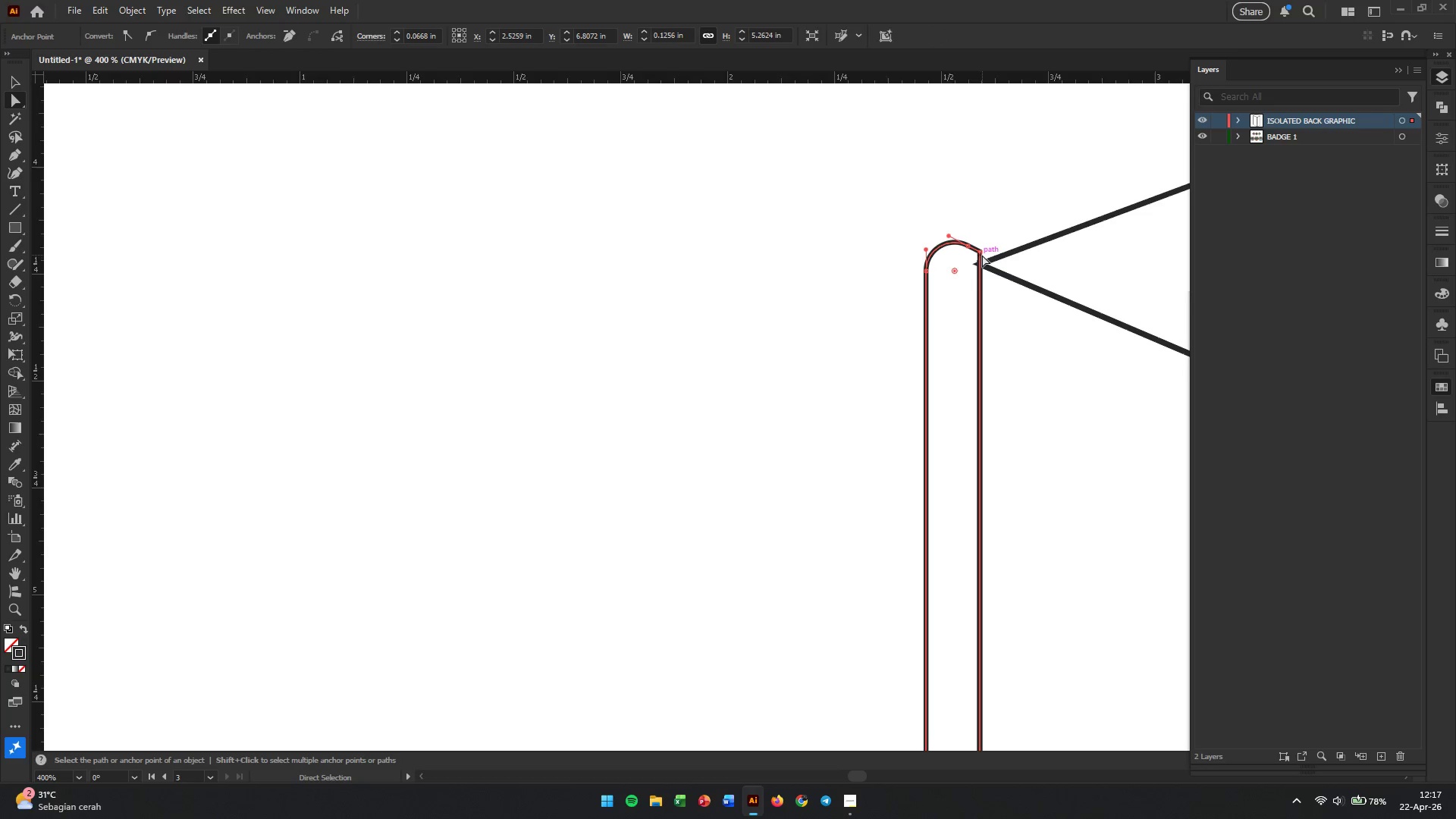 
left_click([982, 253])
 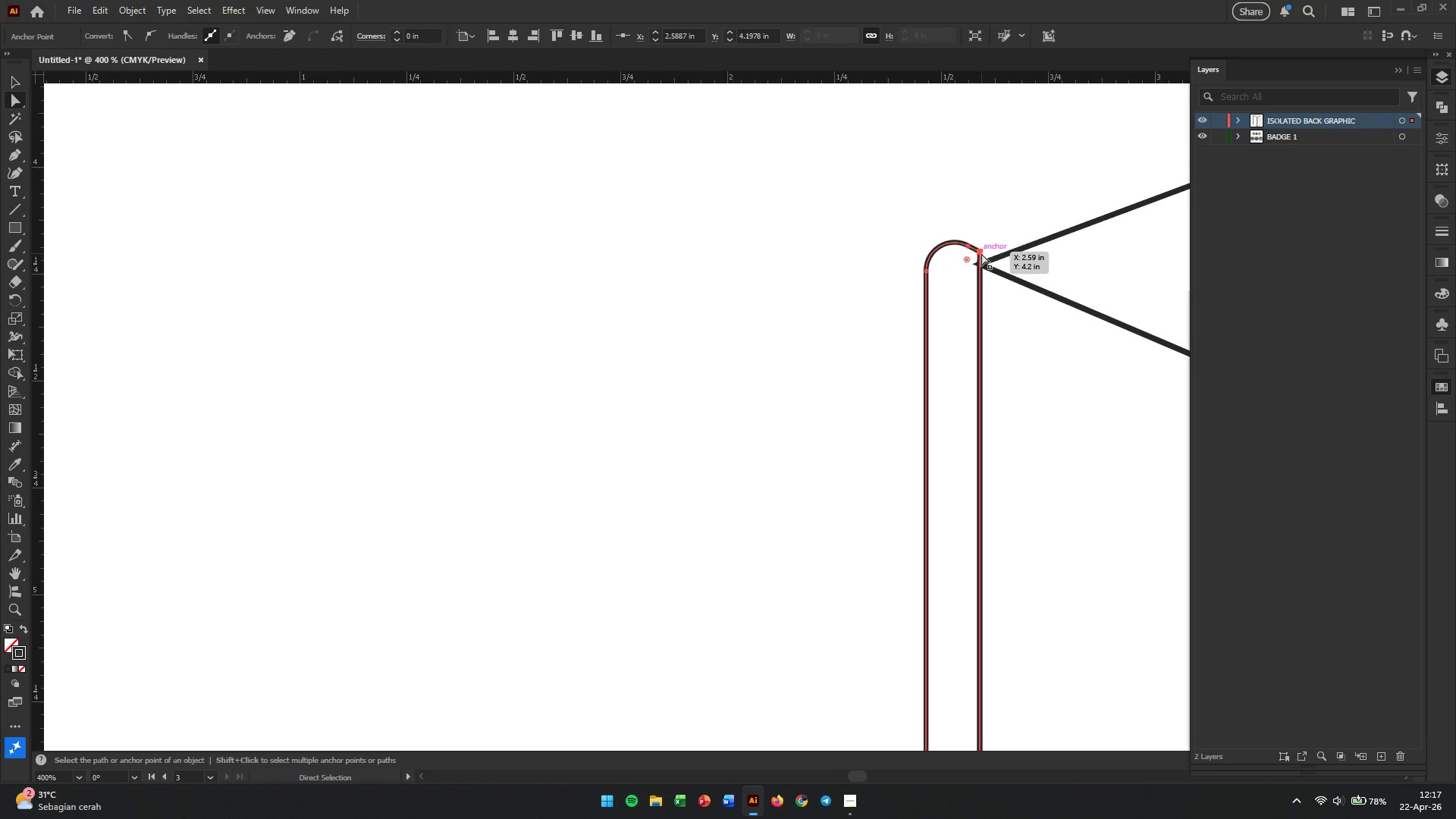 
left_click_drag(start_coordinate=[981, 253], to_coordinate=[981, 263])
 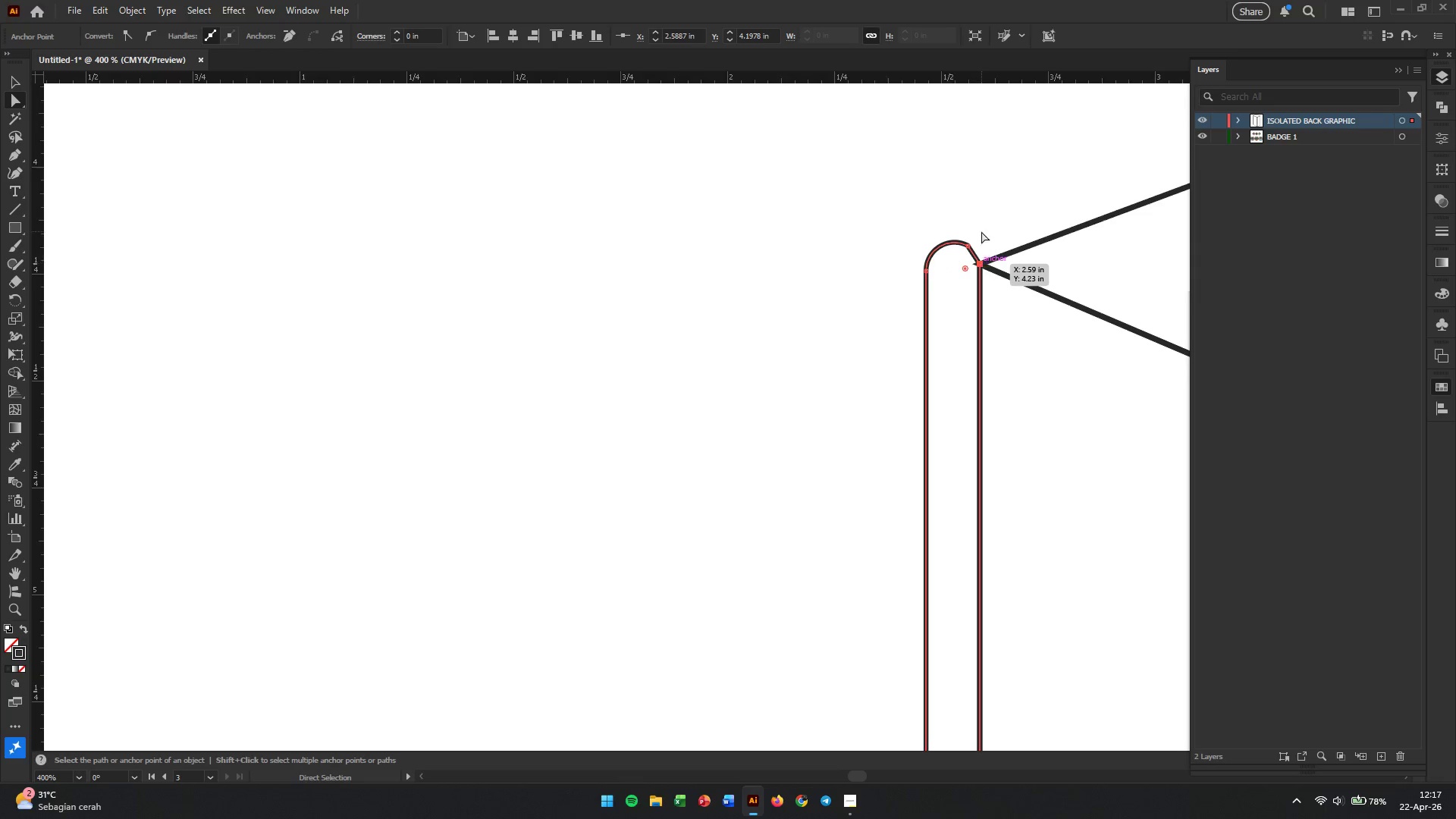 
hold_key(key=AltLeft, duration=0.61)
scroll: coordinate [977, 269], scroll_direction: up, amount: 4.0
 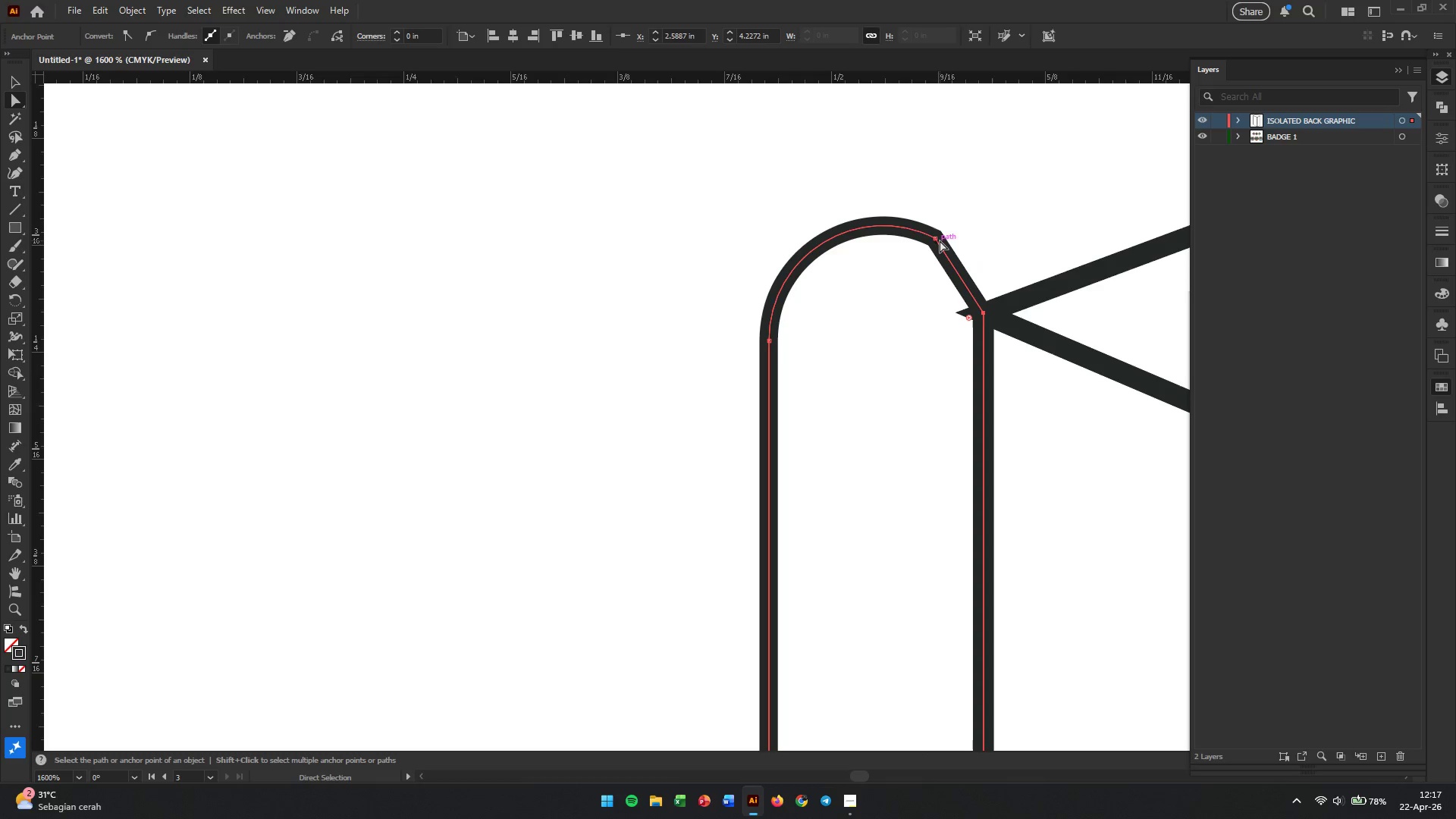 
left_click([938, 239])
 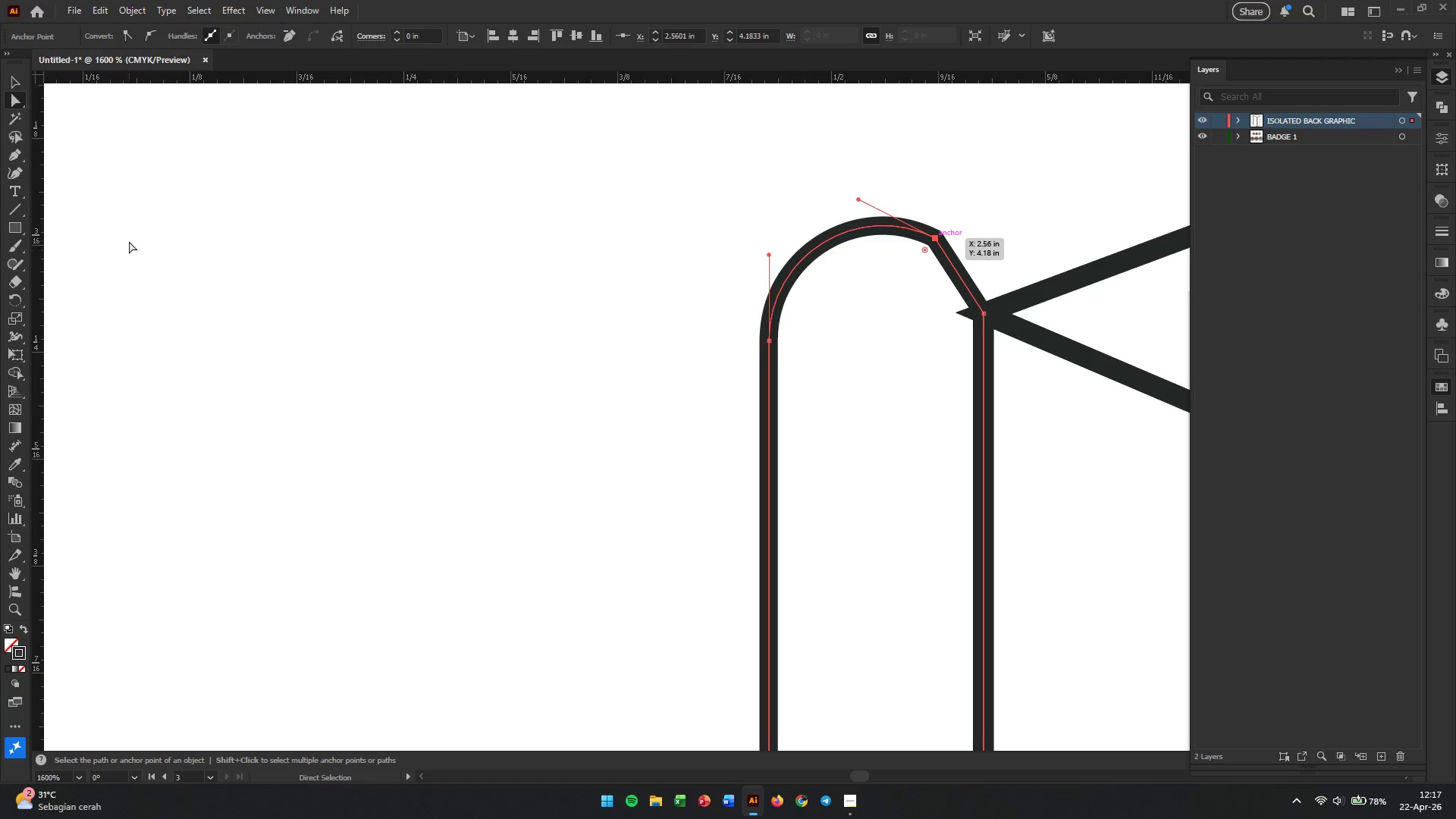 
left_click([11, 172])
 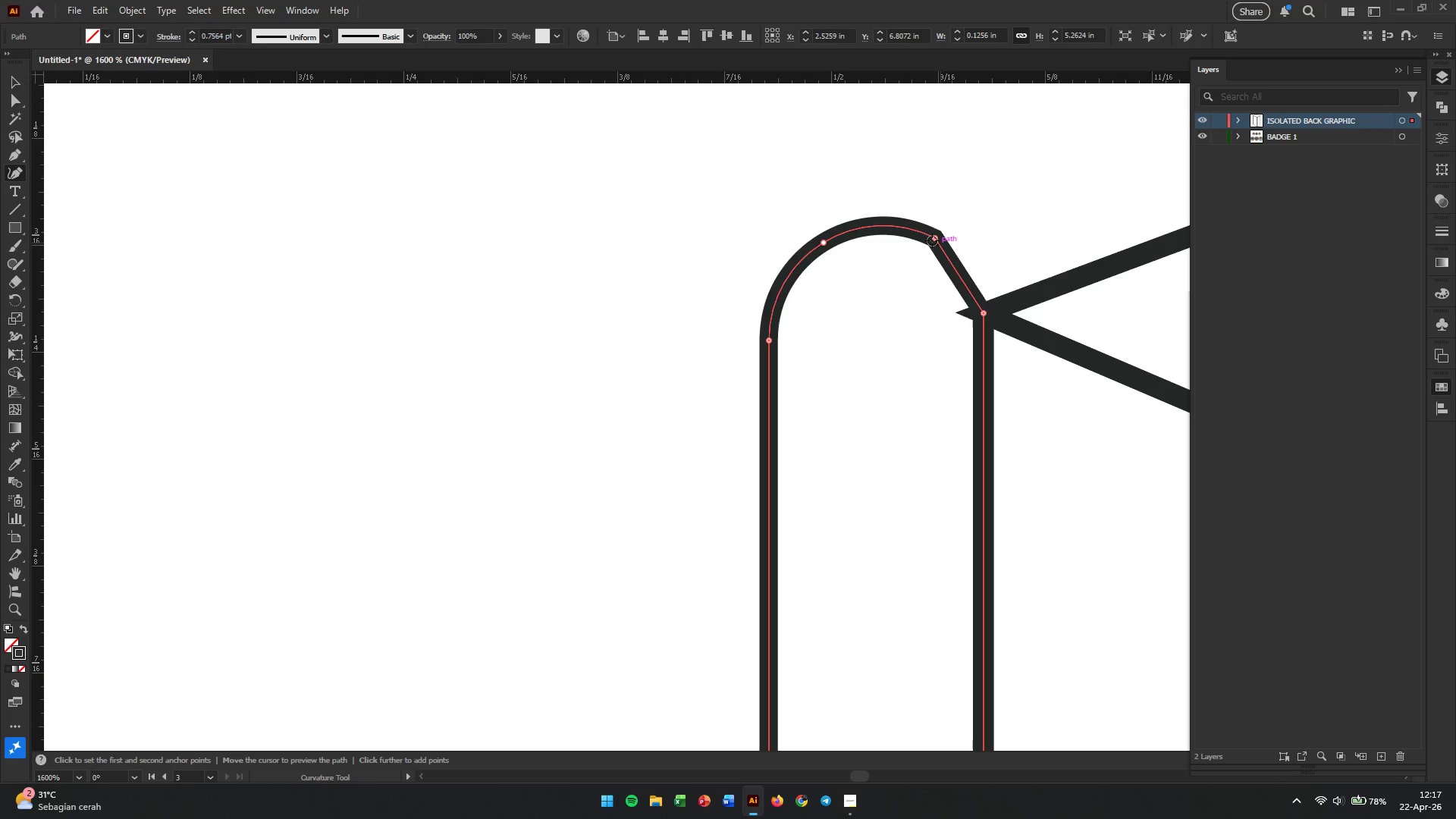 
left_click([931, 238])
 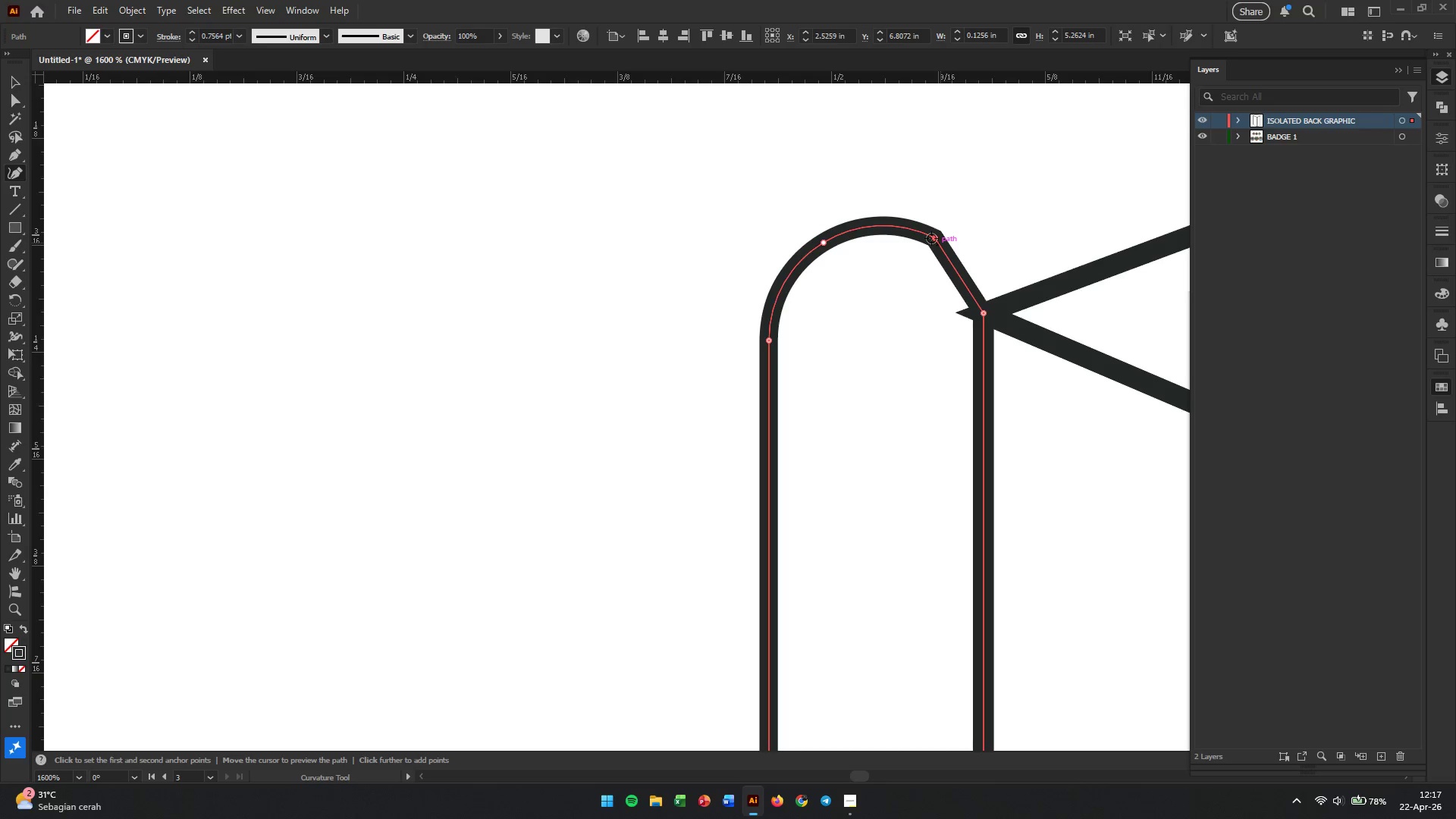 
key(Backspace)
 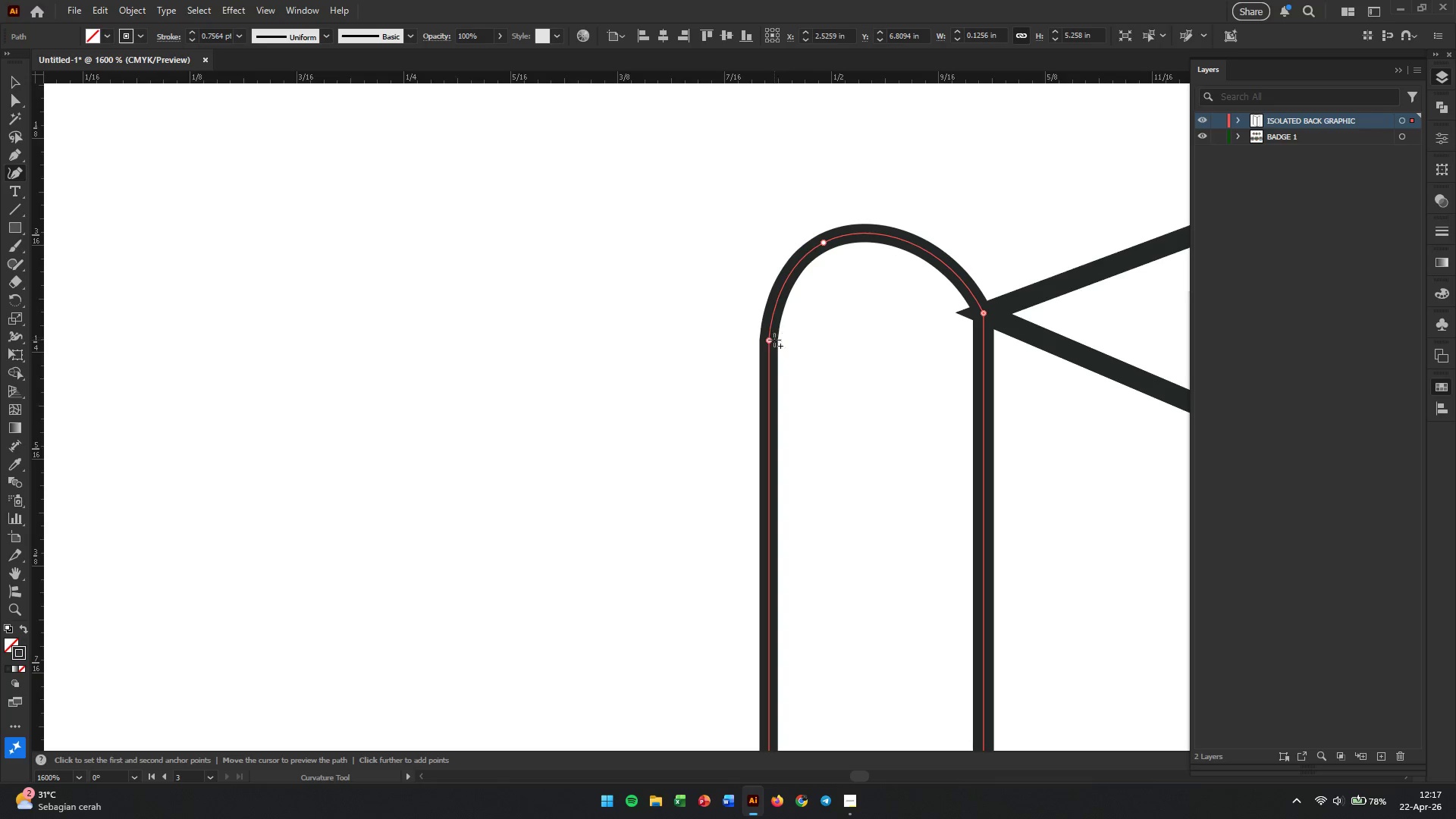 
left_click_drag(start_coordinate=[768, 342], to_coordinate=[766, 411])
 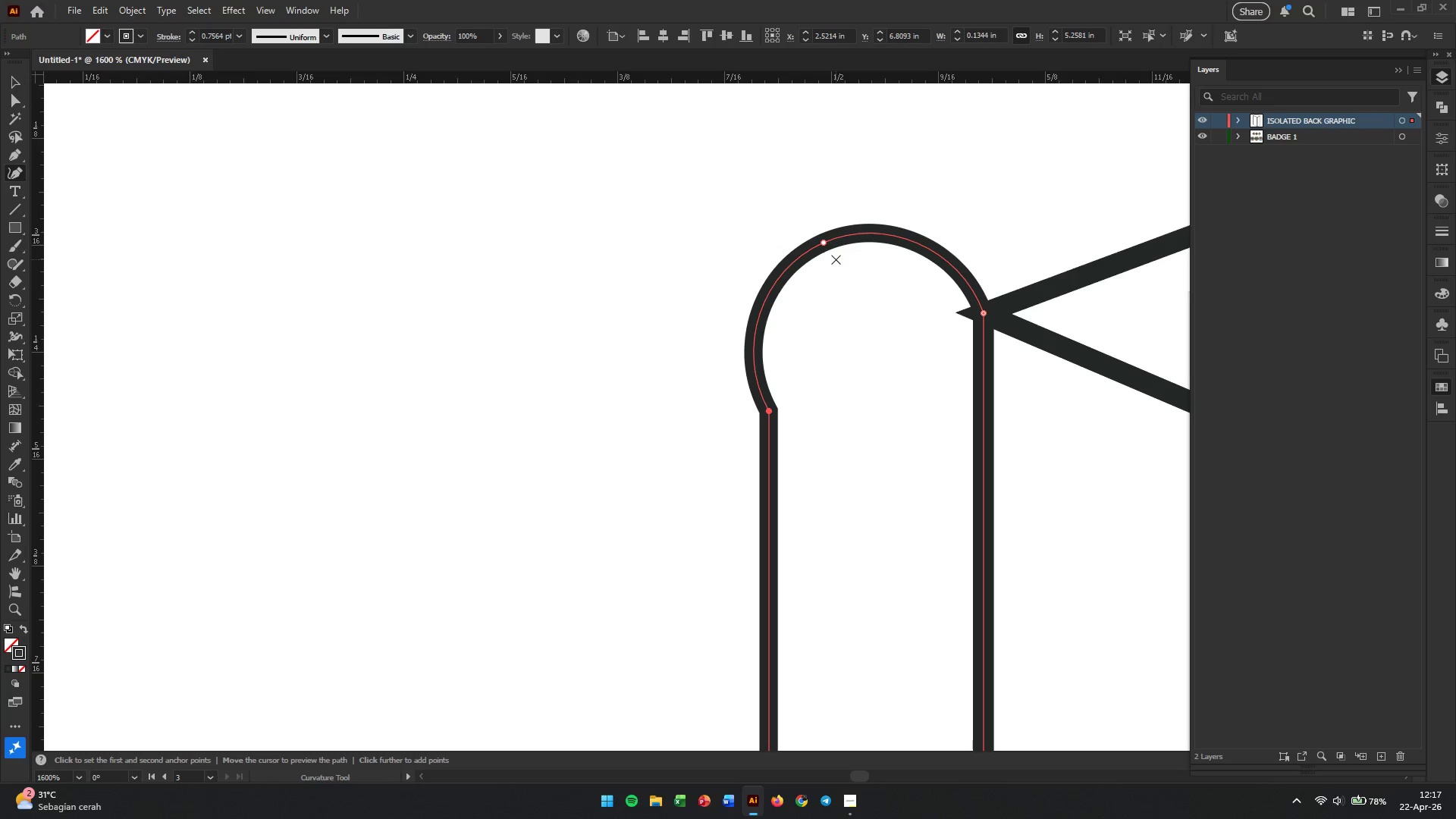 
hold_key(key=ShiftLeft, duration=1.14)
 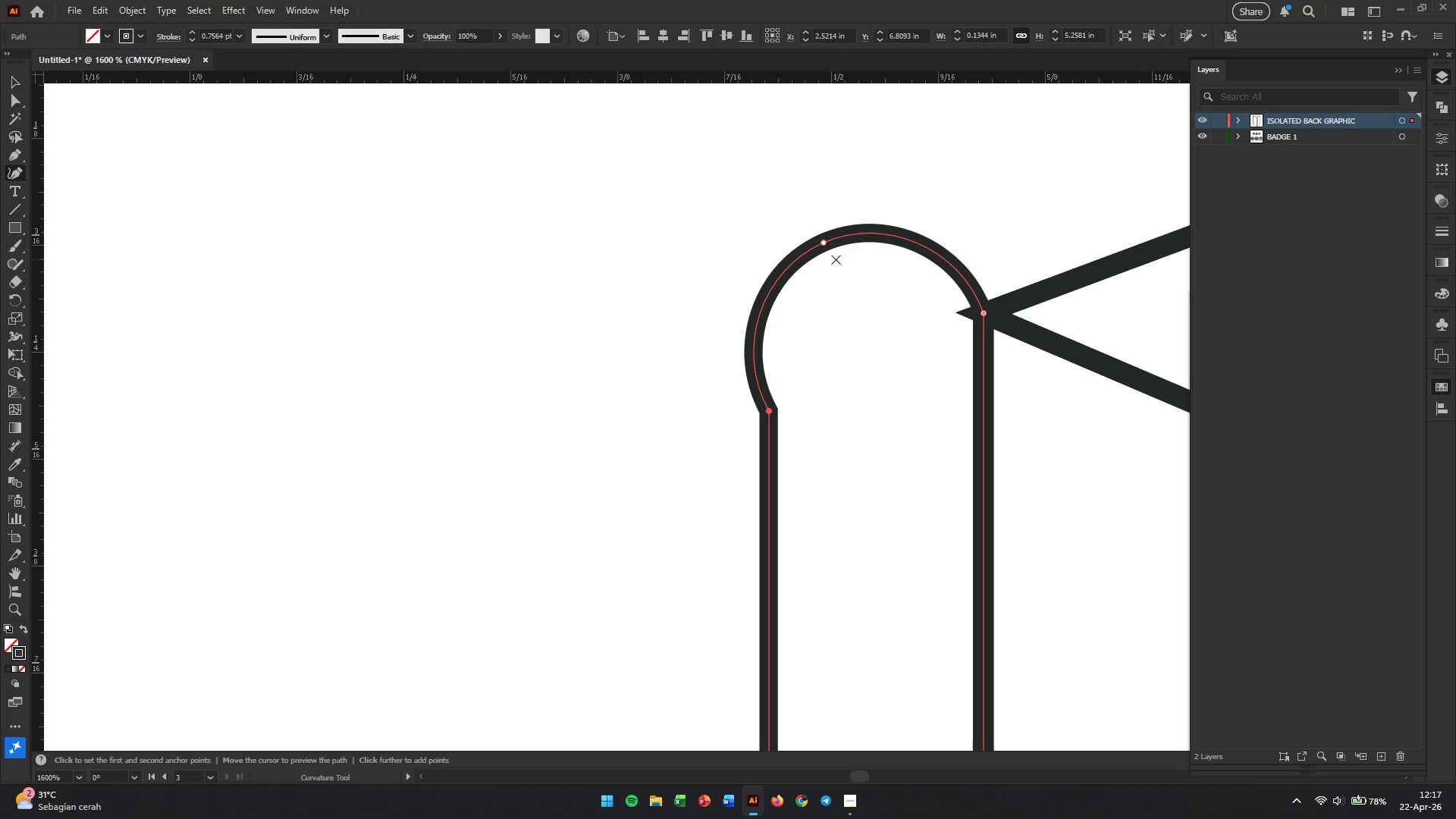 
left_click_drag(start_coordinate=[821, 240], to_coordinate=[870, 316])
 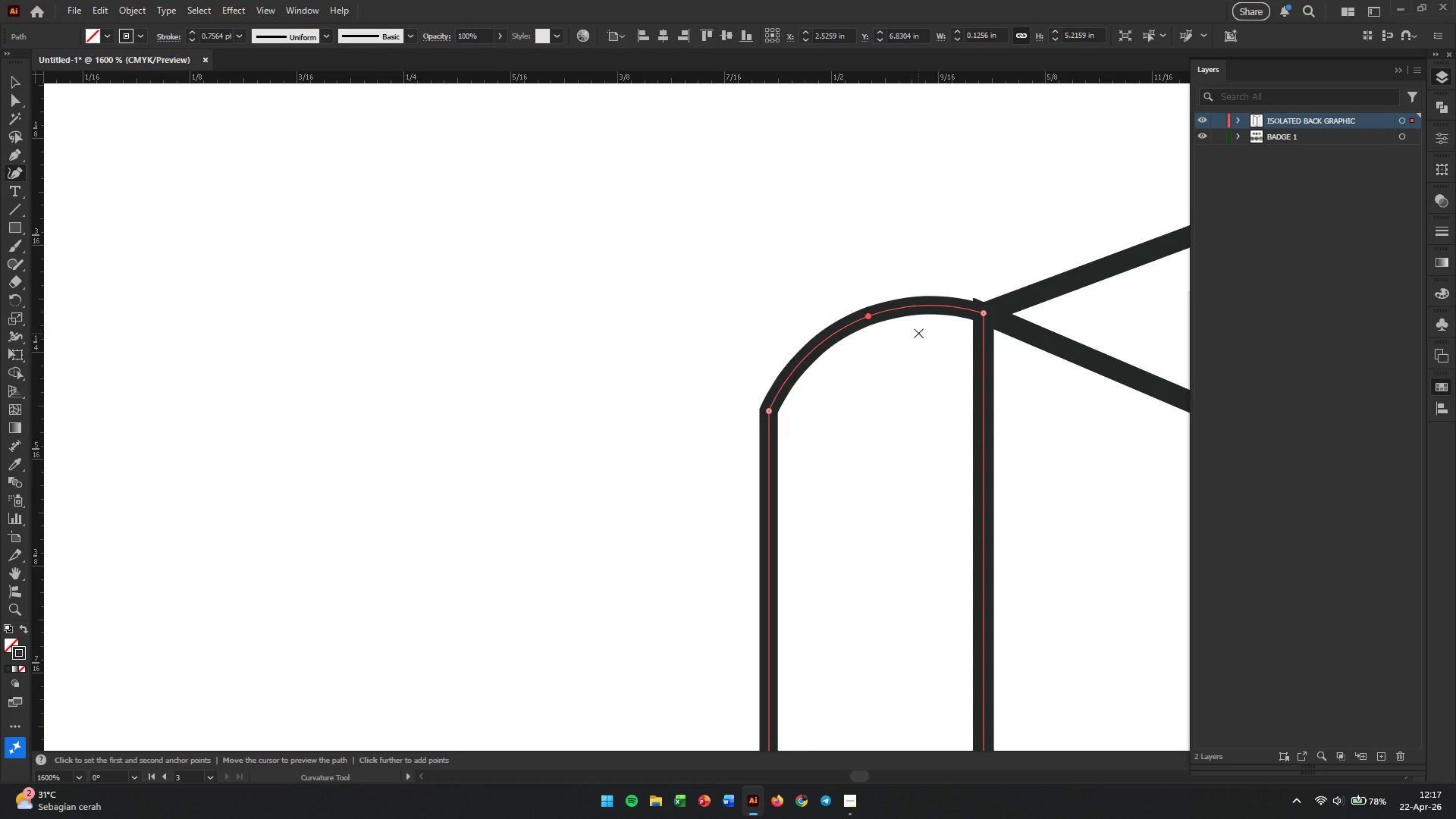 
hold_key(key=AltLeft, duration=1.73)
scroll: coordinate [920, 337], scroll_direction: down, amount: 10.0
 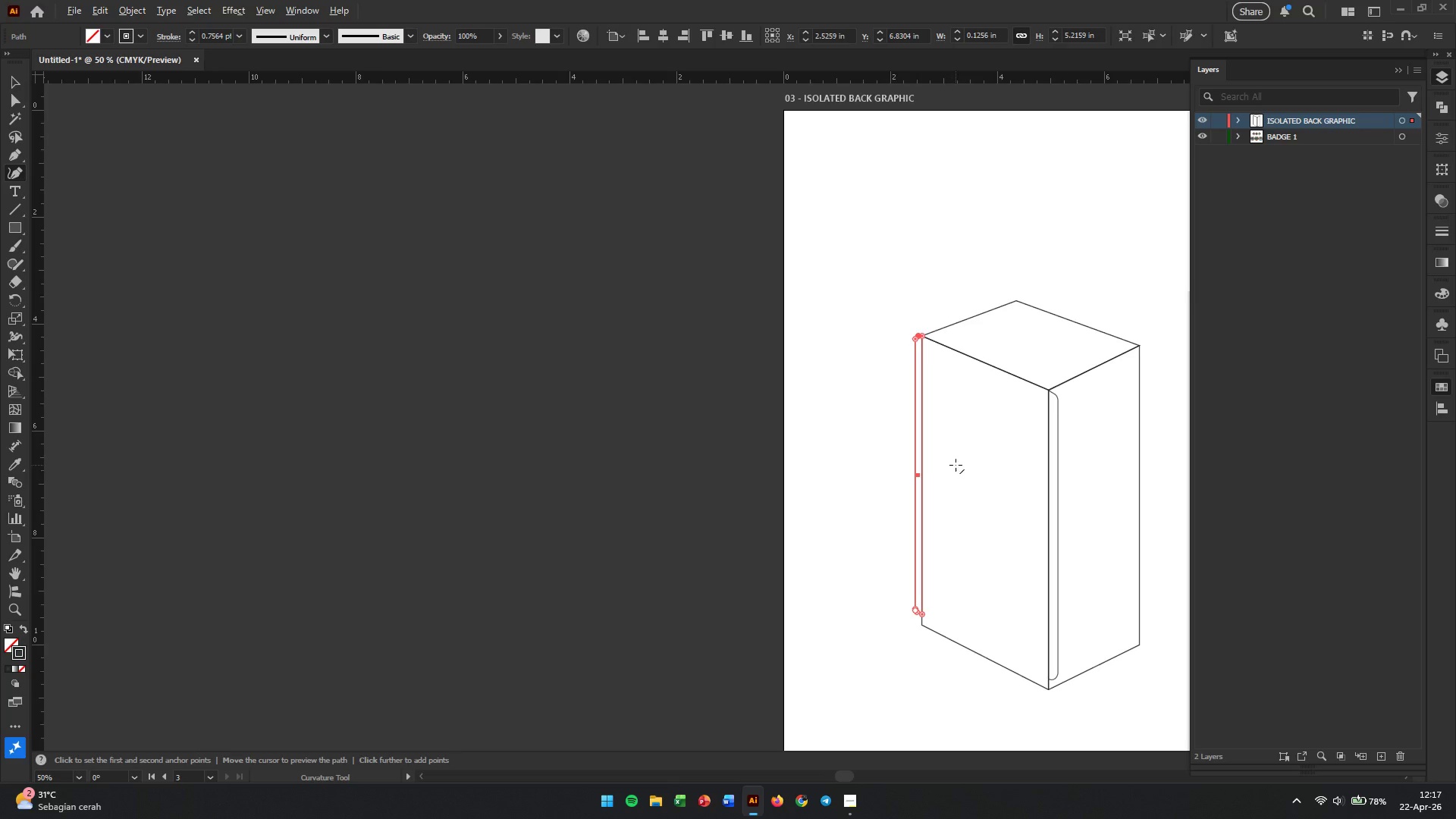 
scroll: coordinate [962, 473], scroll_direction: up, amount: 2.0
 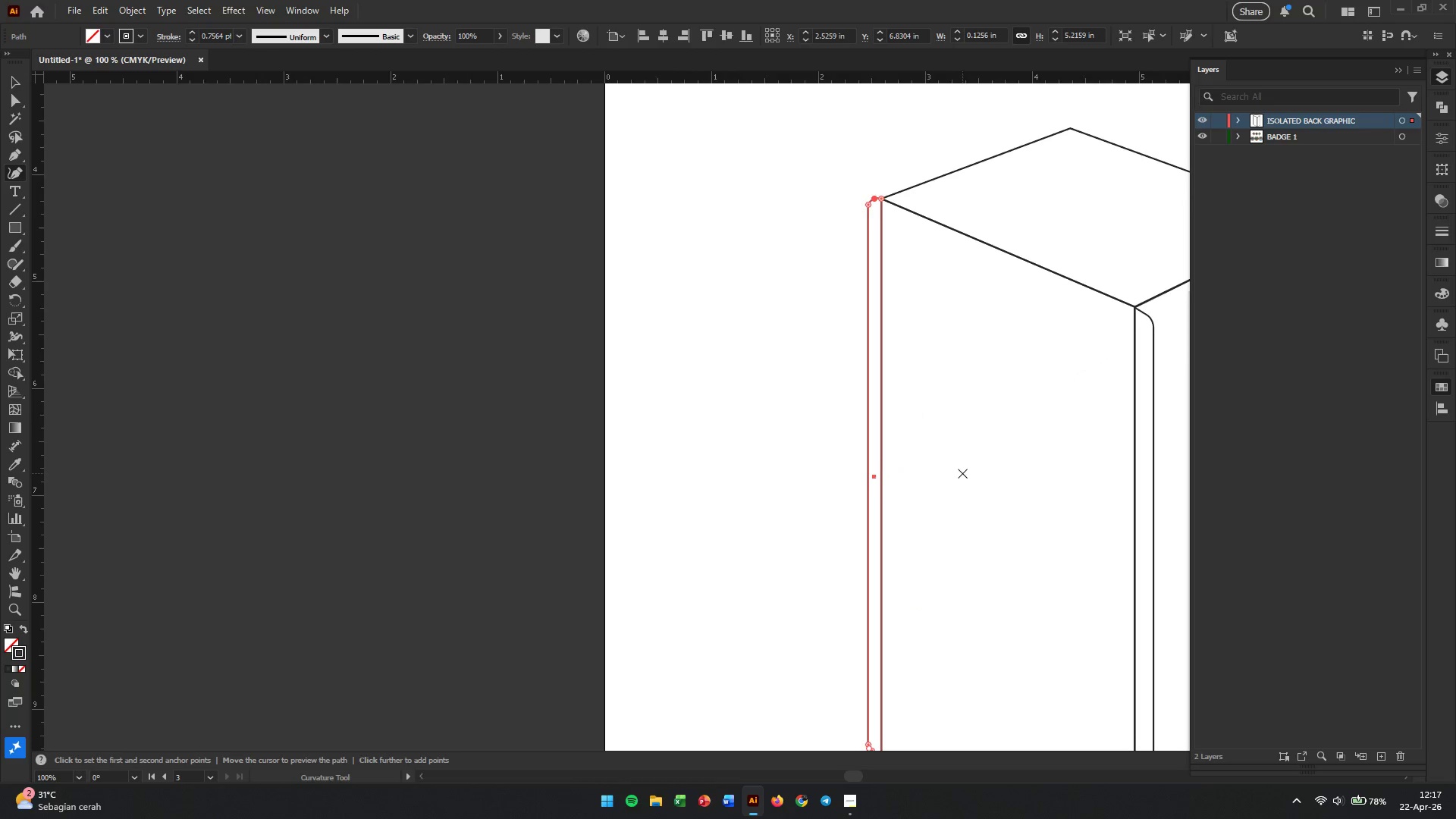 
hold_key(key=Space, duration=0.56)
 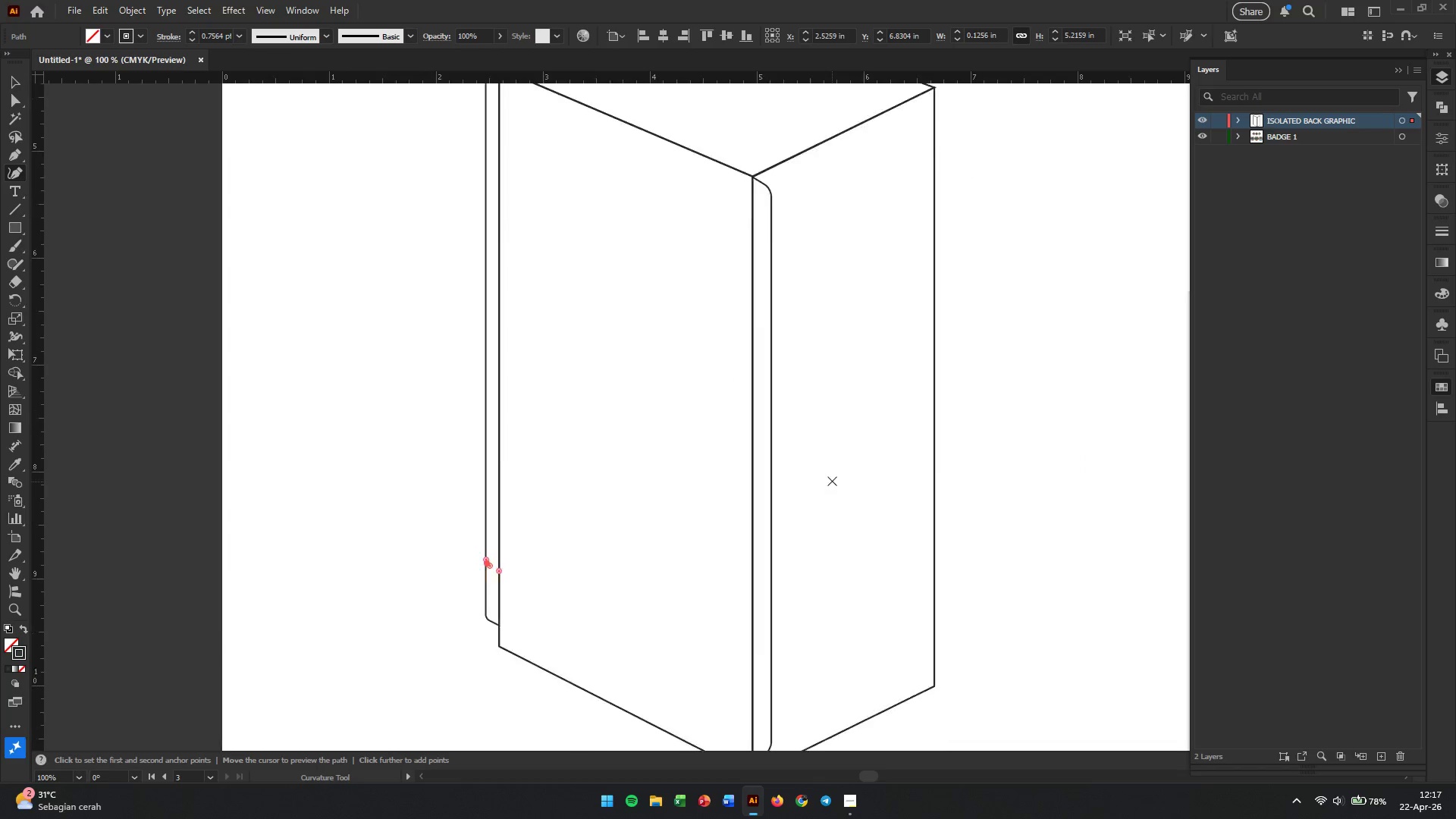 
left_click_drag(start_coordinate=[1086, 470], to_coordinate=[703, 394])
 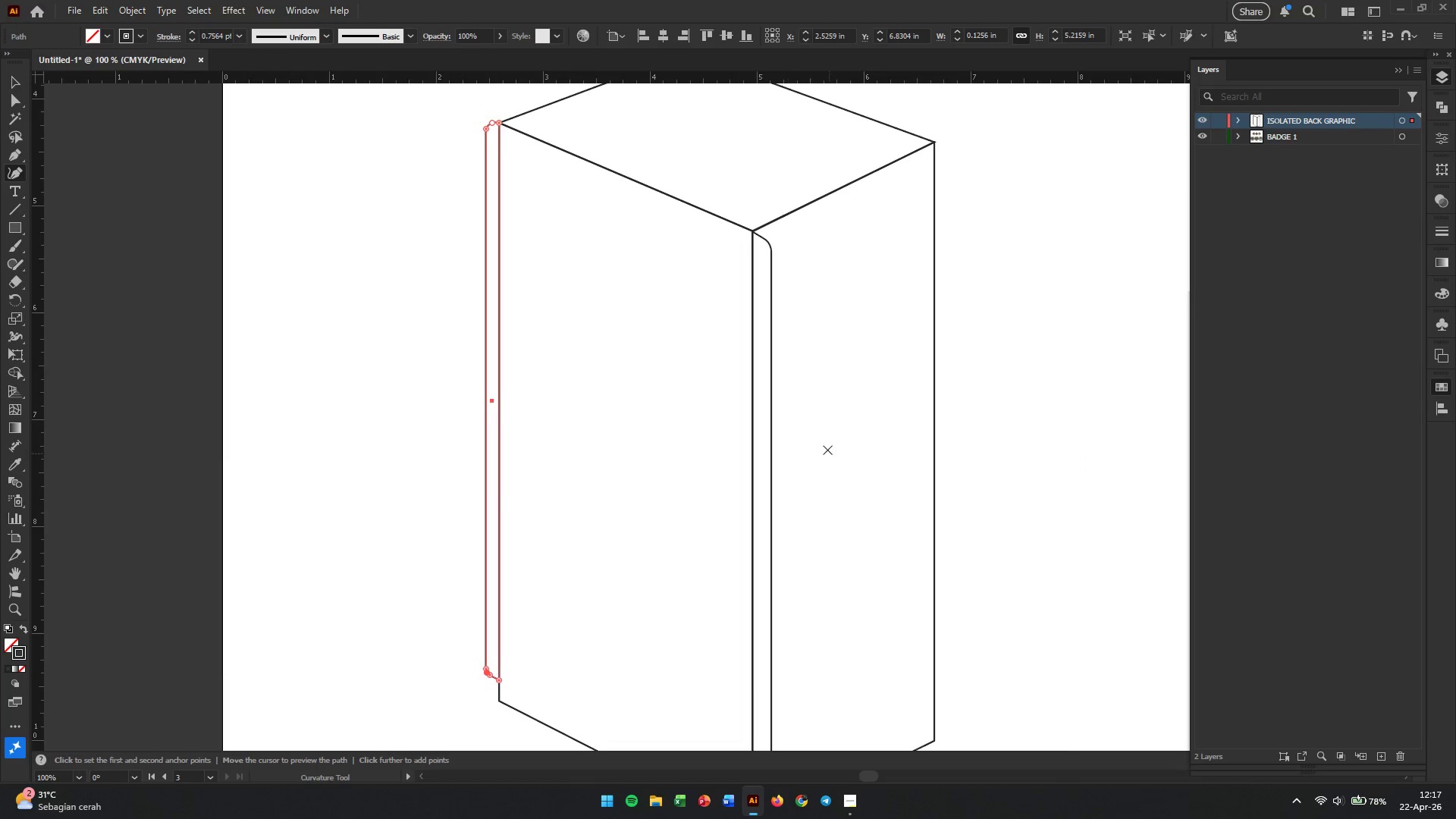 
scroll: coordinate [840, 478], scroll_direction: down, amount: 11.0
 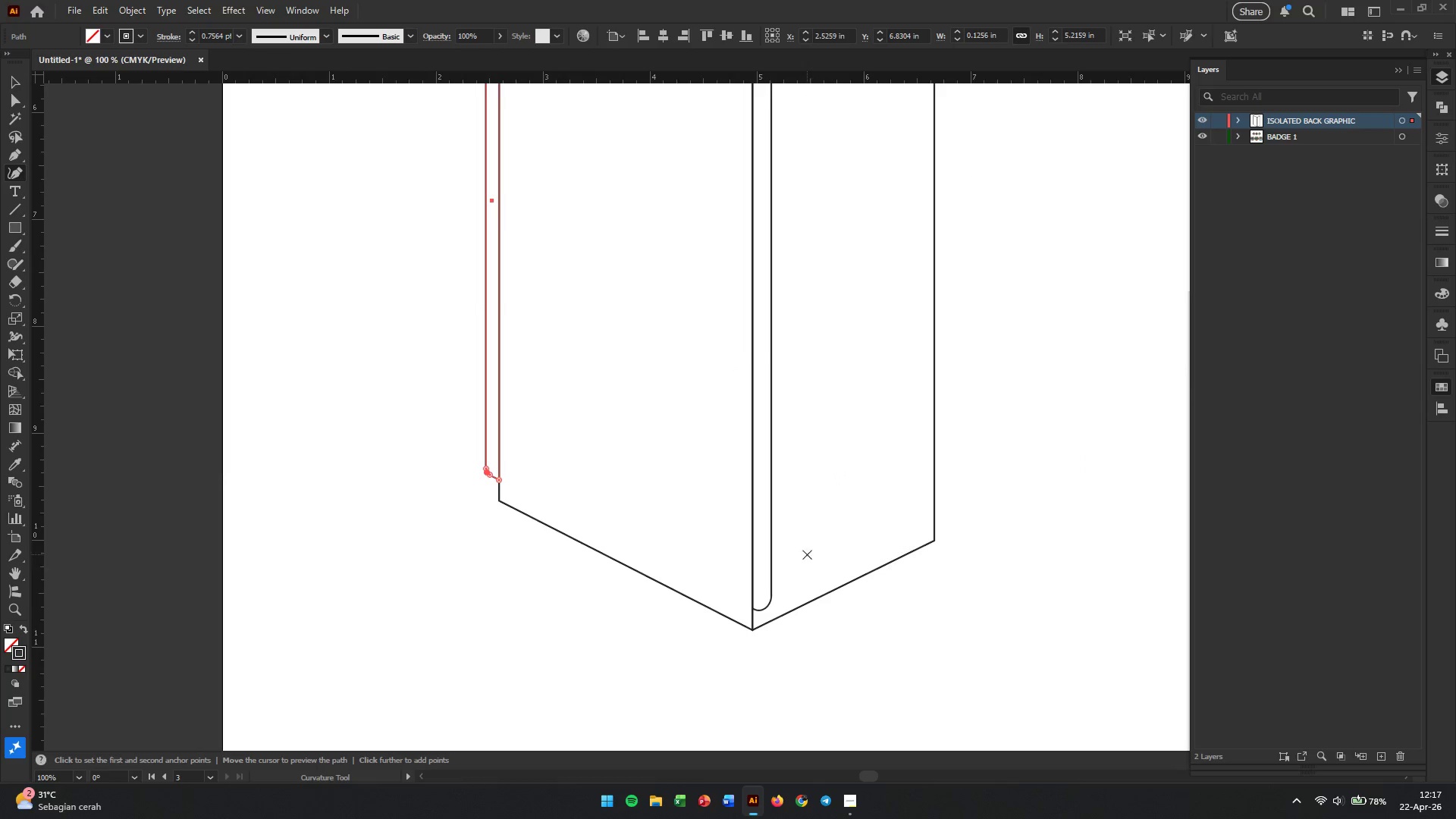 
key(Alt+AltLeft)
 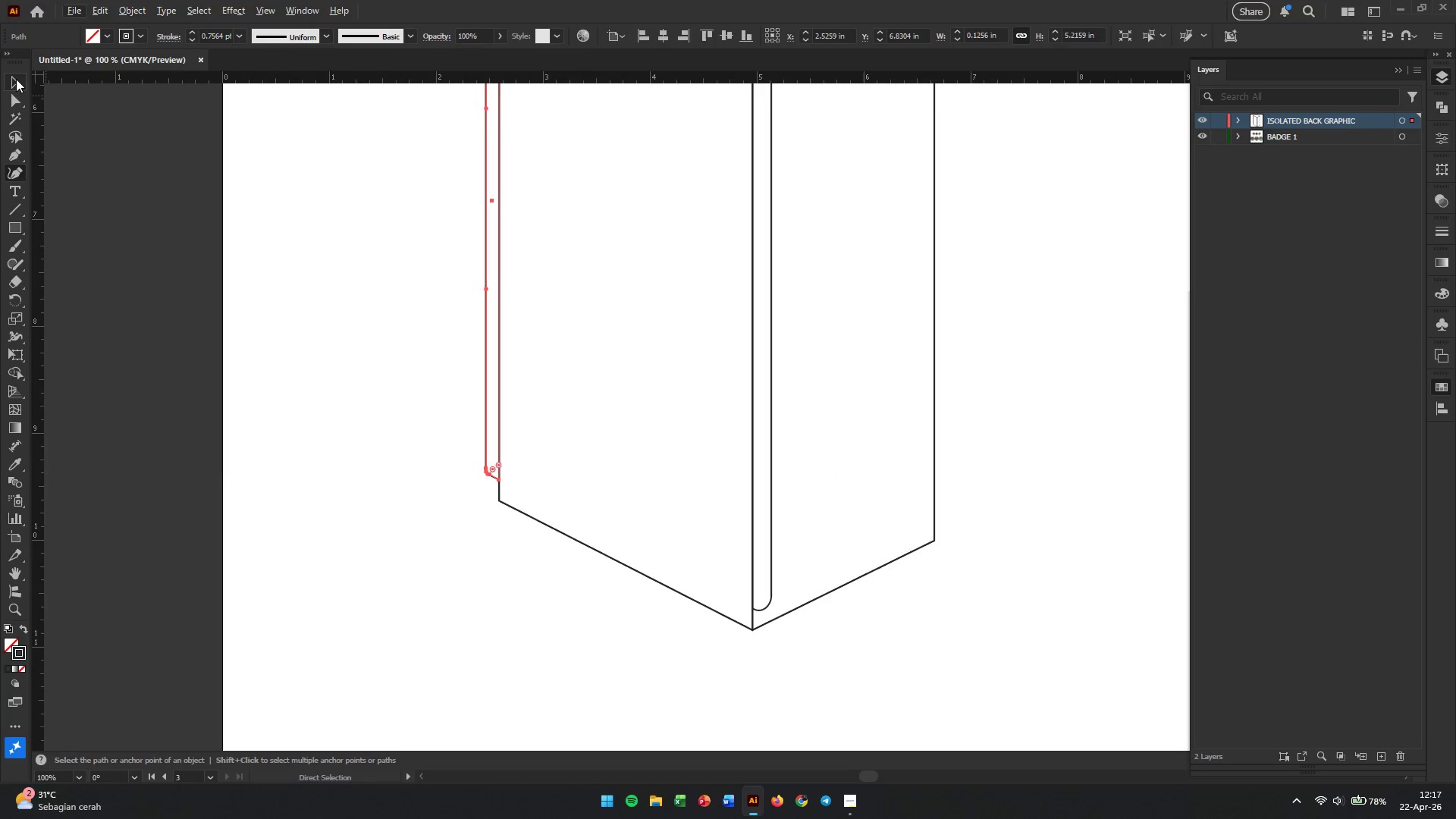 
double_click([238, 302])
 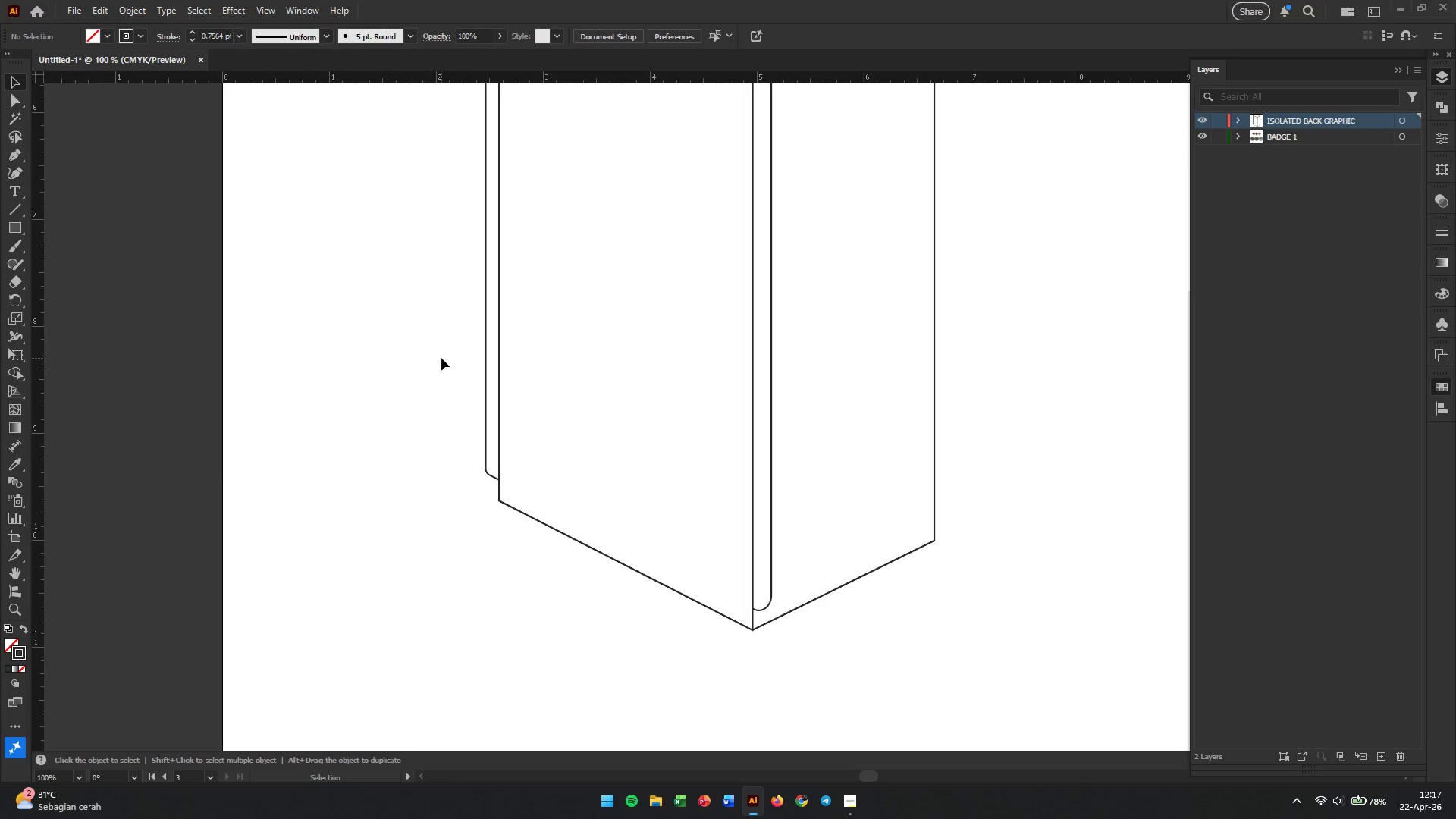 
hold_key(key=AltLeft, duration=1.3)
scroll: coordinate [441, 358], scroll_direction: down, amount: 3.0
 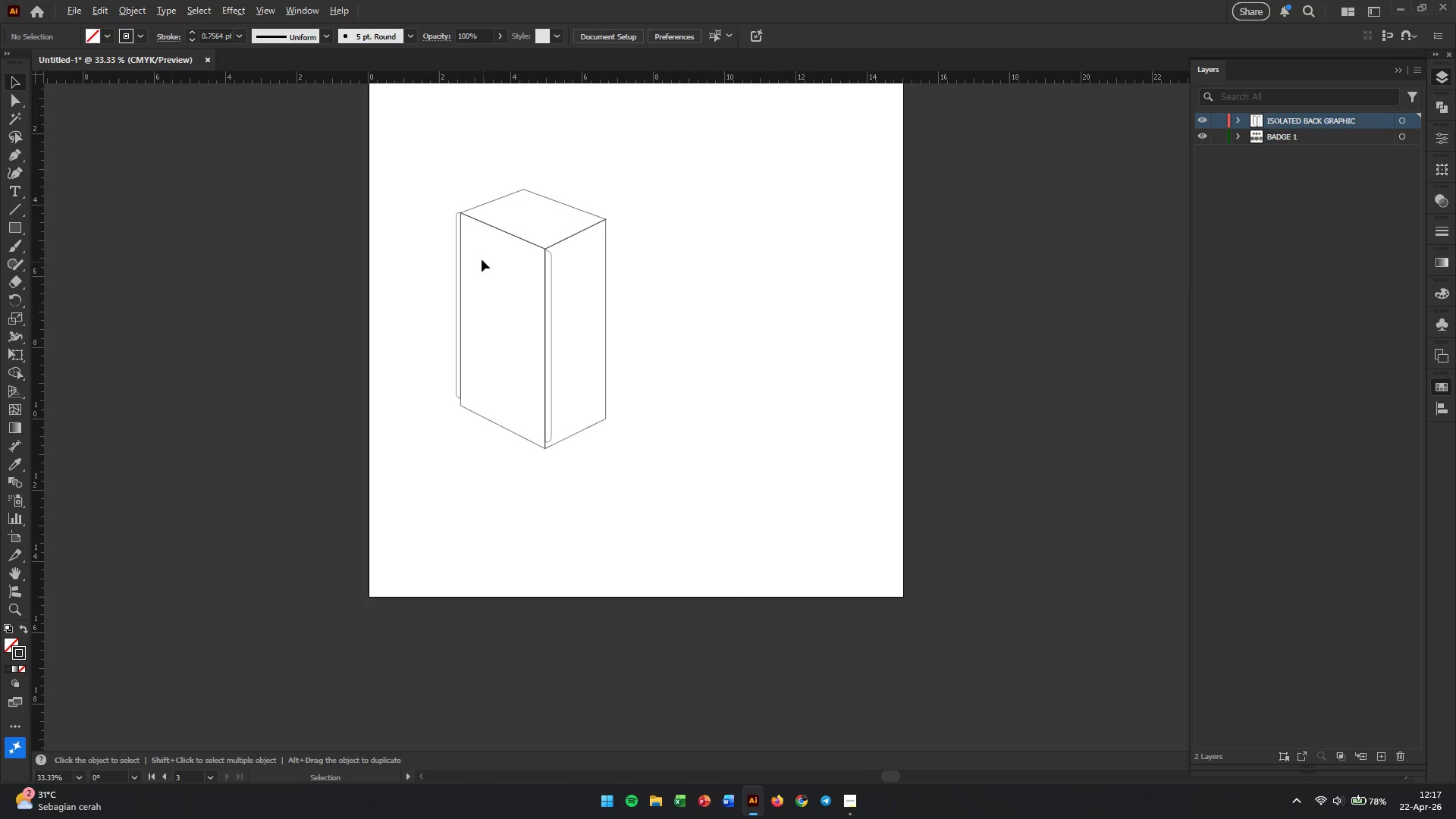 
scroll: coordinate [469, 243], scroll_direction: up, amount: 2.0
 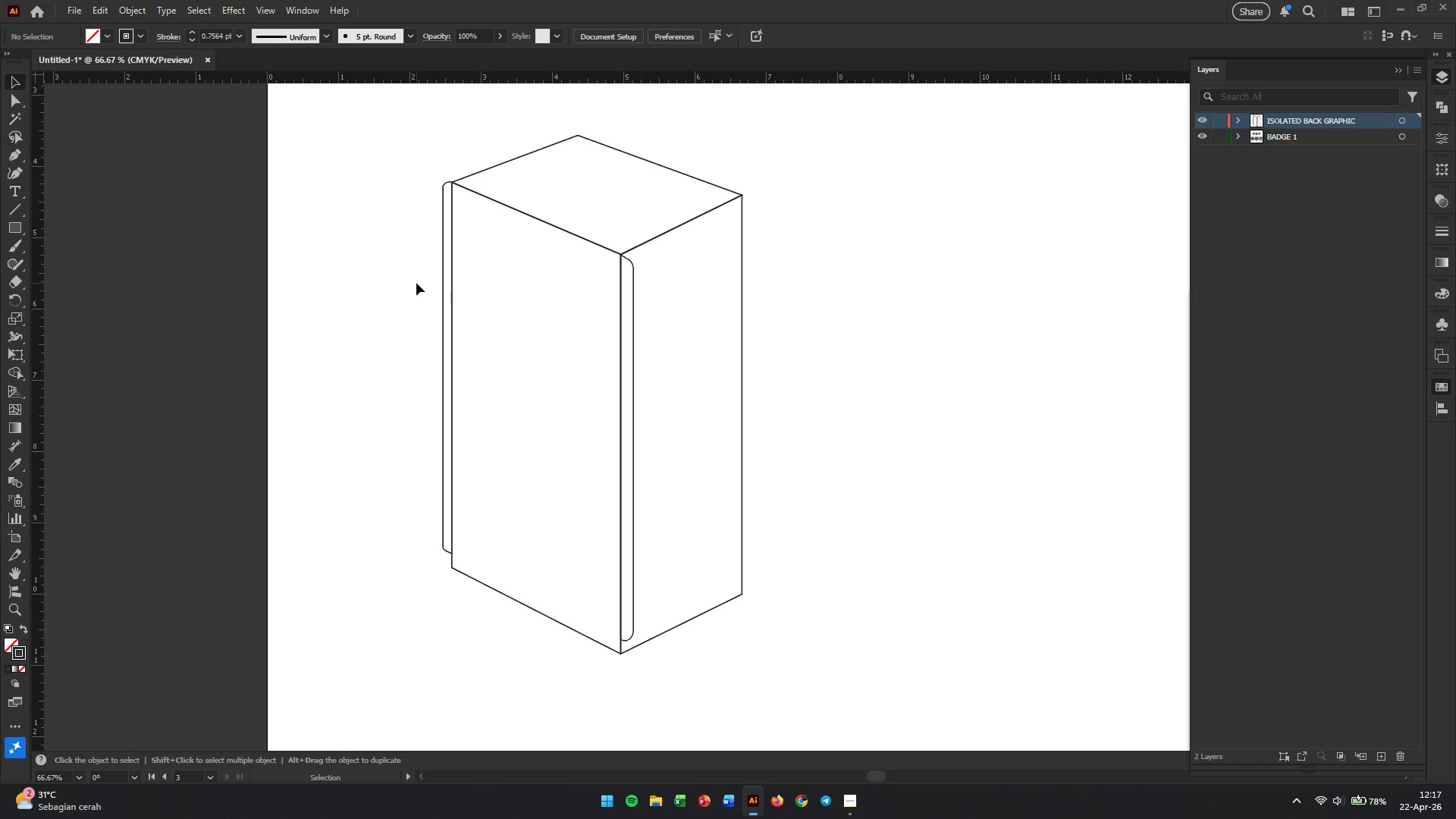 
left_click([416, 283])
 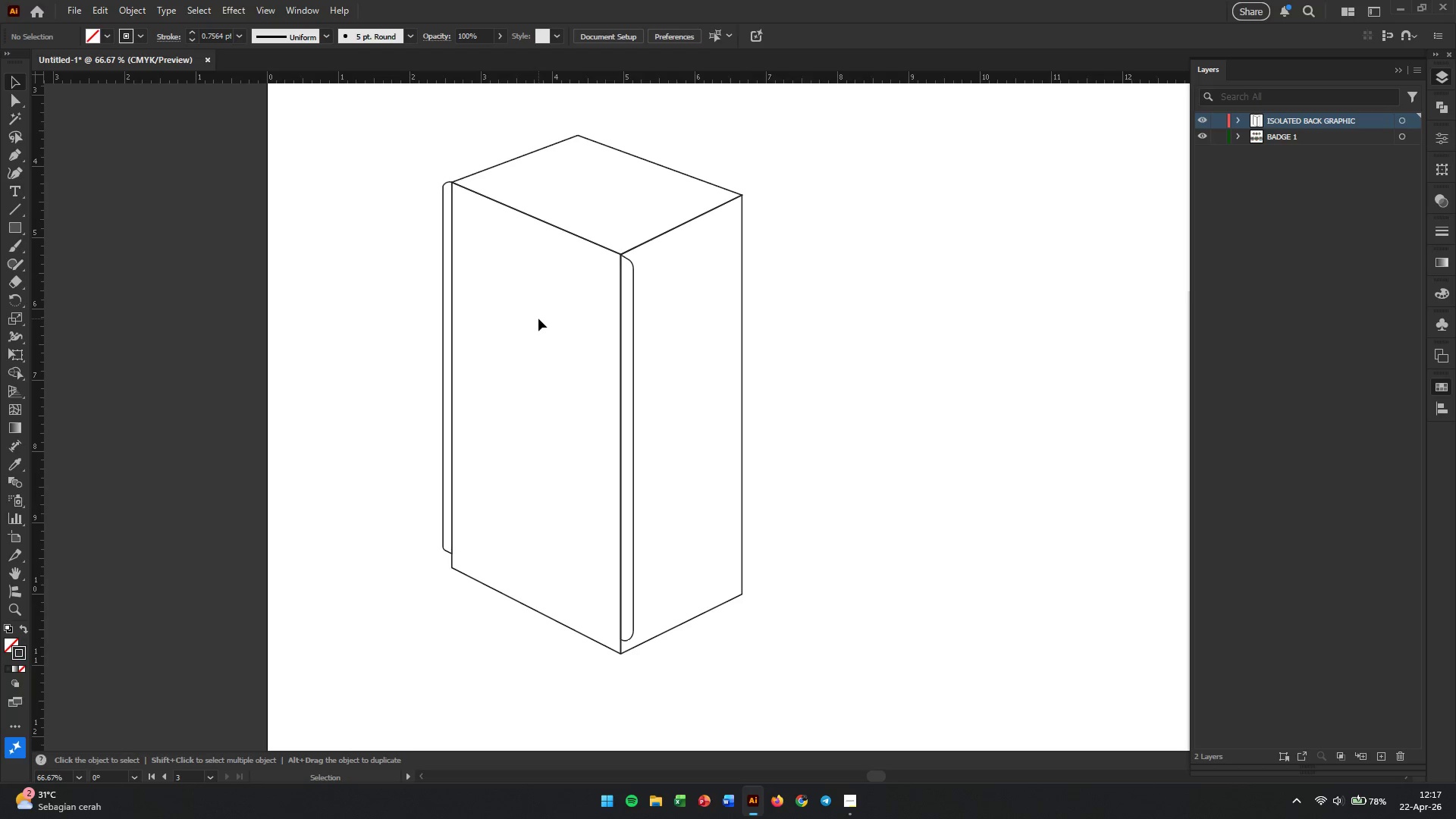 
wait(10.33)
 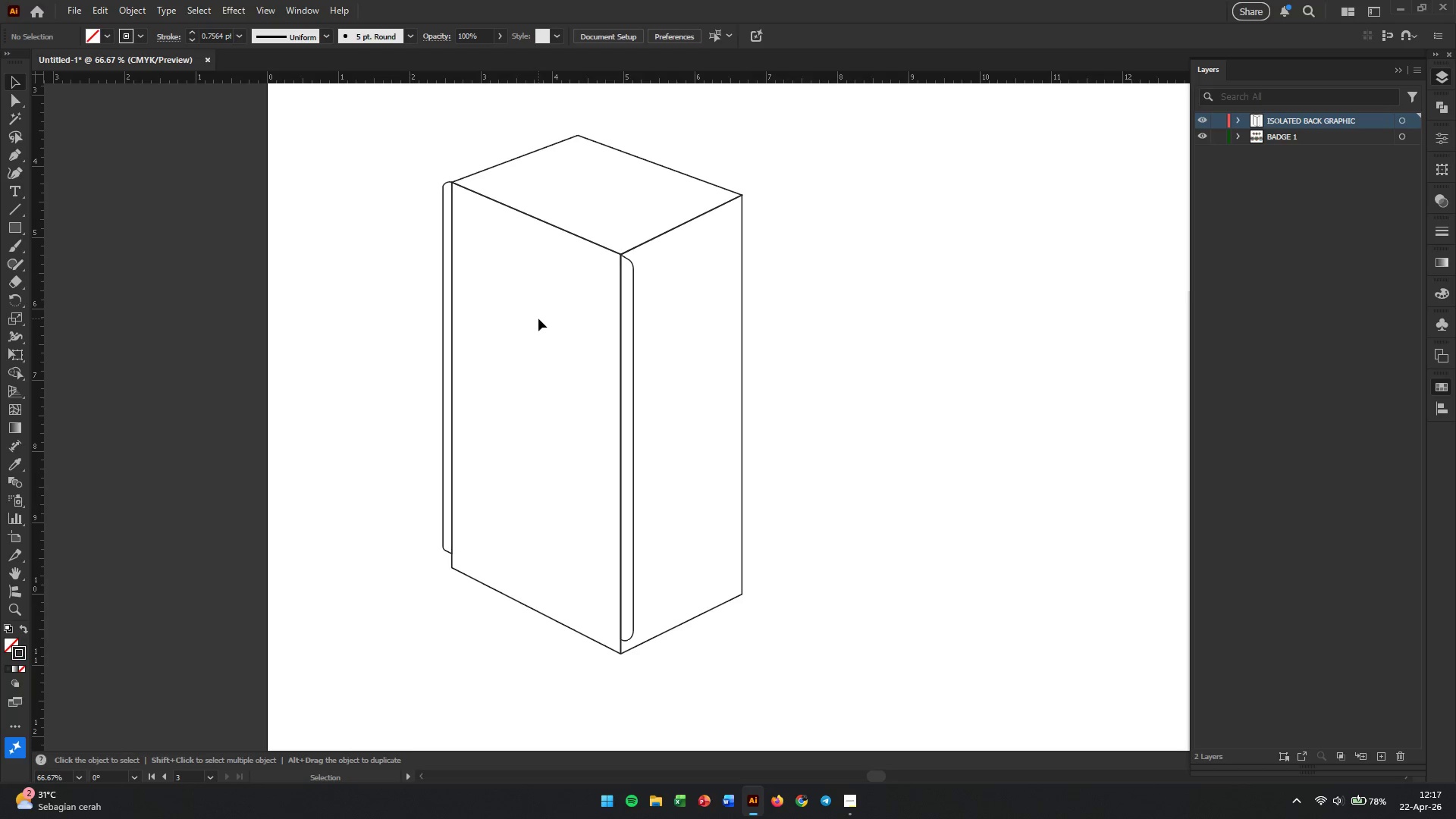 
right_click([14, 224])
 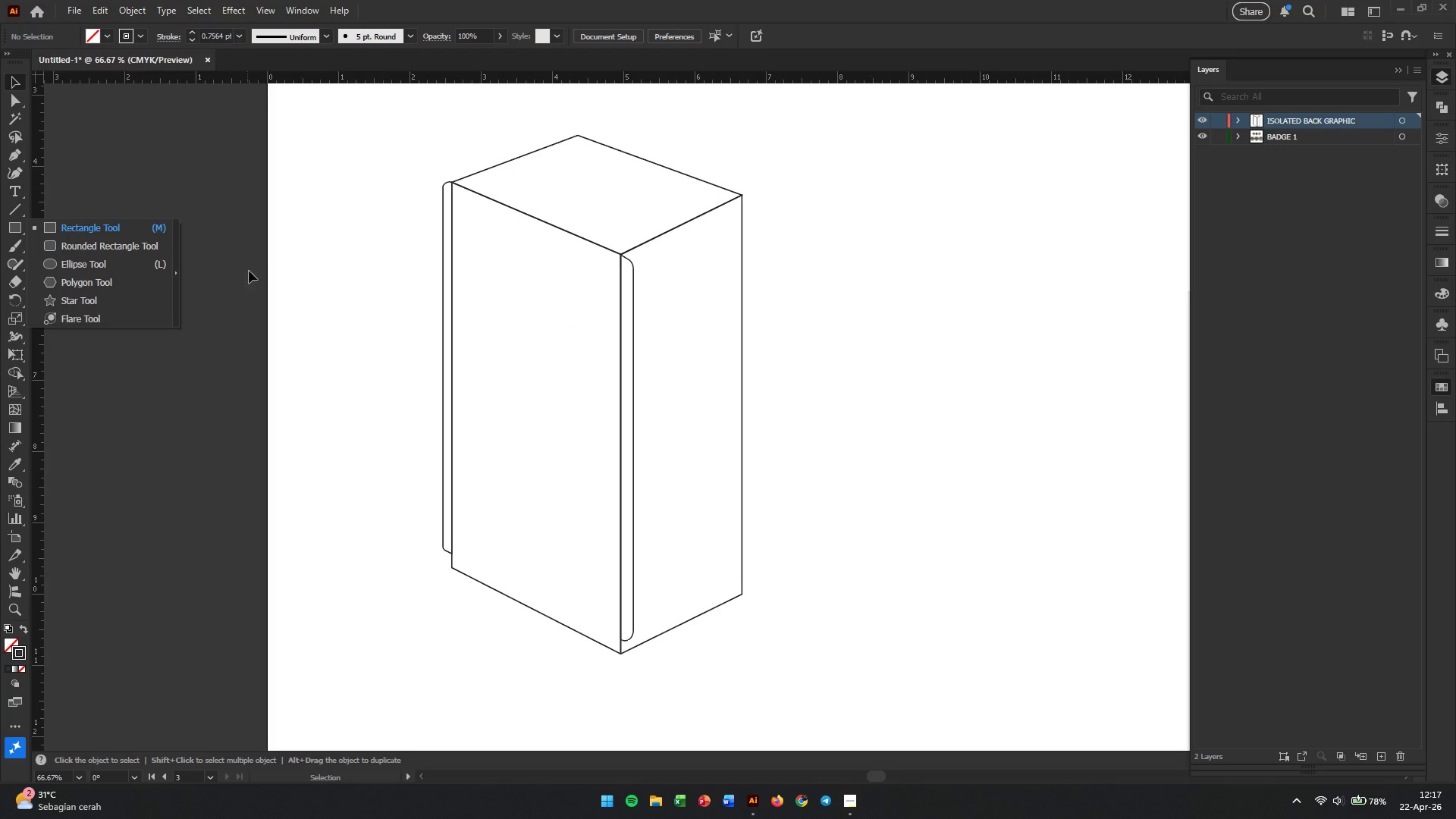 
left_click([115, 262])
 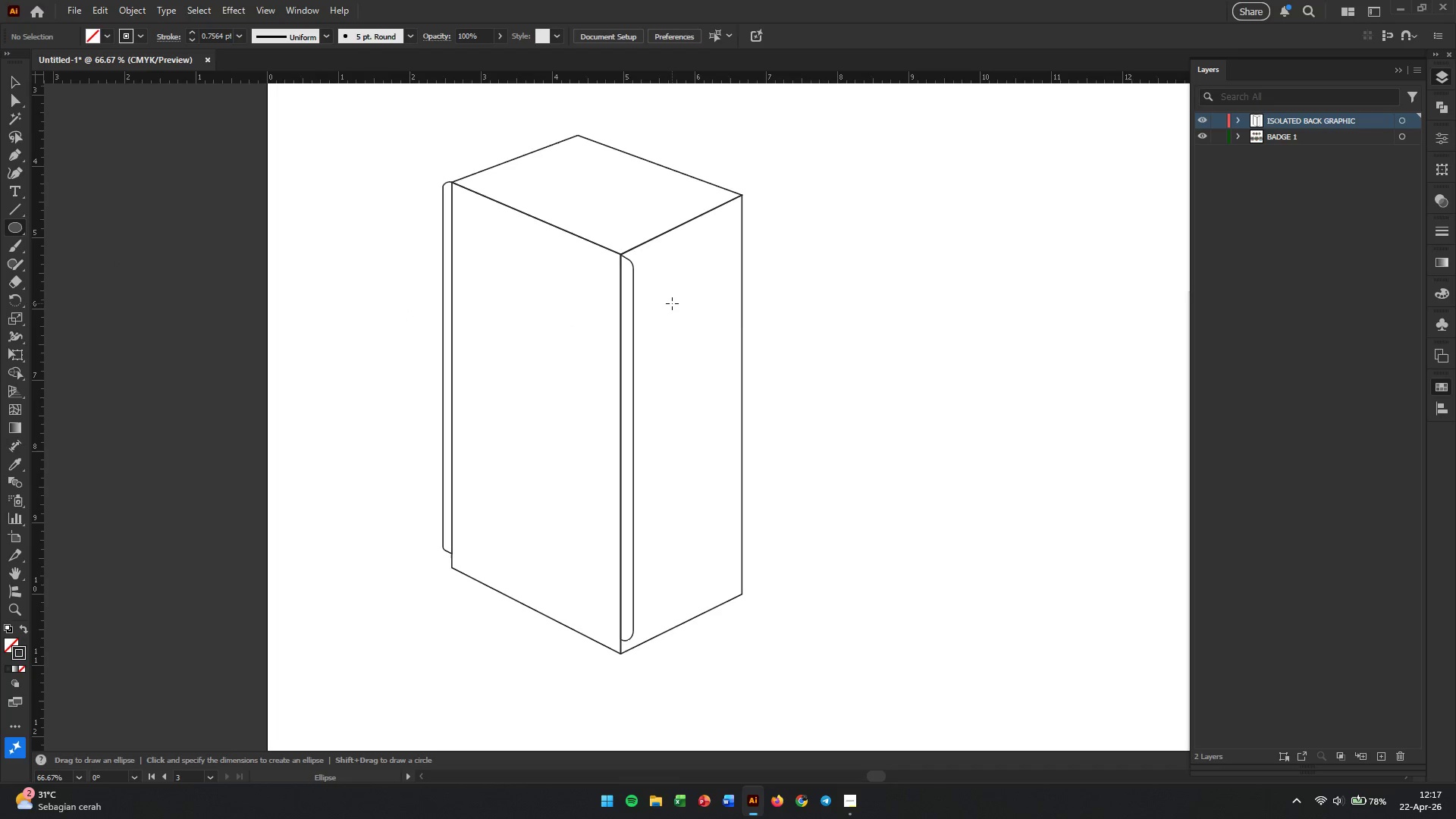 
left_click_drag(start_coordinate=[672, 303], to_coordinate=[680, 315])
 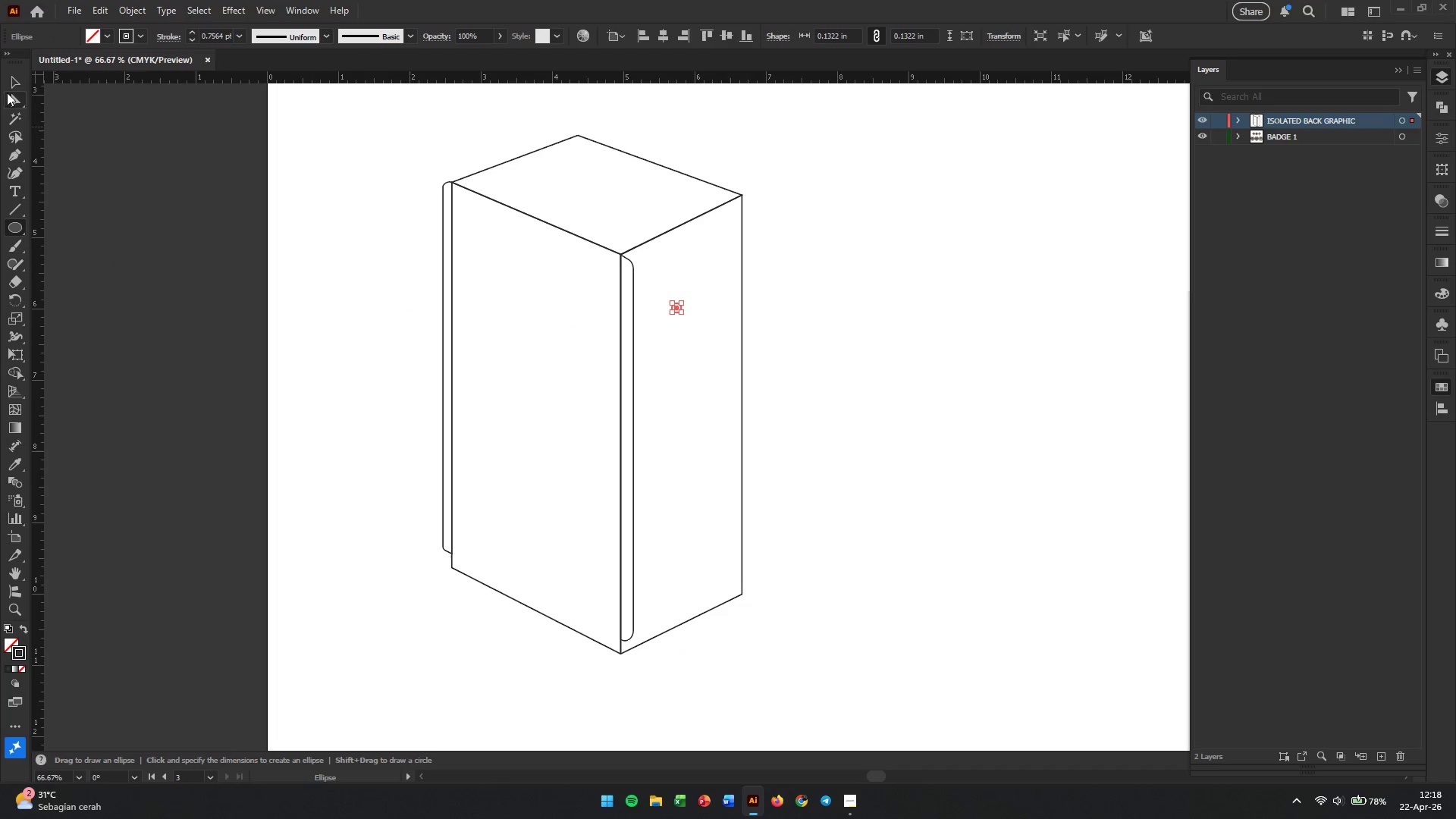 
left_click([10, 83])
 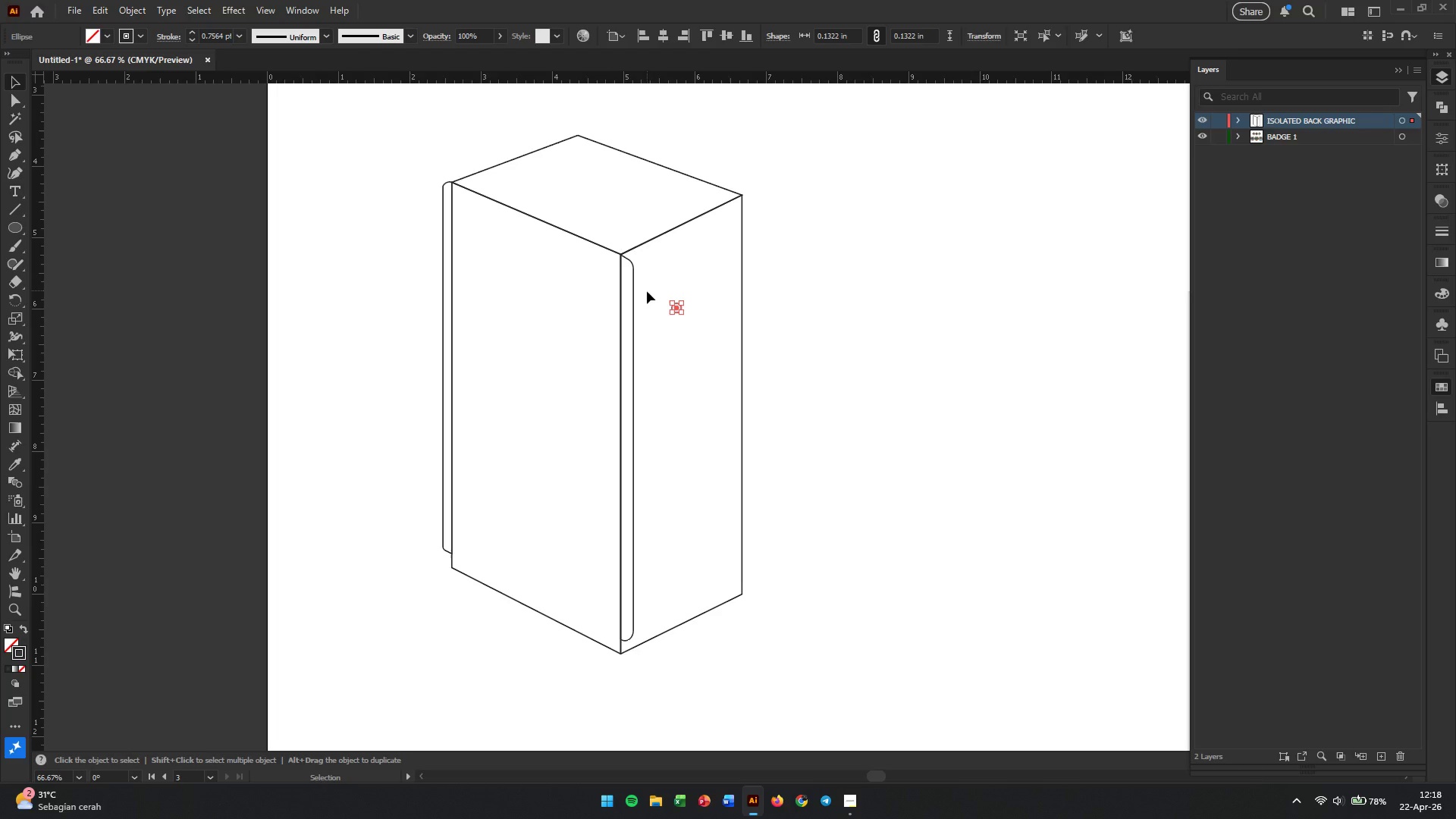 
left_click([839, 325])
 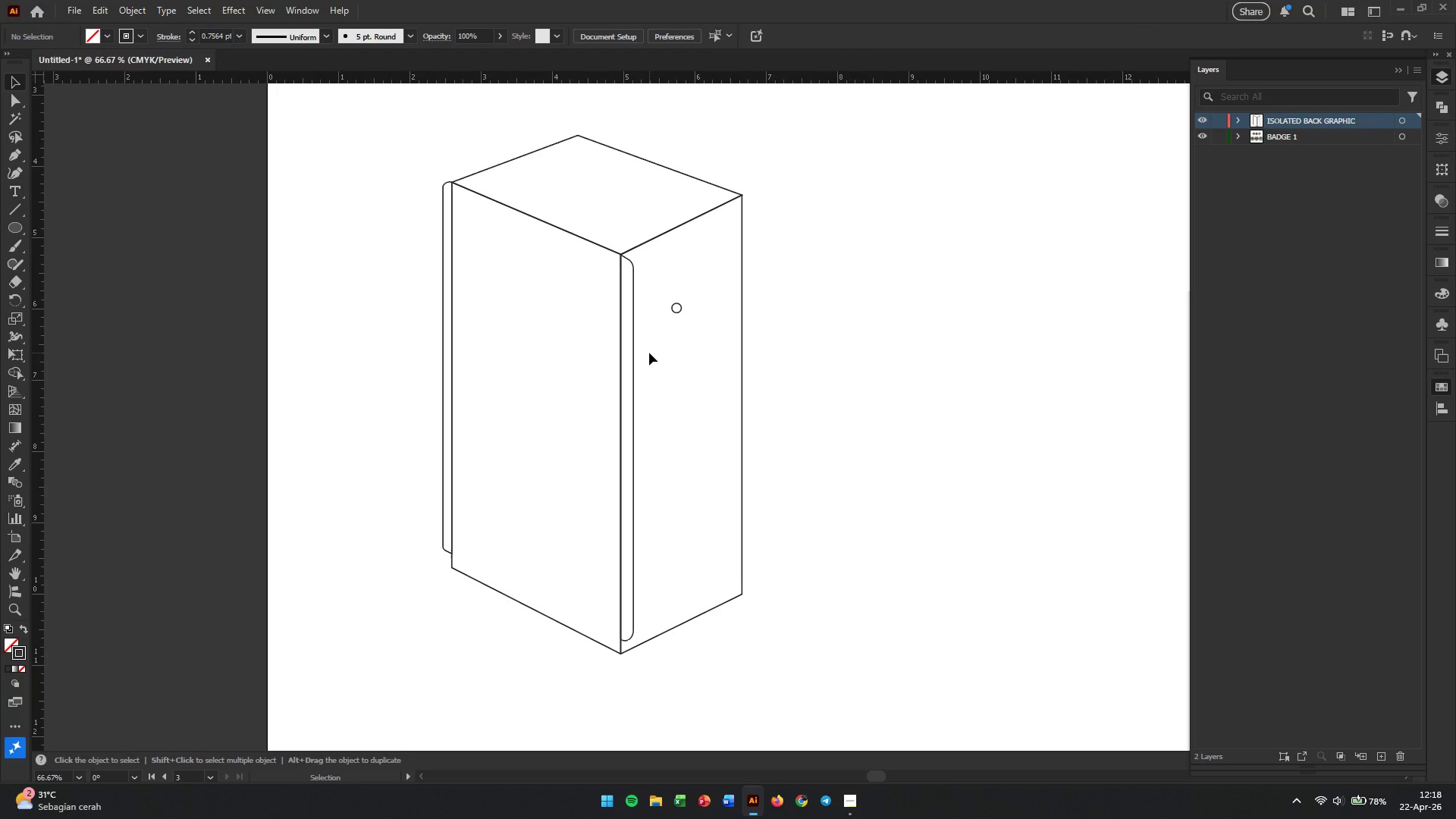 
left_click_drag(start_coordinate=[649, 353], to_coordinate=[366, 379])
 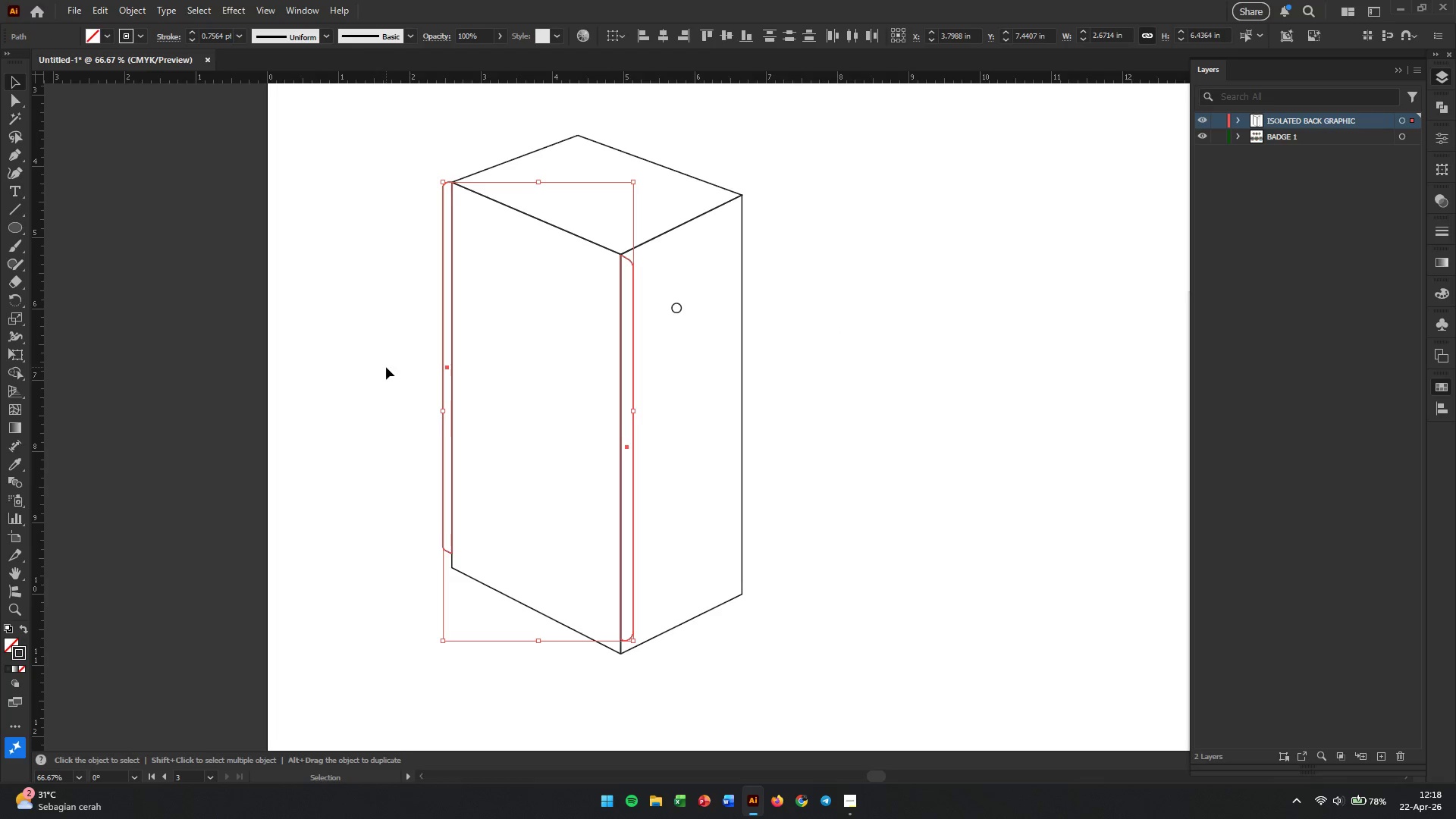 
key(Control+G)
 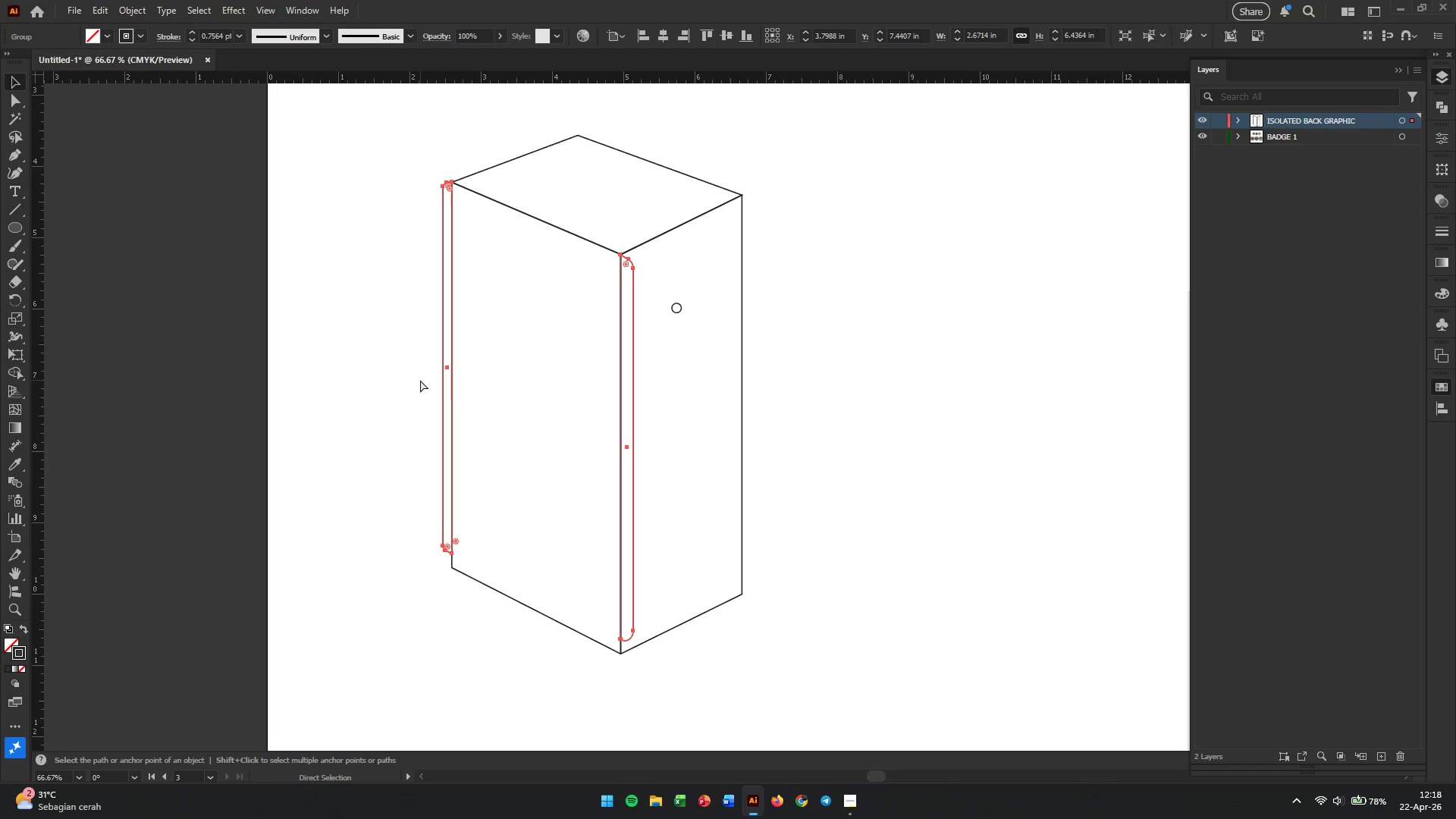 
key(Control+2)
 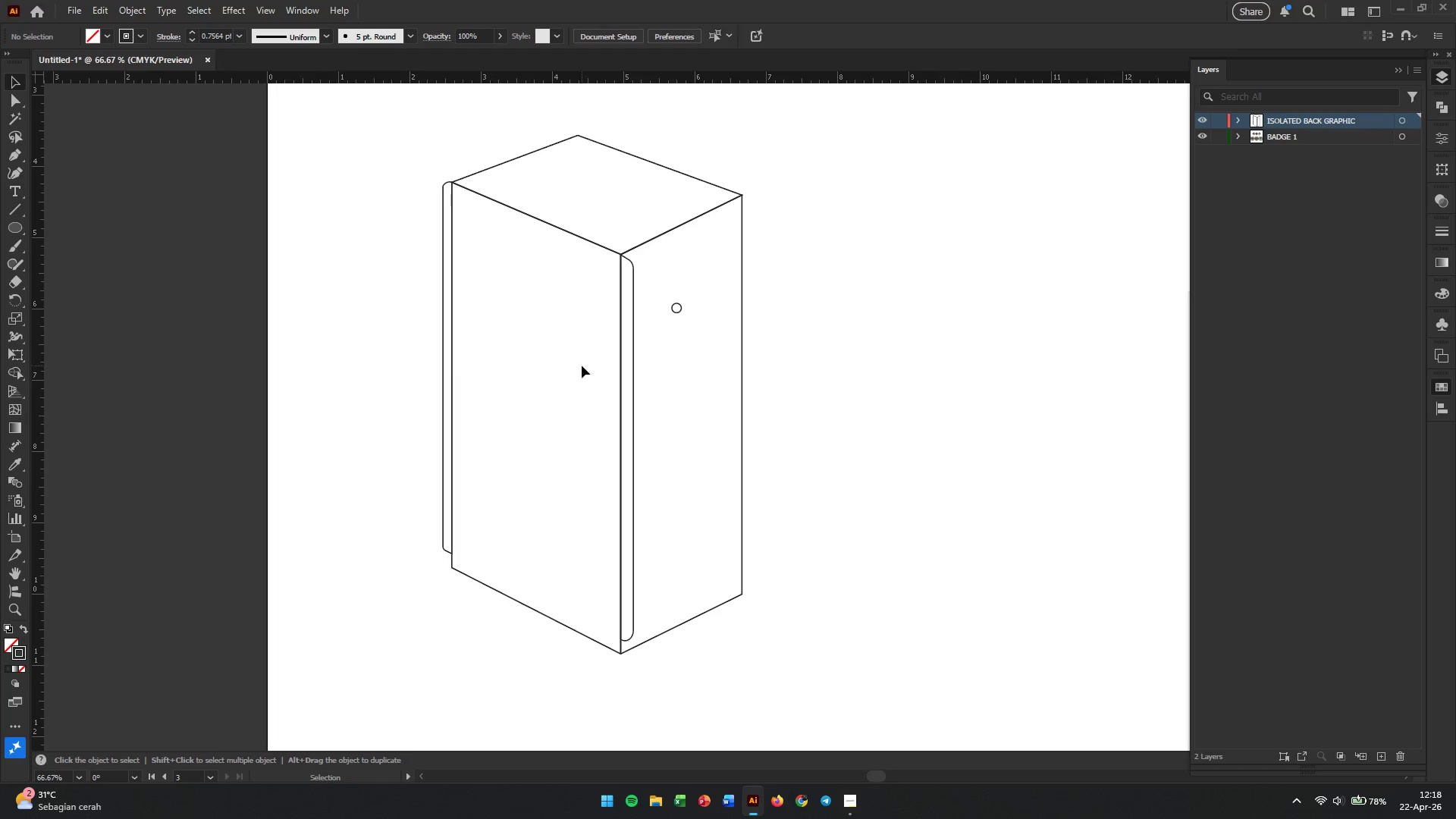 
hold_key(key=AltLeft, duration=0.34)
scroll: coordinate [693, 326], scroll_direction: up, amount: 2.0
 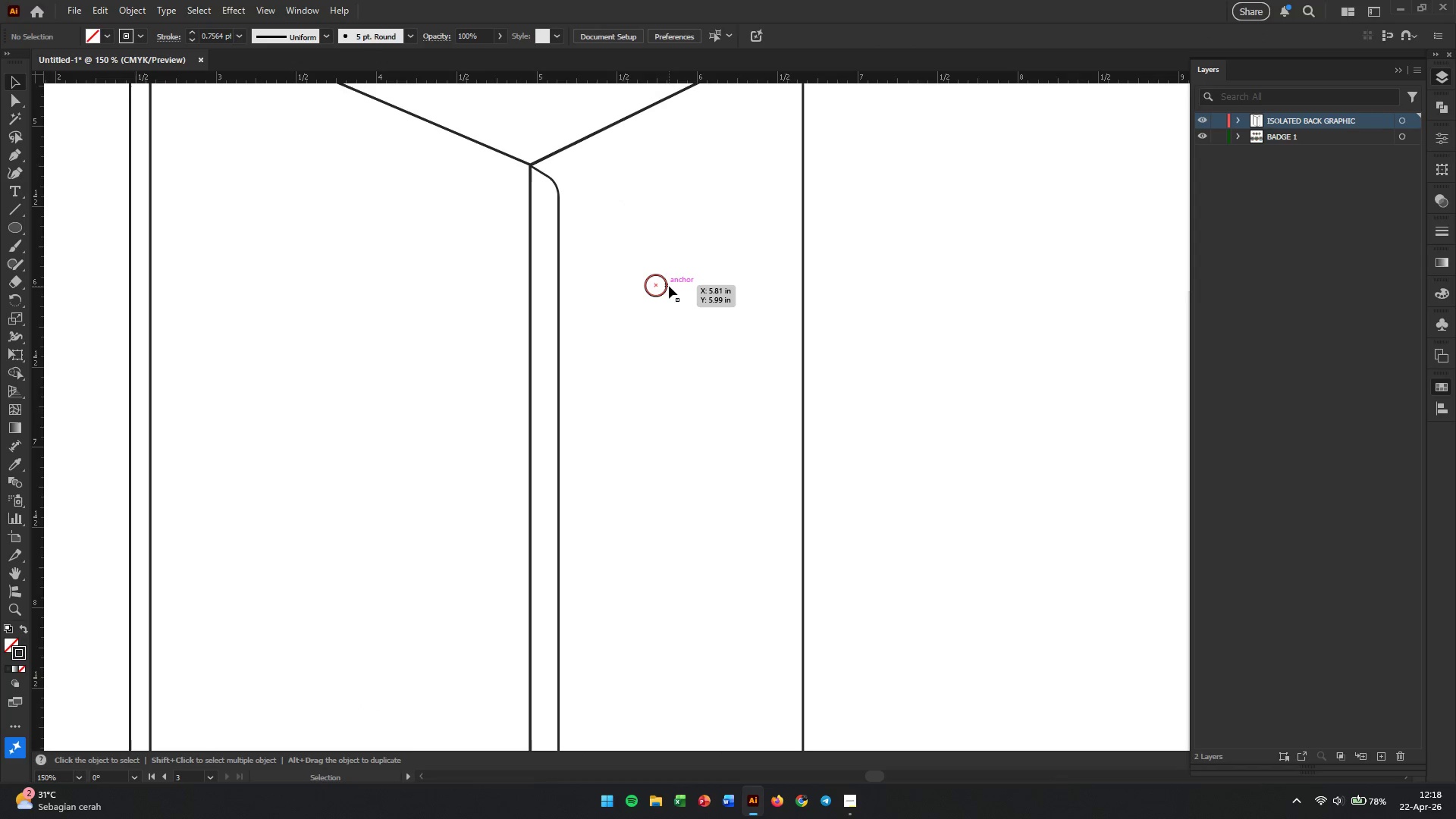 
left_click_drag(start_coordinate=[669, 286], to_coordinate=[556, 223])
 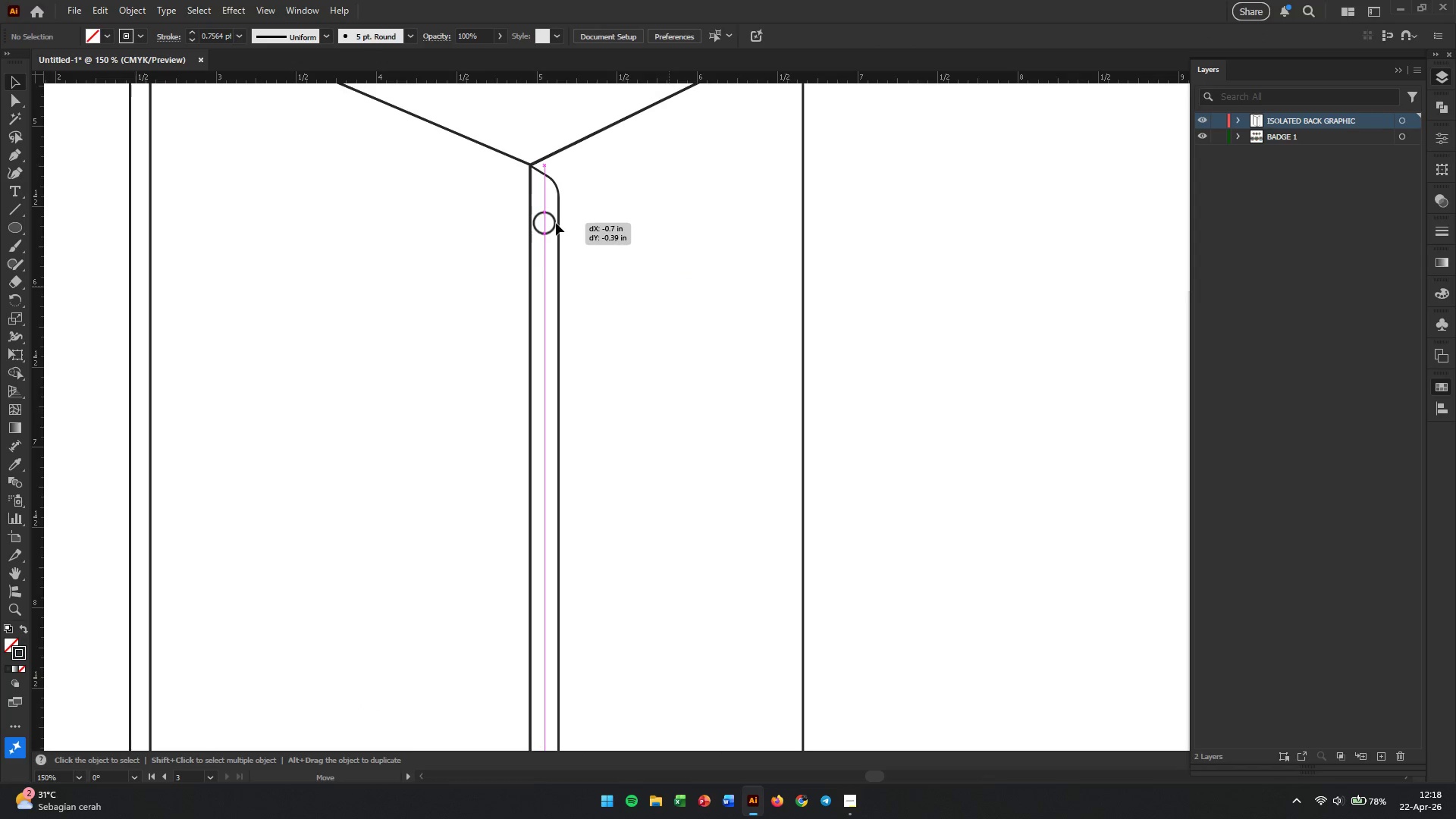 
hold_key(key=AltLeft, duration=0.69)
scroll: coordinate [556, 222], scroll_direction: up, amount: 4.0
 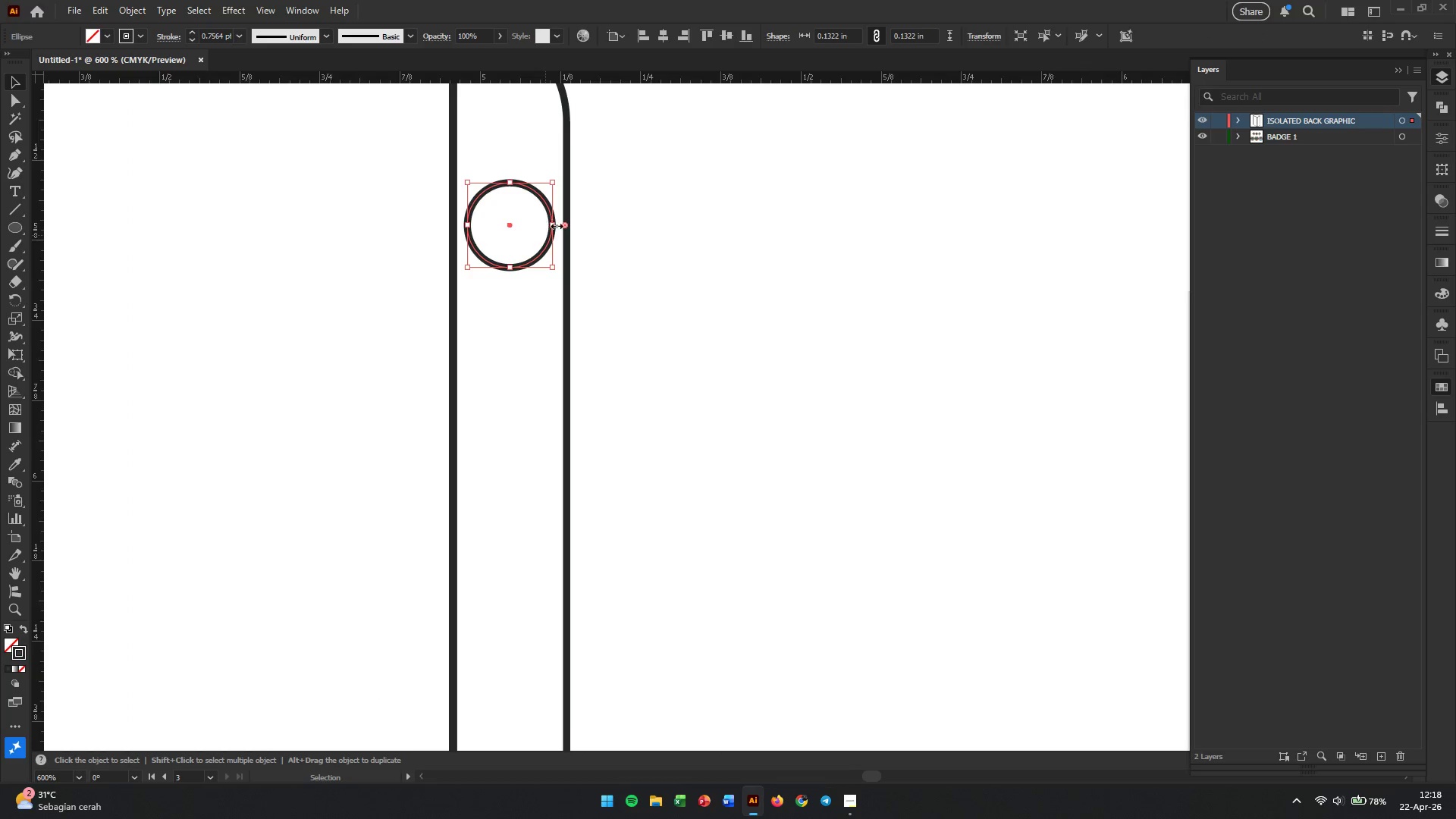 
left_click_drag(start_coordinate=[554, 224], to_coordinate=[531, 224])
 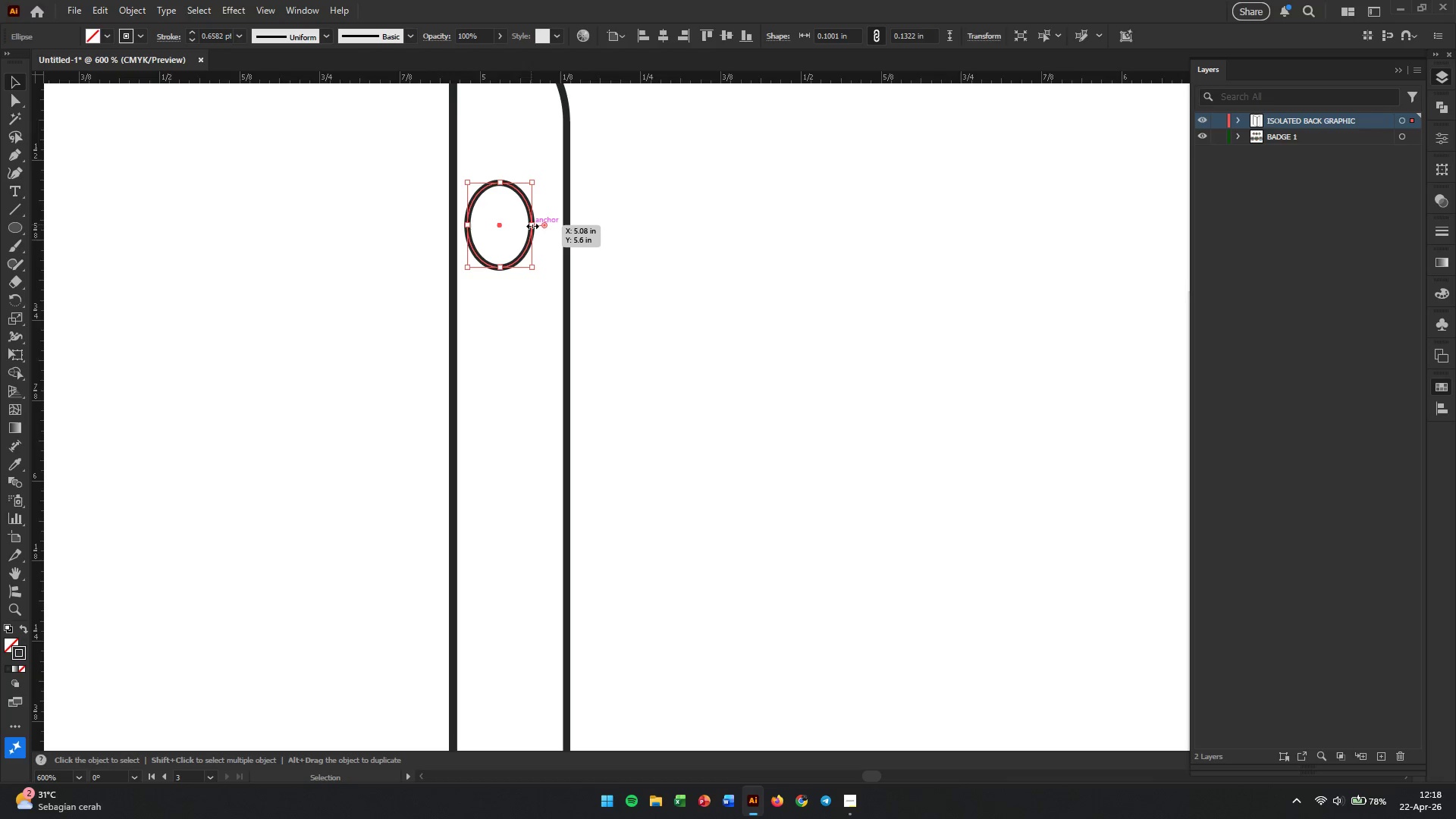 
key(V)
 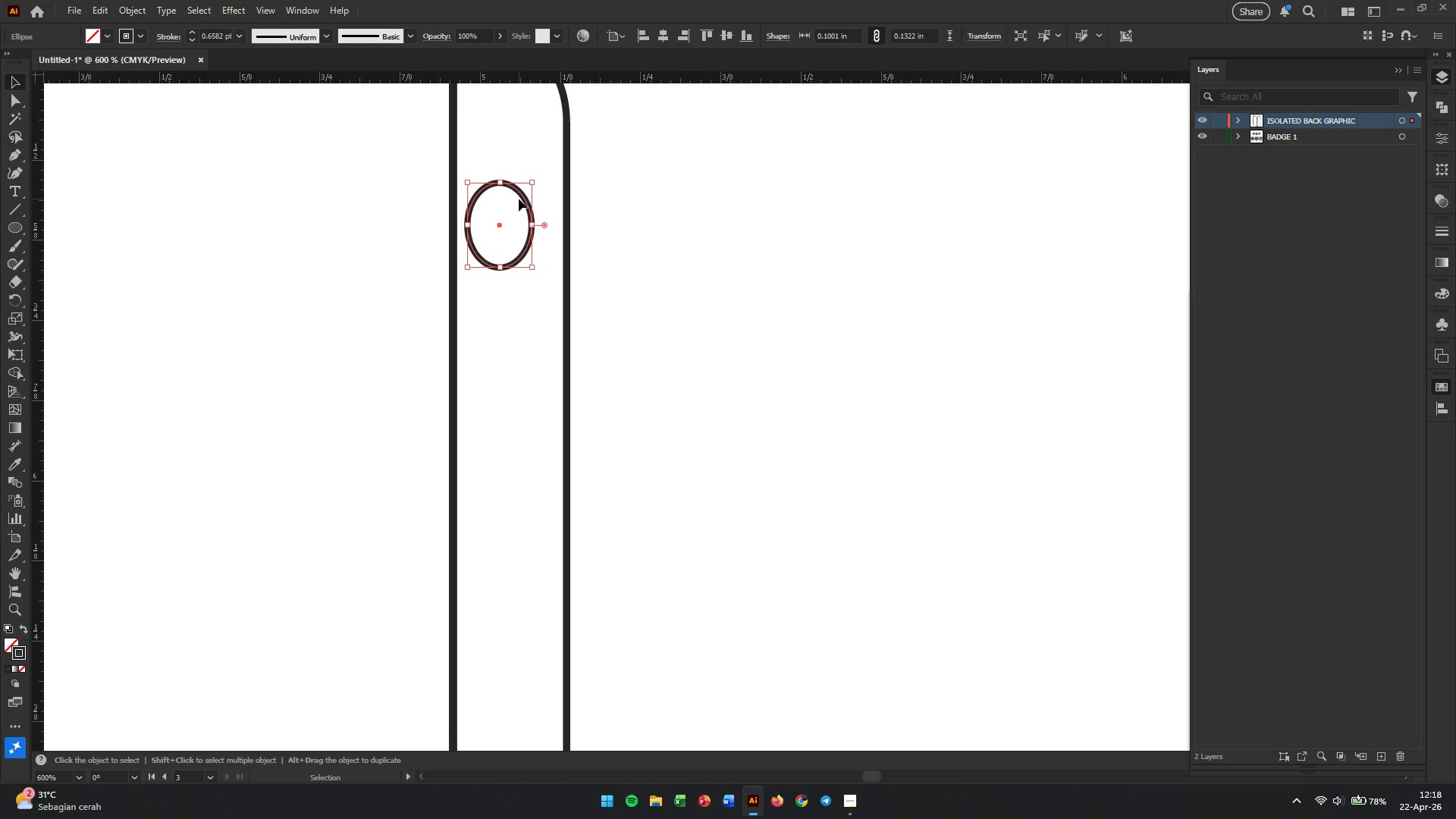 
left_click_drag(start_coordinate=[521, 199], to_coordinate=[535, 199])
 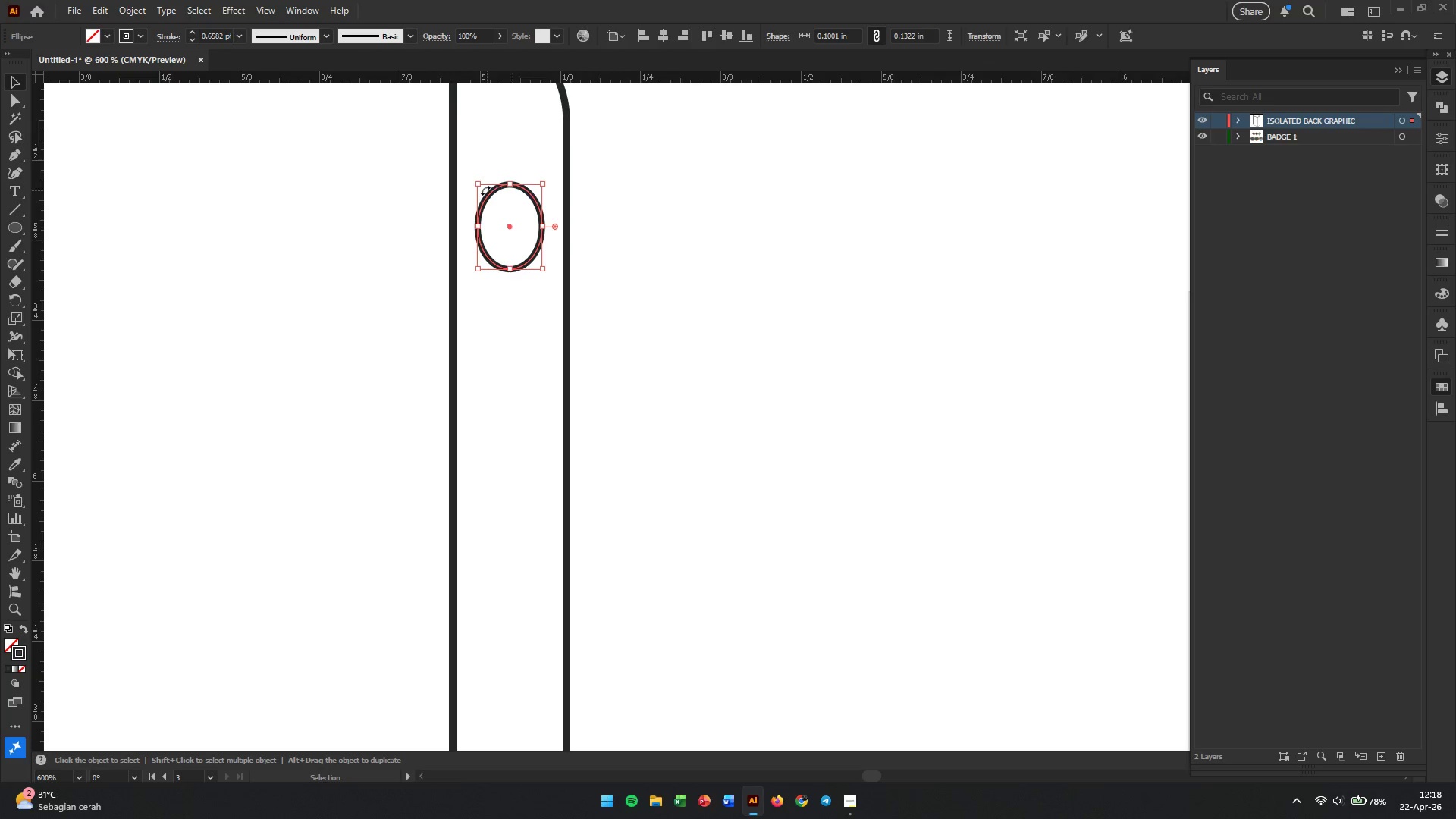 
left_click_drag(start_coordinate=[479, 184], to_coordinate=[489, 195])
 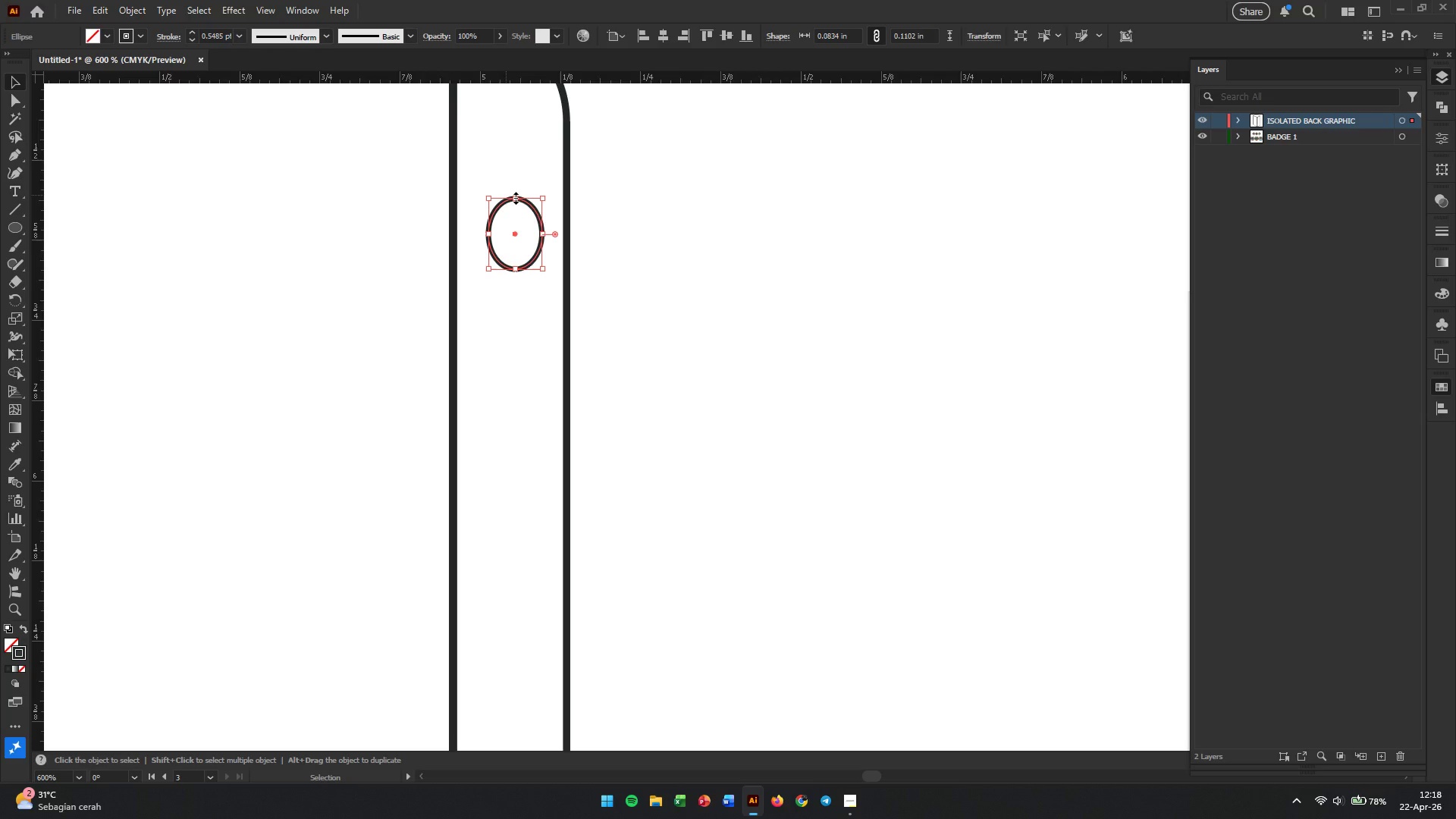 
hold_key(key=ShiftLeft, duration=2.05)
 